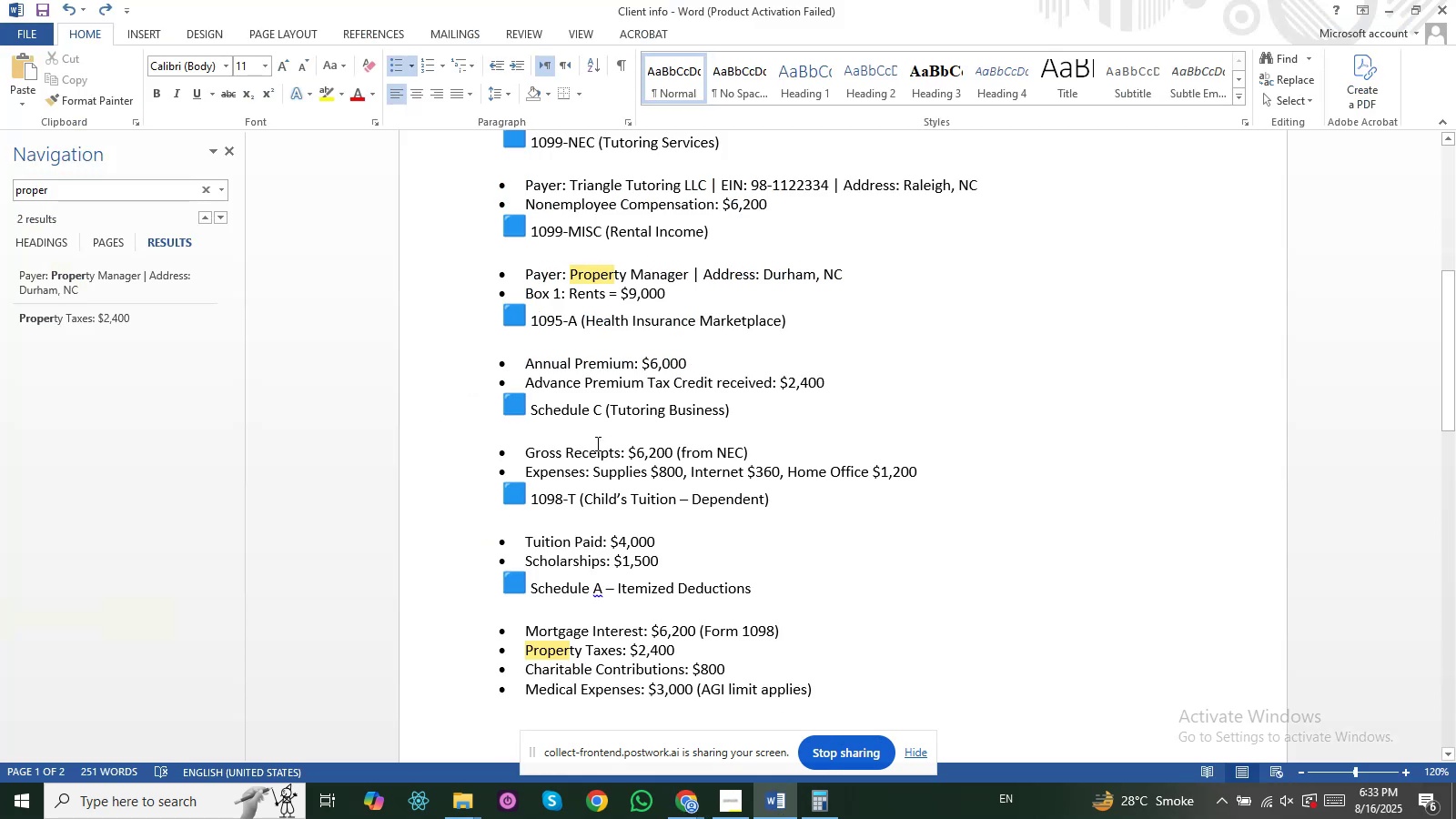 
key(Alt+Tab)
 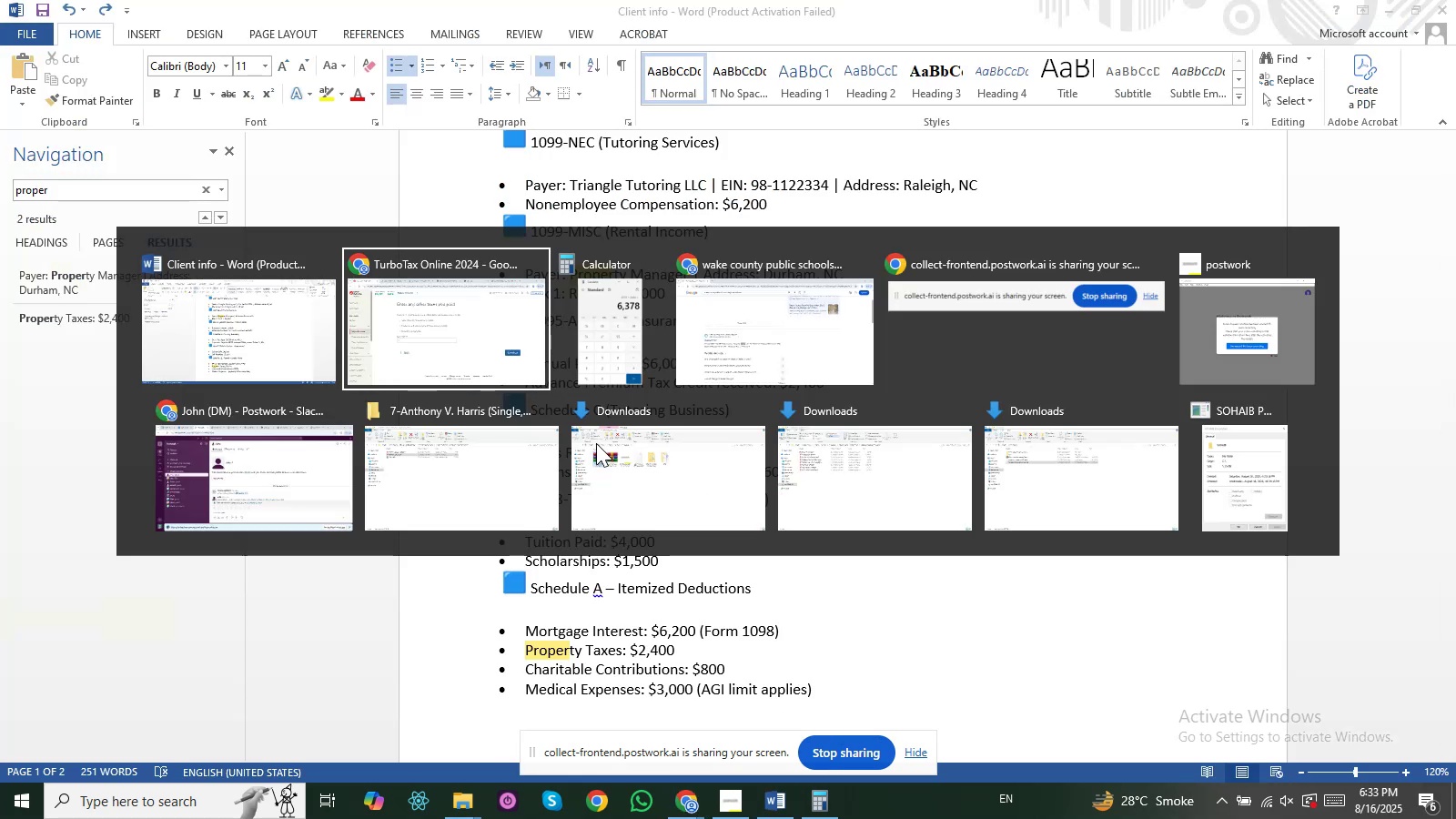 
key(Alt+Tab)
 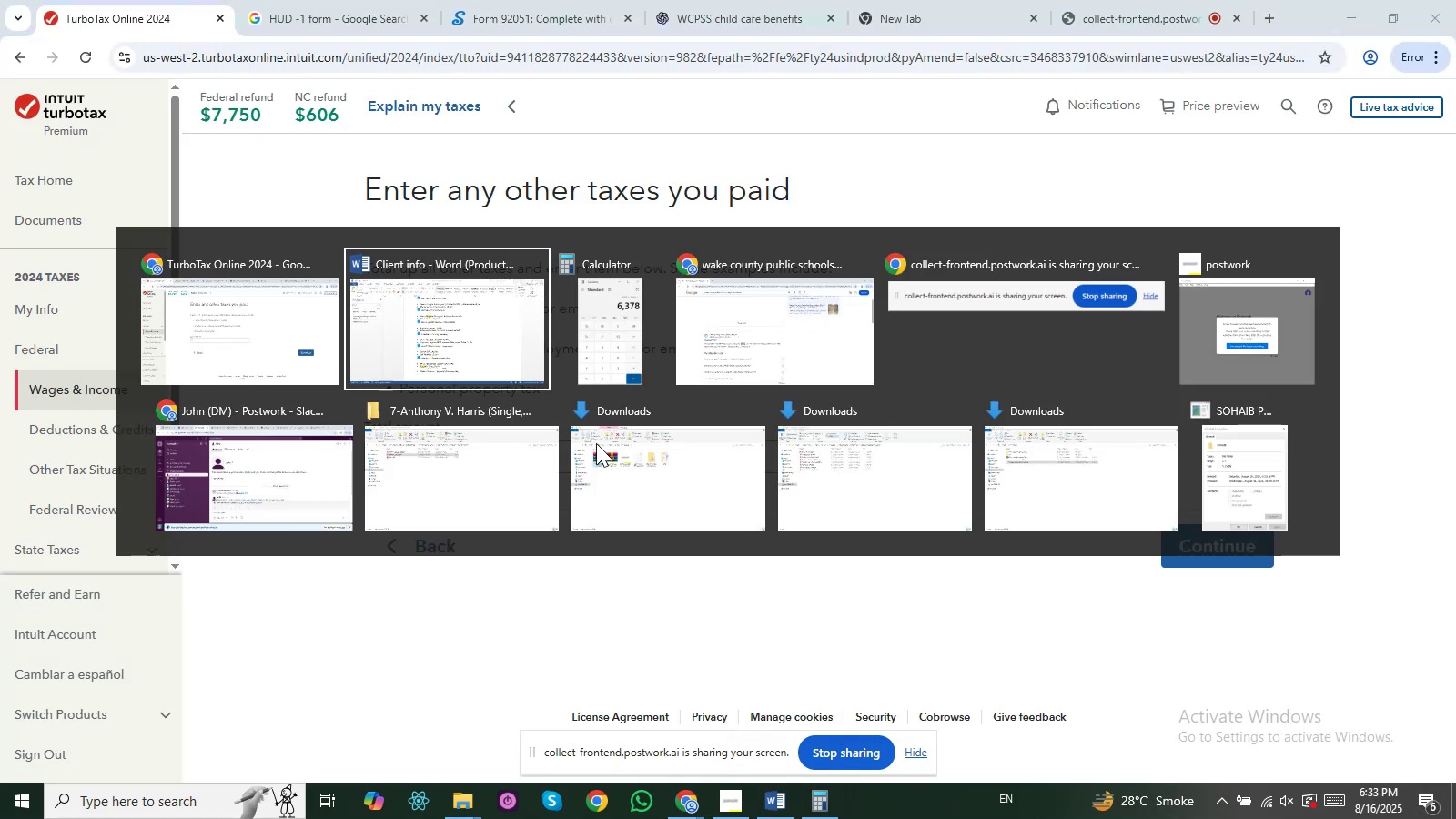 
key(Alt+Tab)
 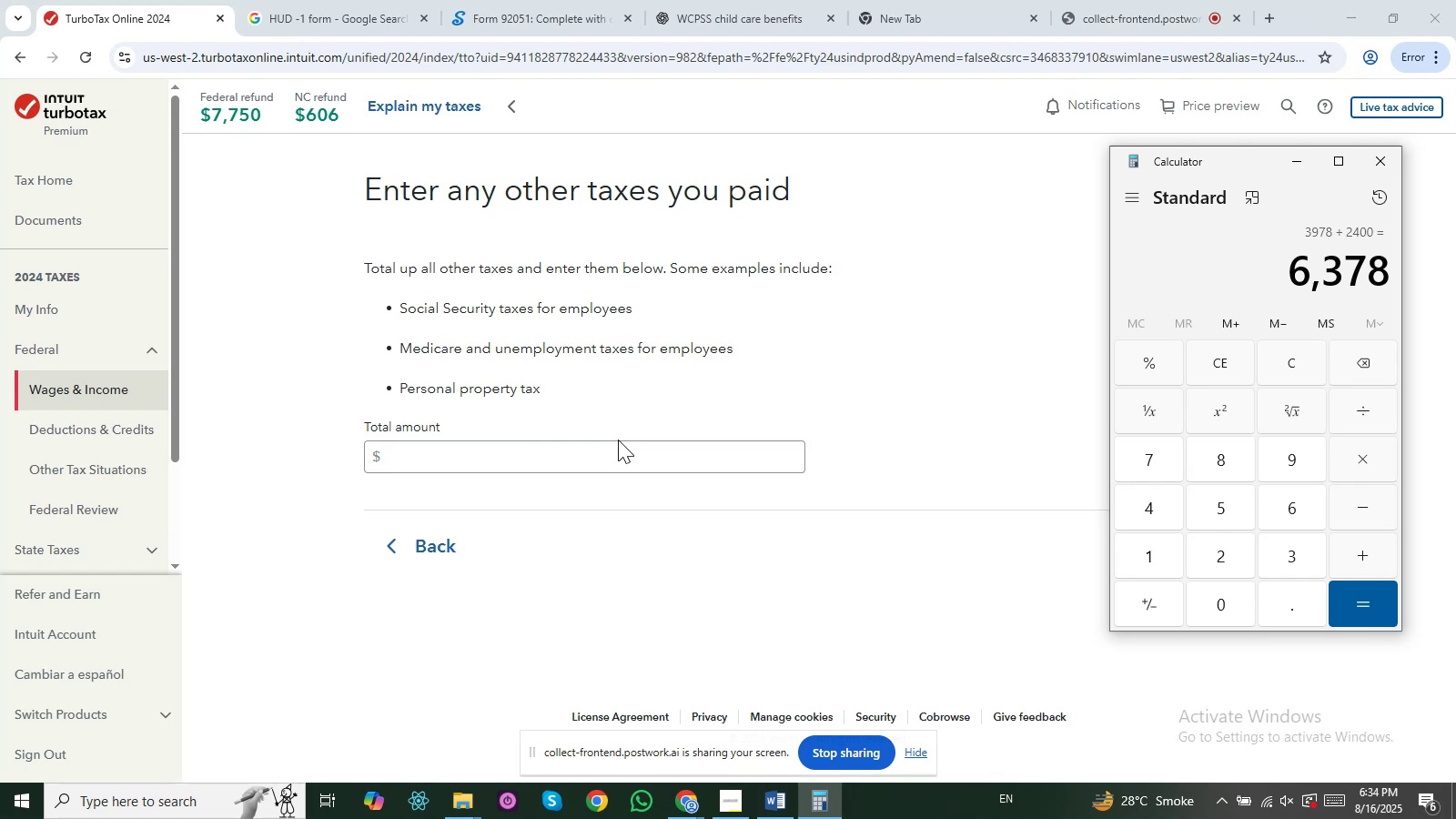 
wait(15.75)
 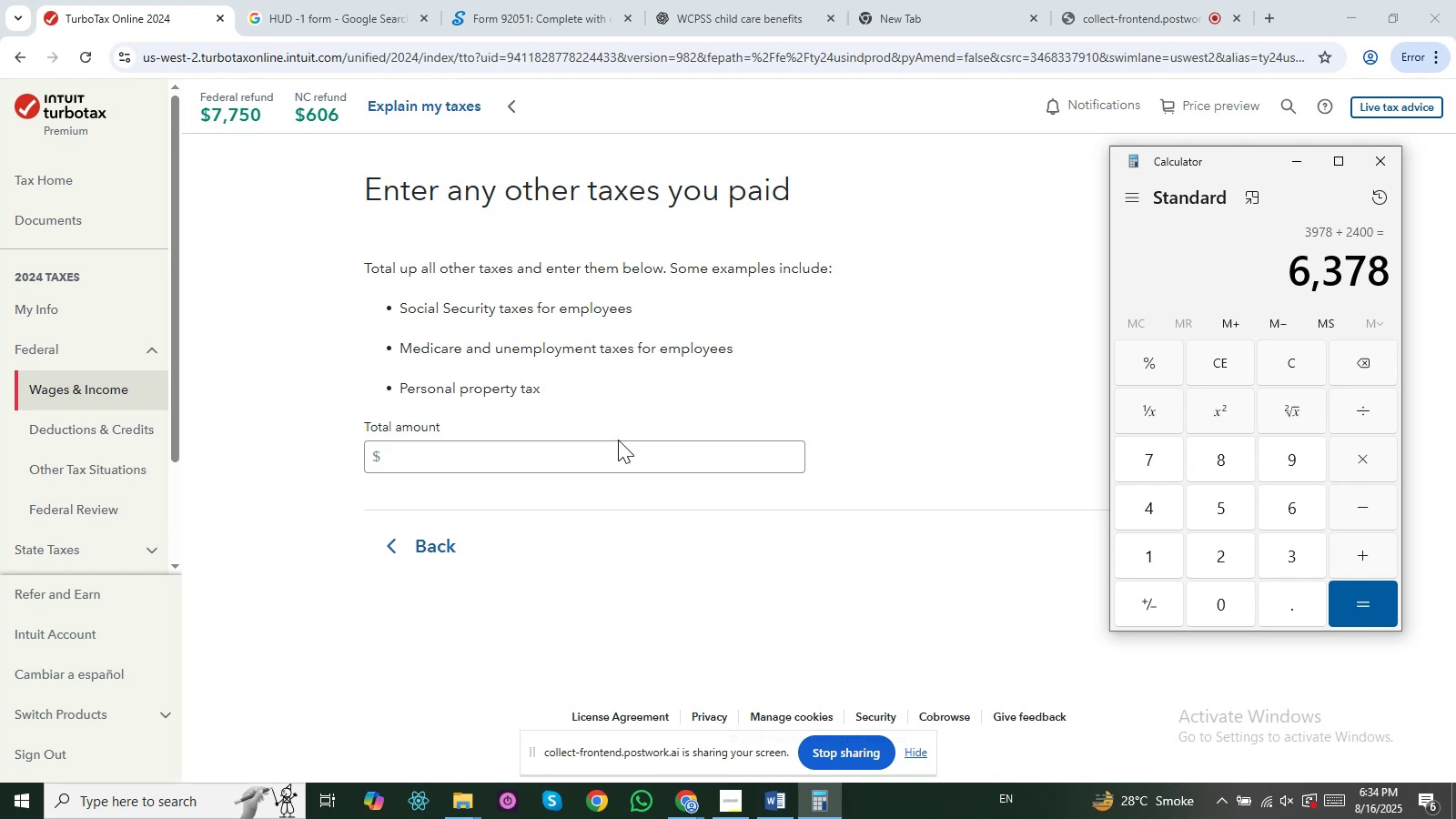 
left_click([578, 456])
 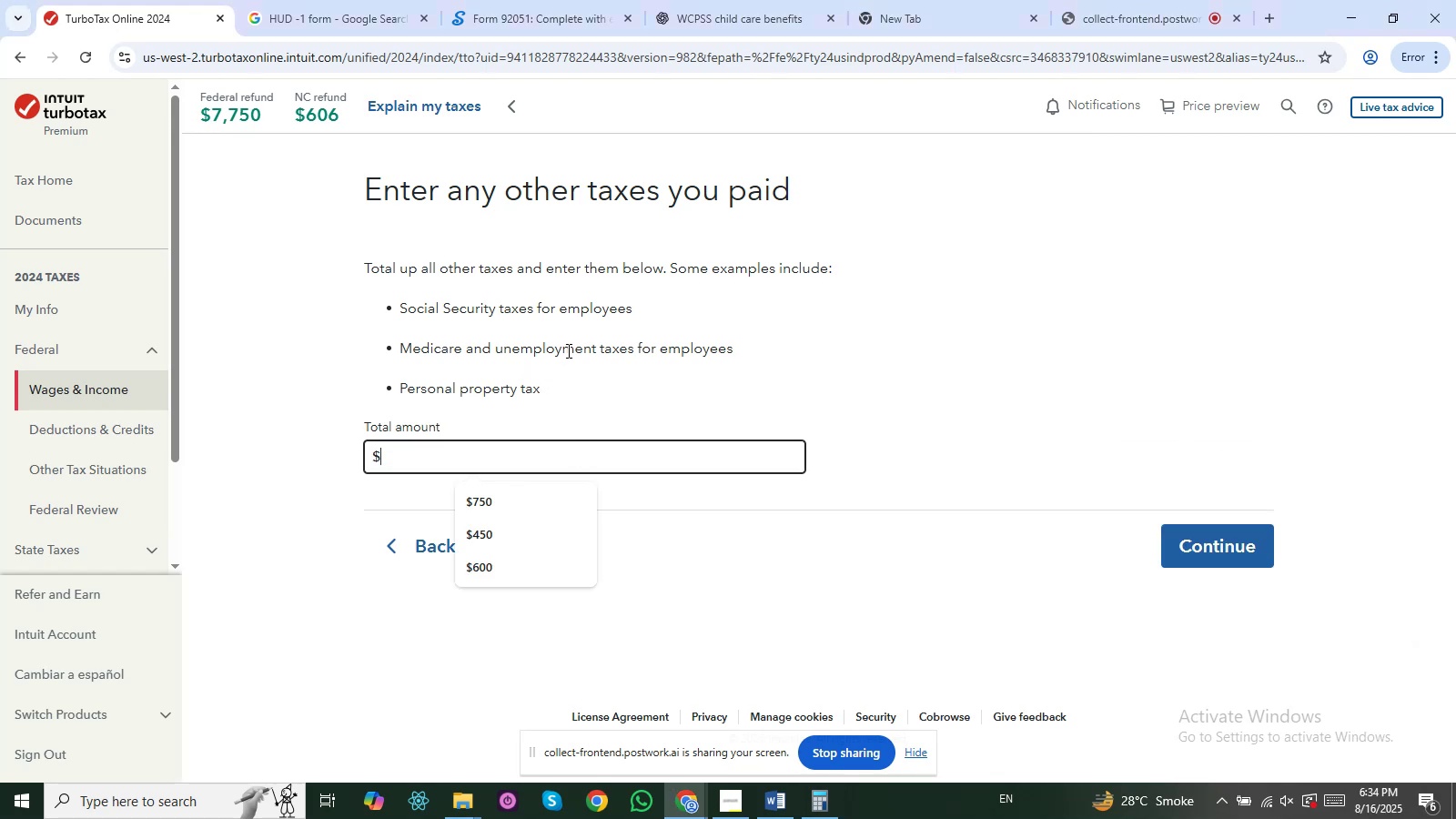 
key(Alt+AltLeft)
 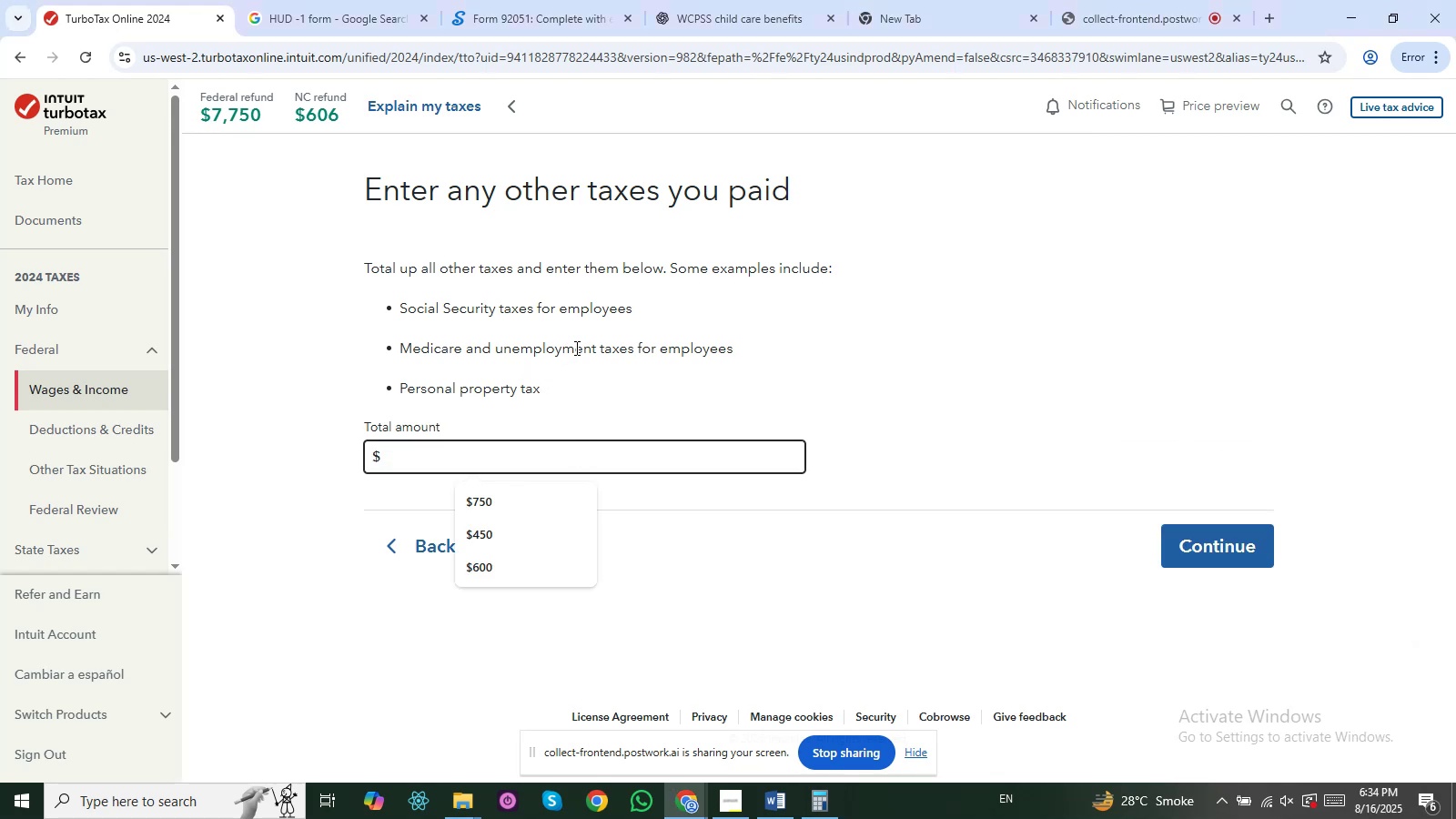 
key(Alt+Tab)
 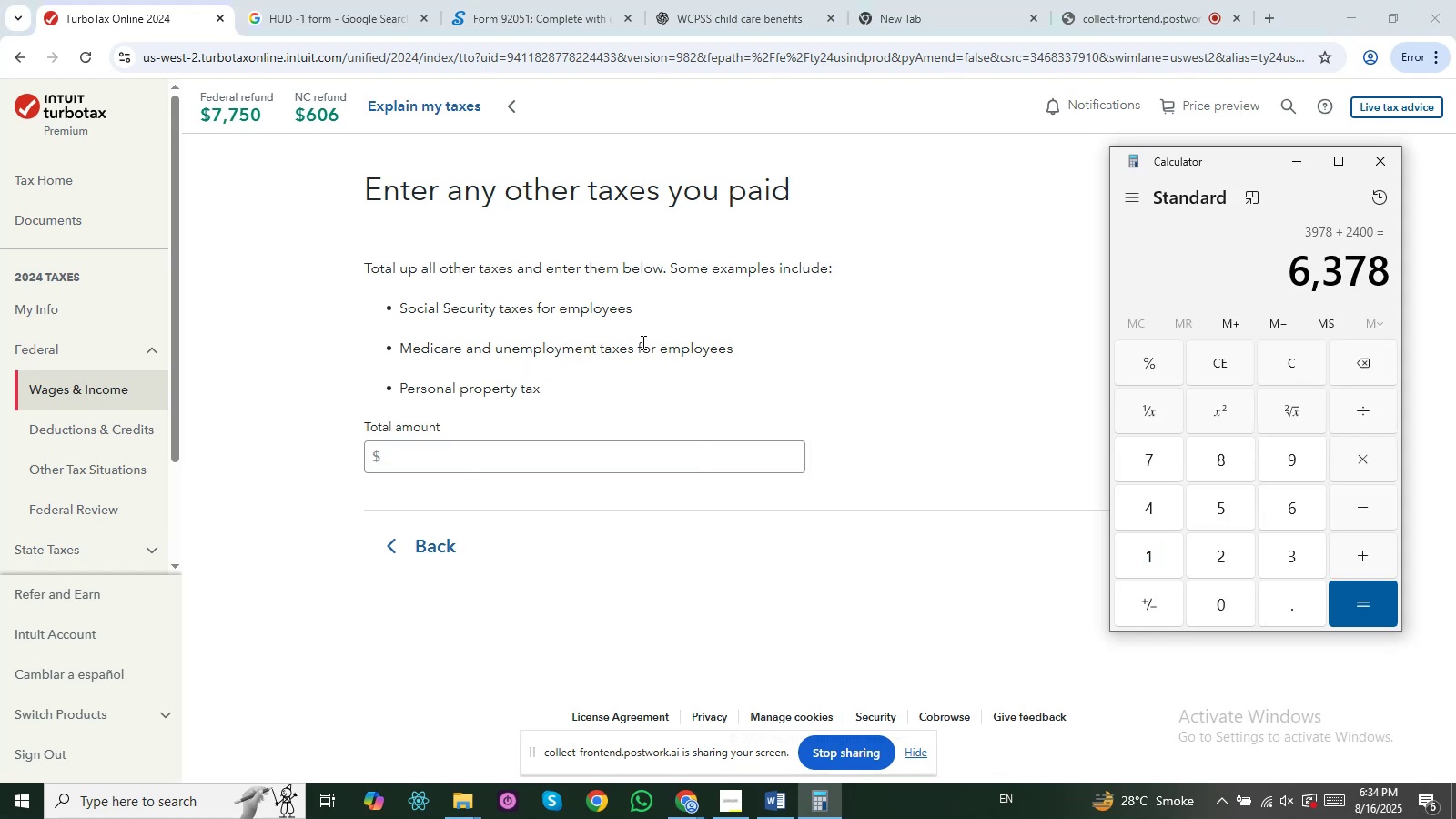 
key(Alt+Tab)
 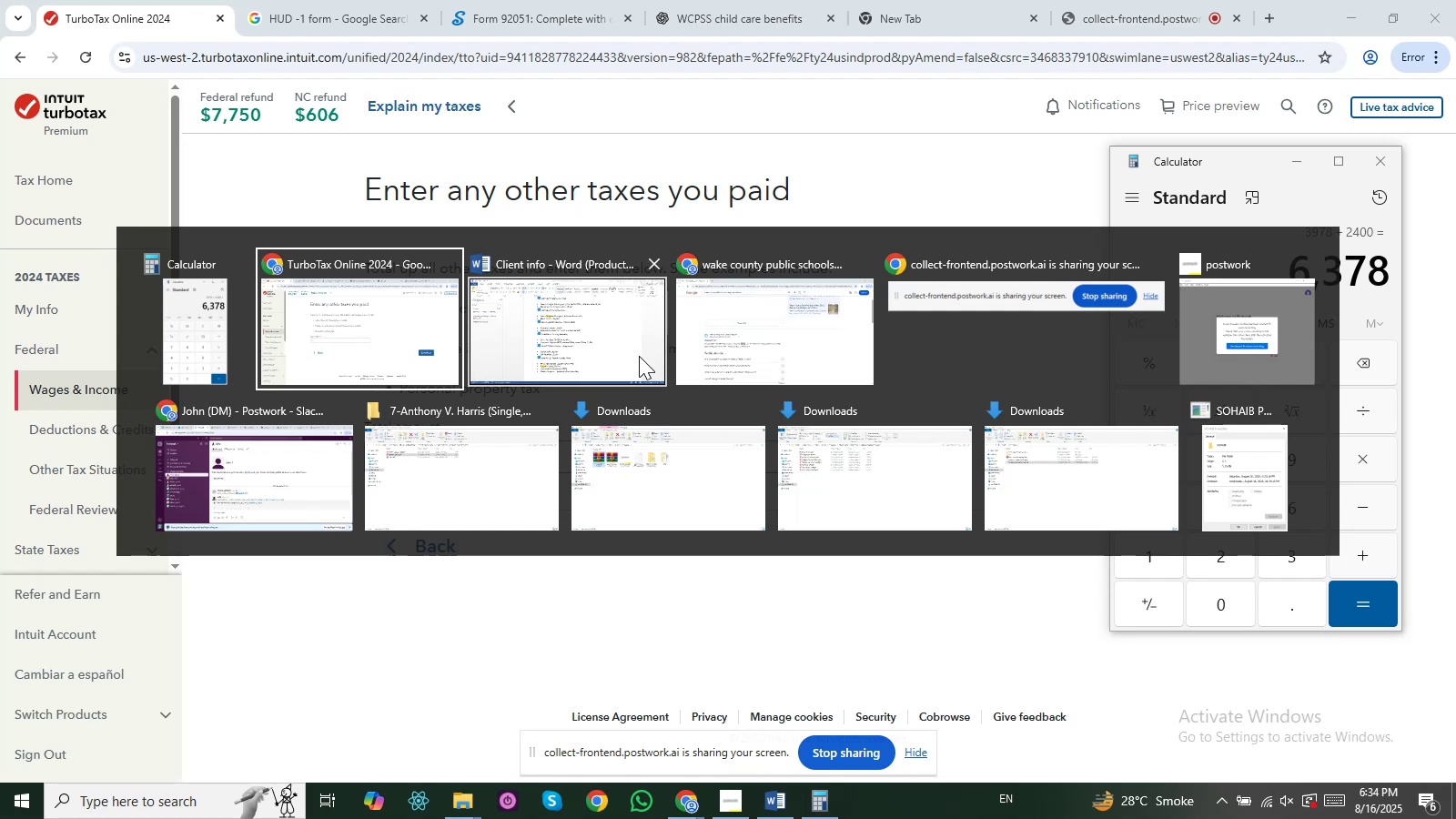 
key(Alt+Tab)
 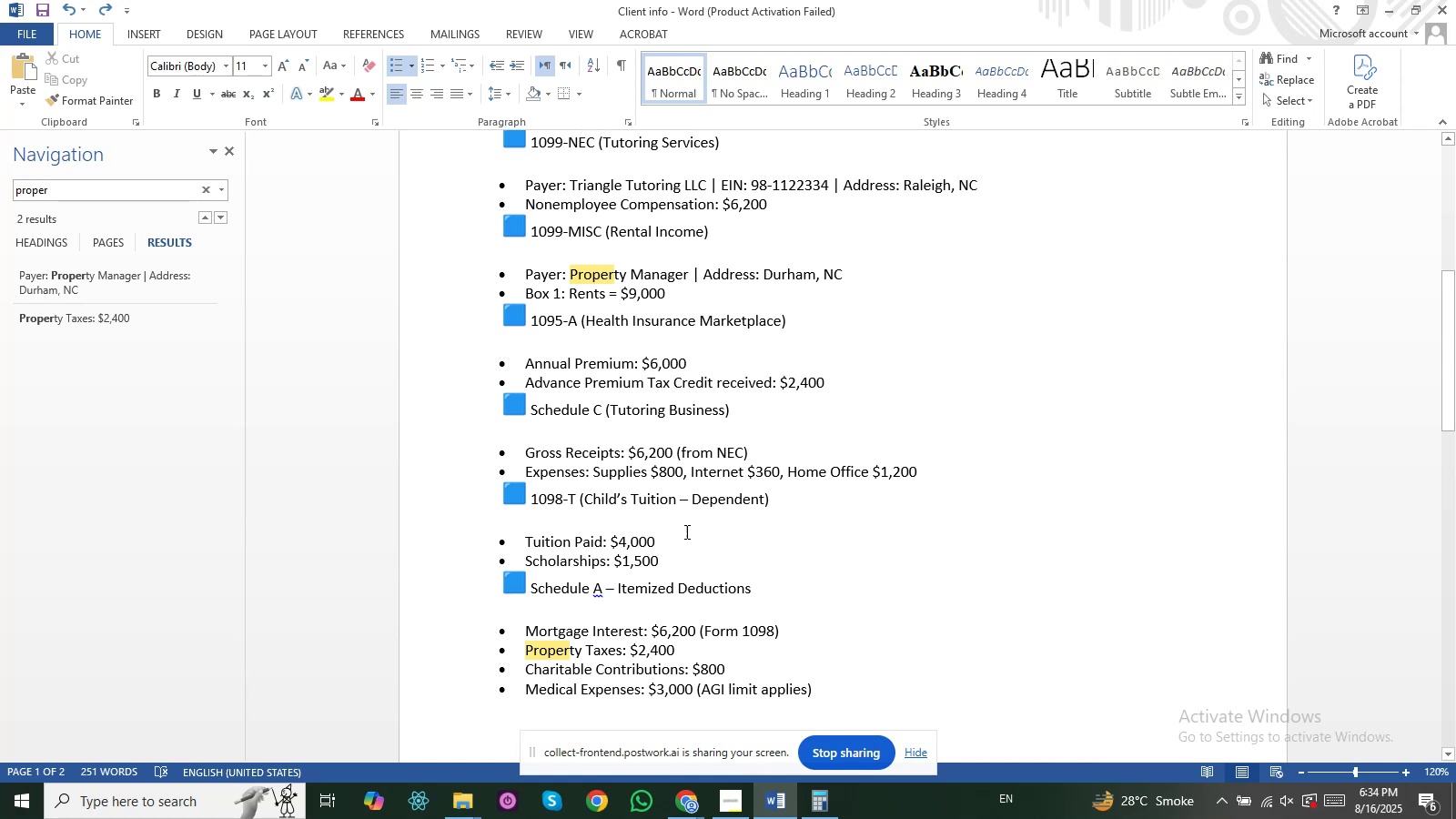 
wait(15.66)
 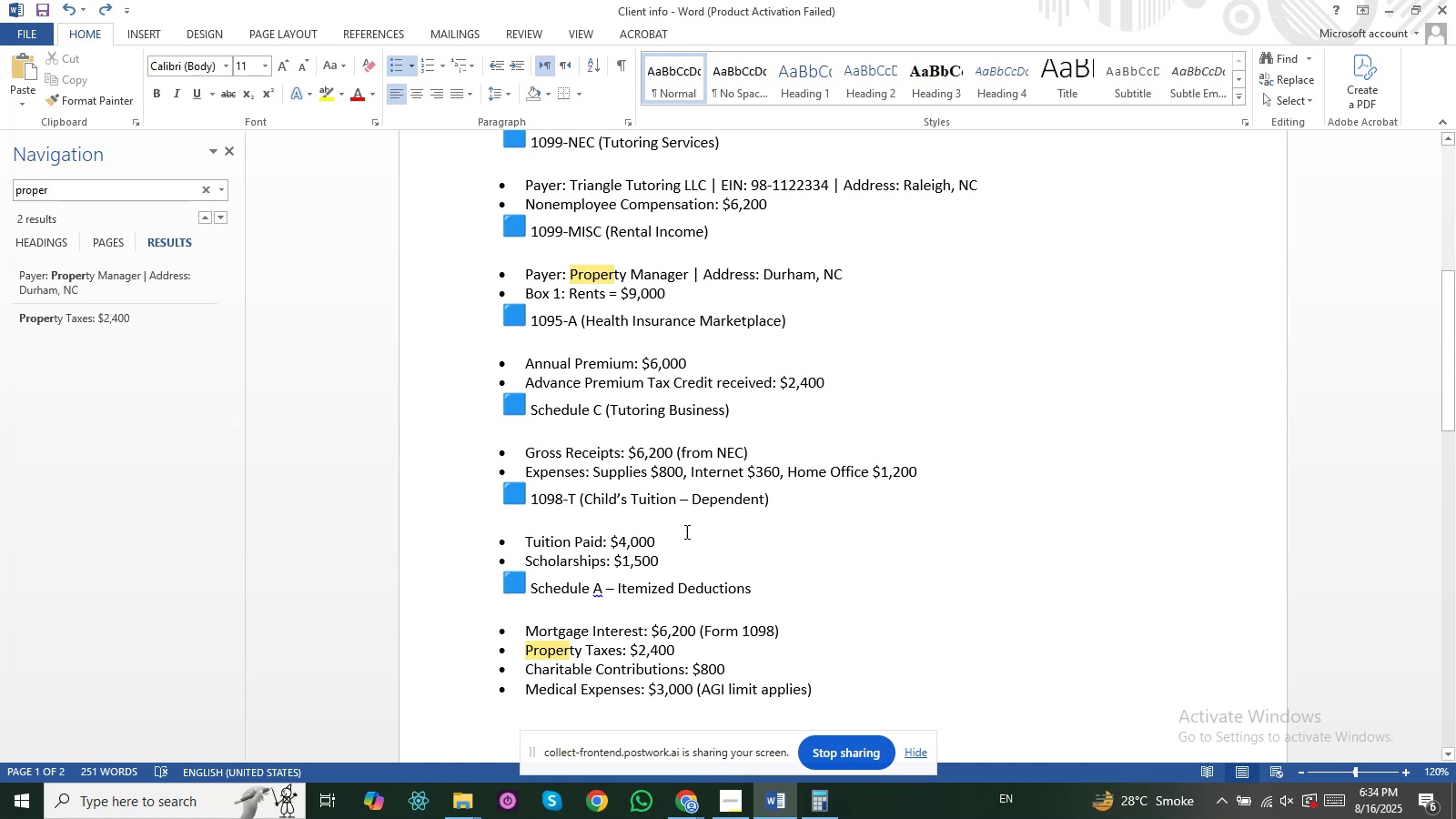 
key(Alt+AltLeft)
 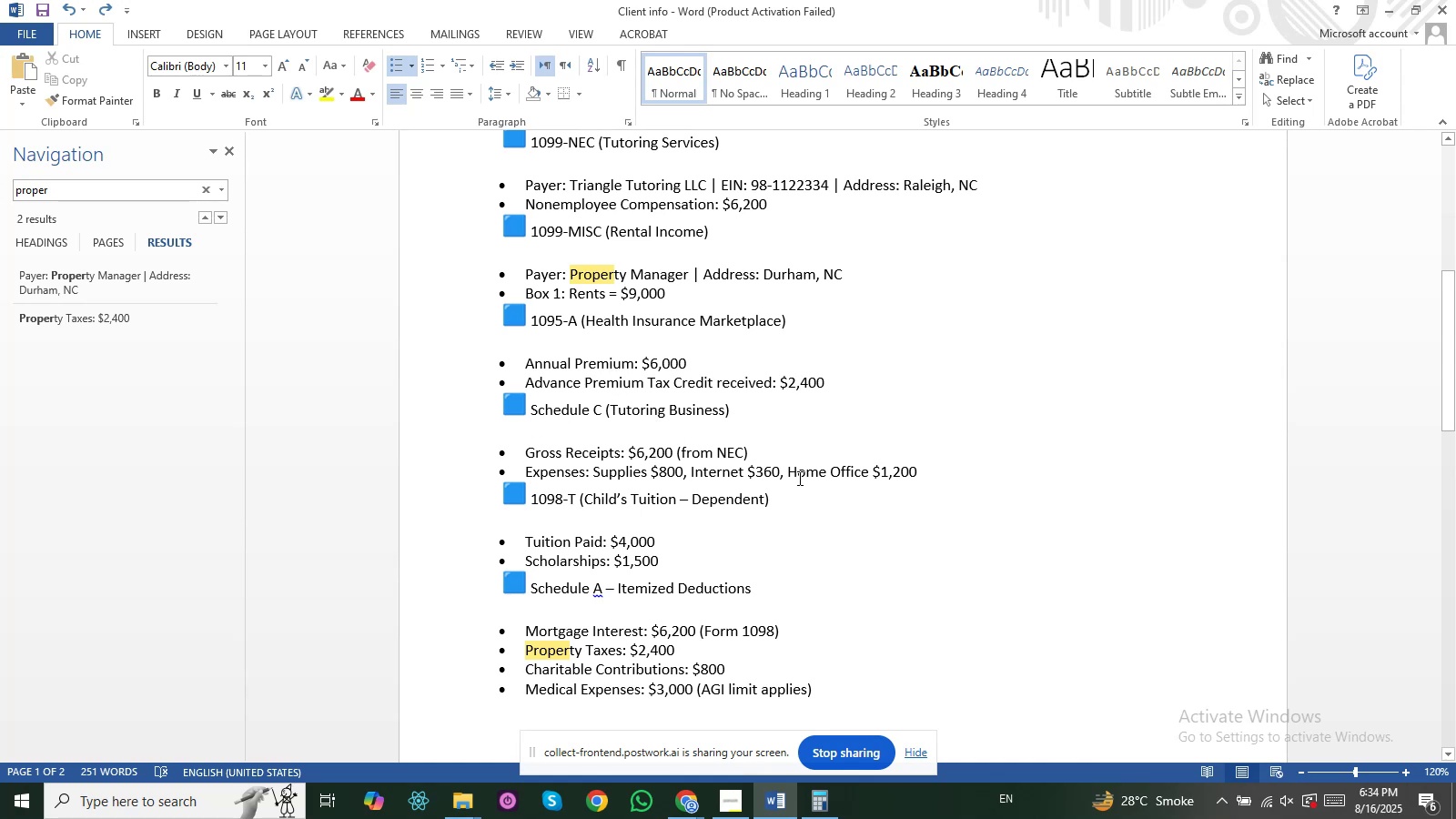 
key(Alt+Tab)
 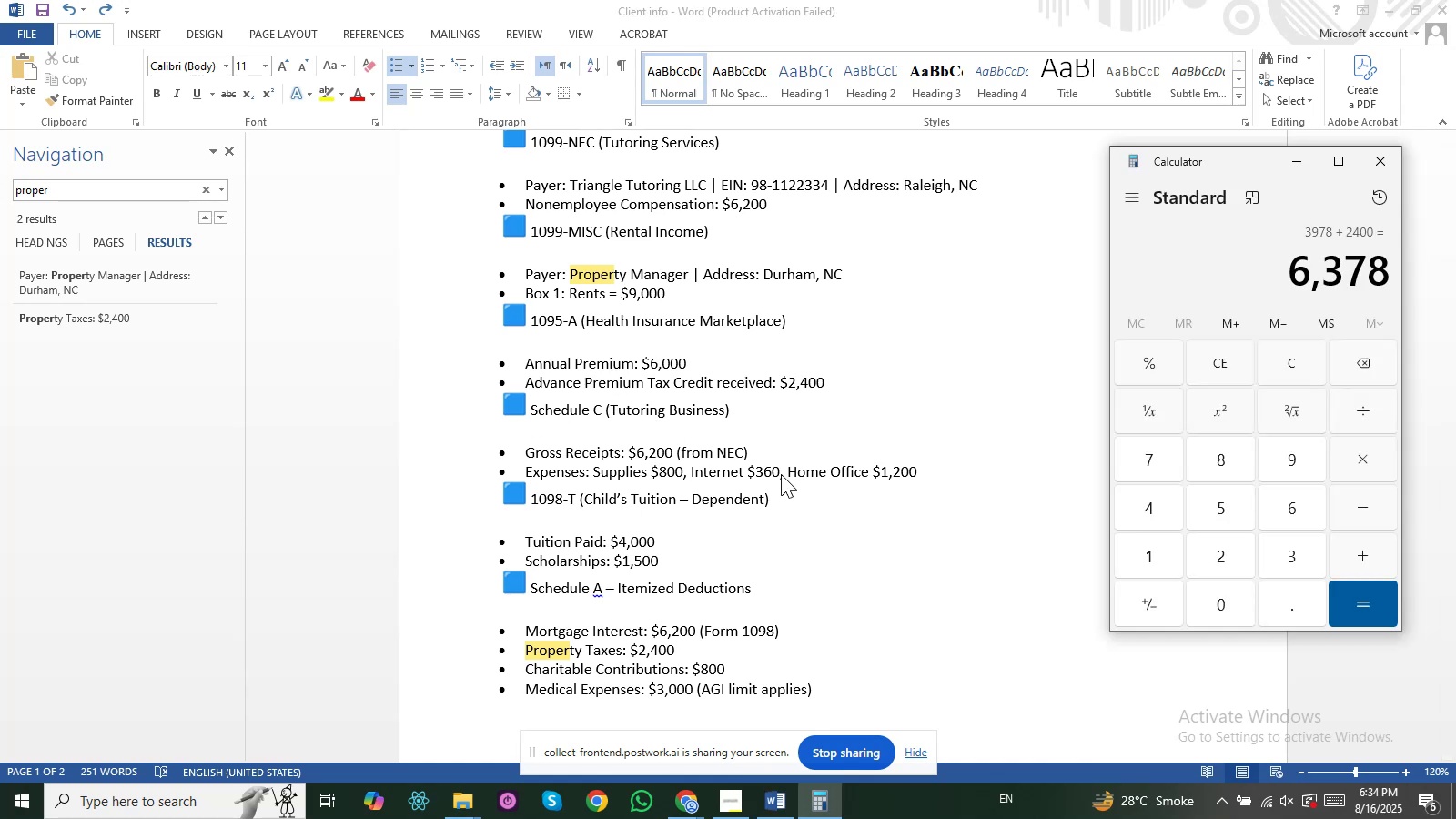 
key(Alt+Tab)
 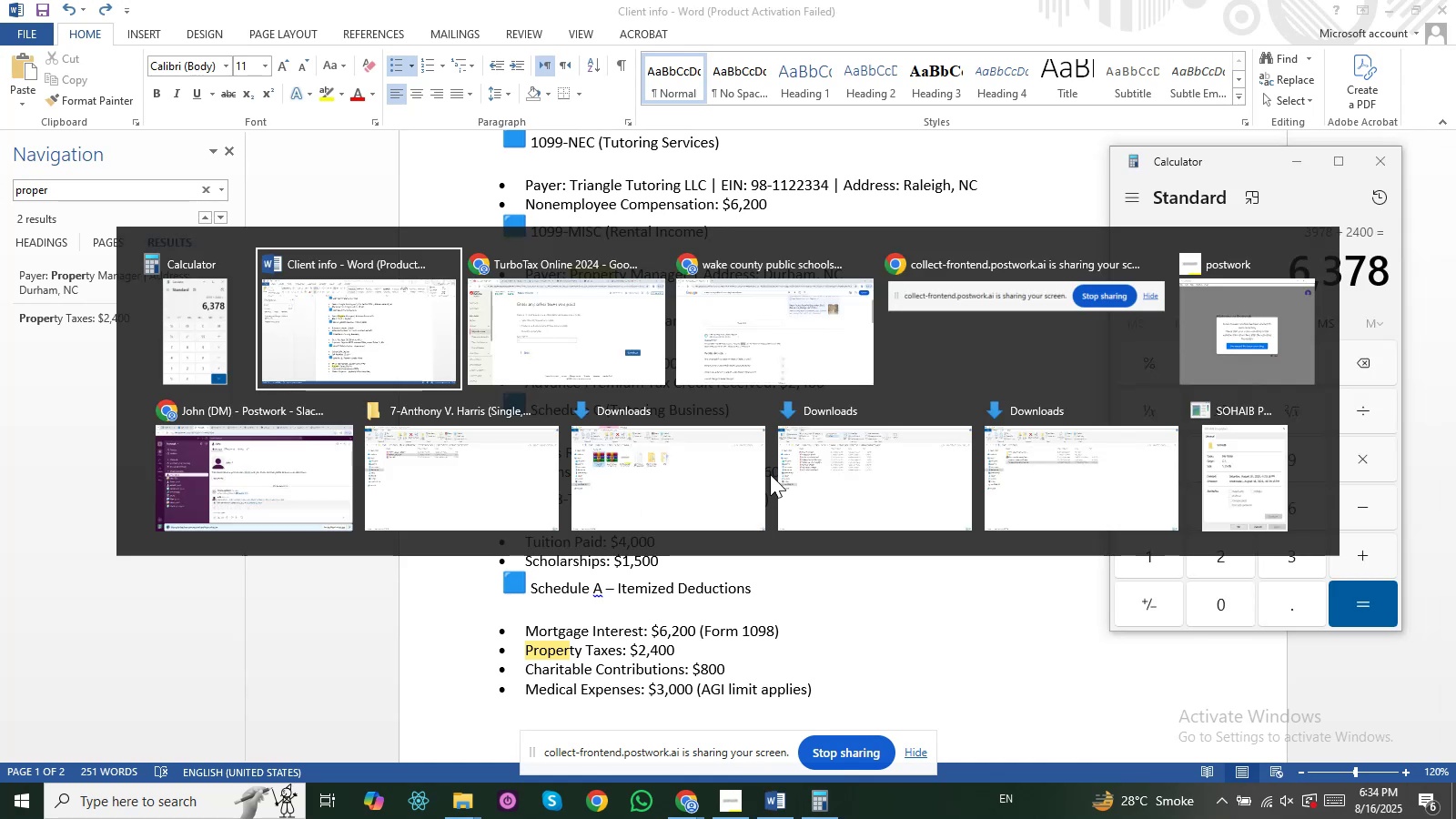 
key(Alt+Tab)
 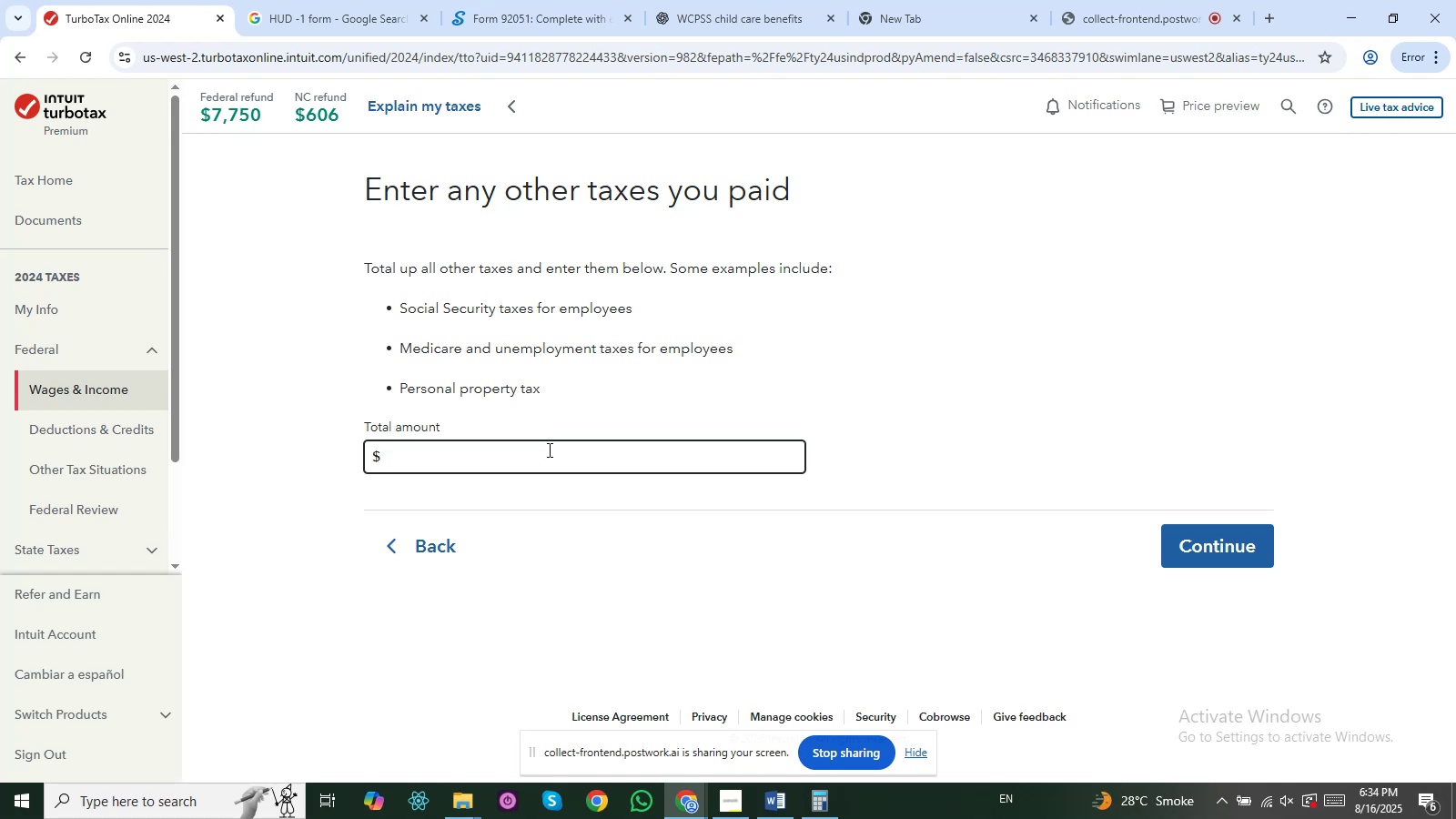 
key(Numpad6)
 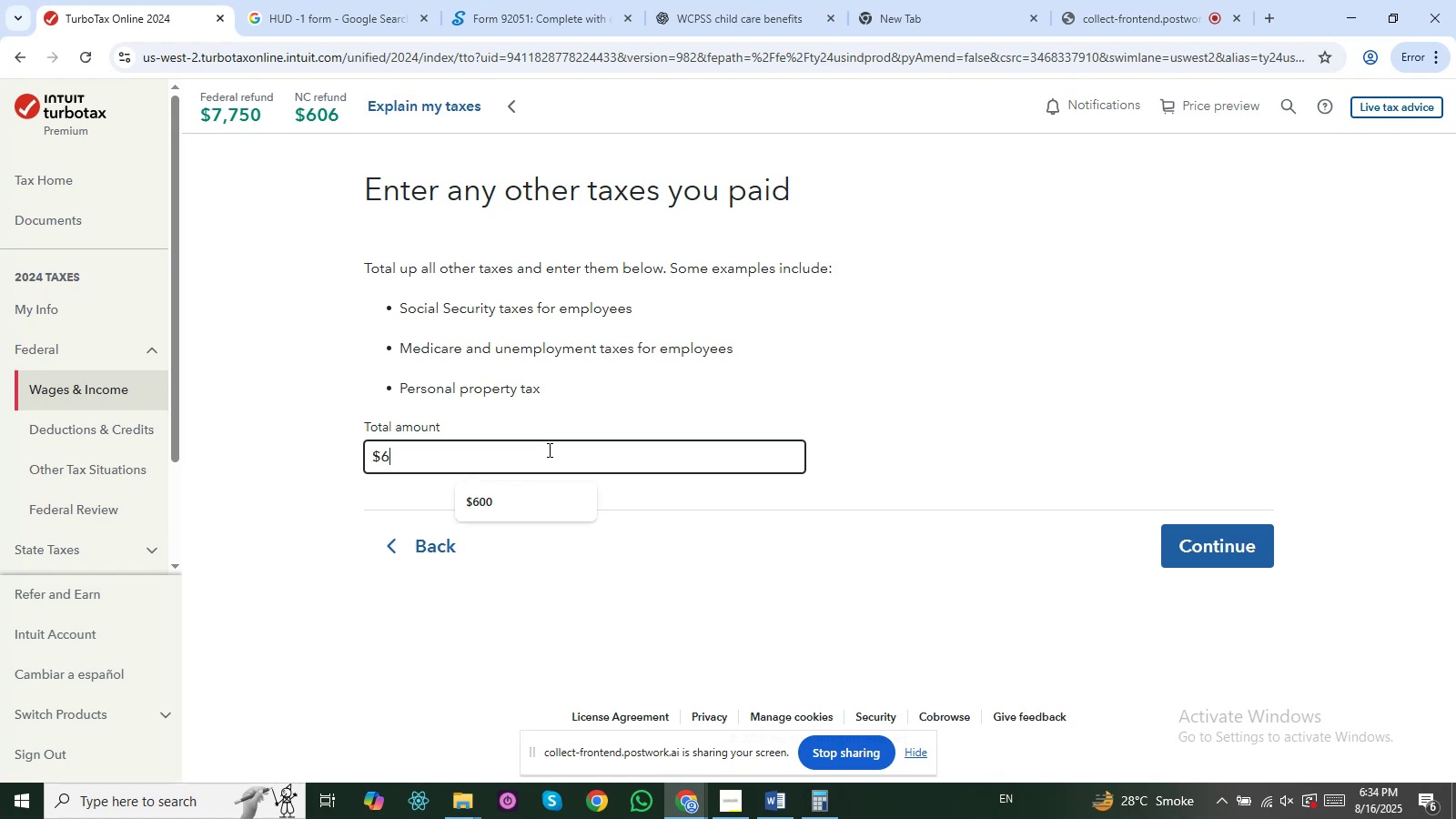 
key(Numpad3)
 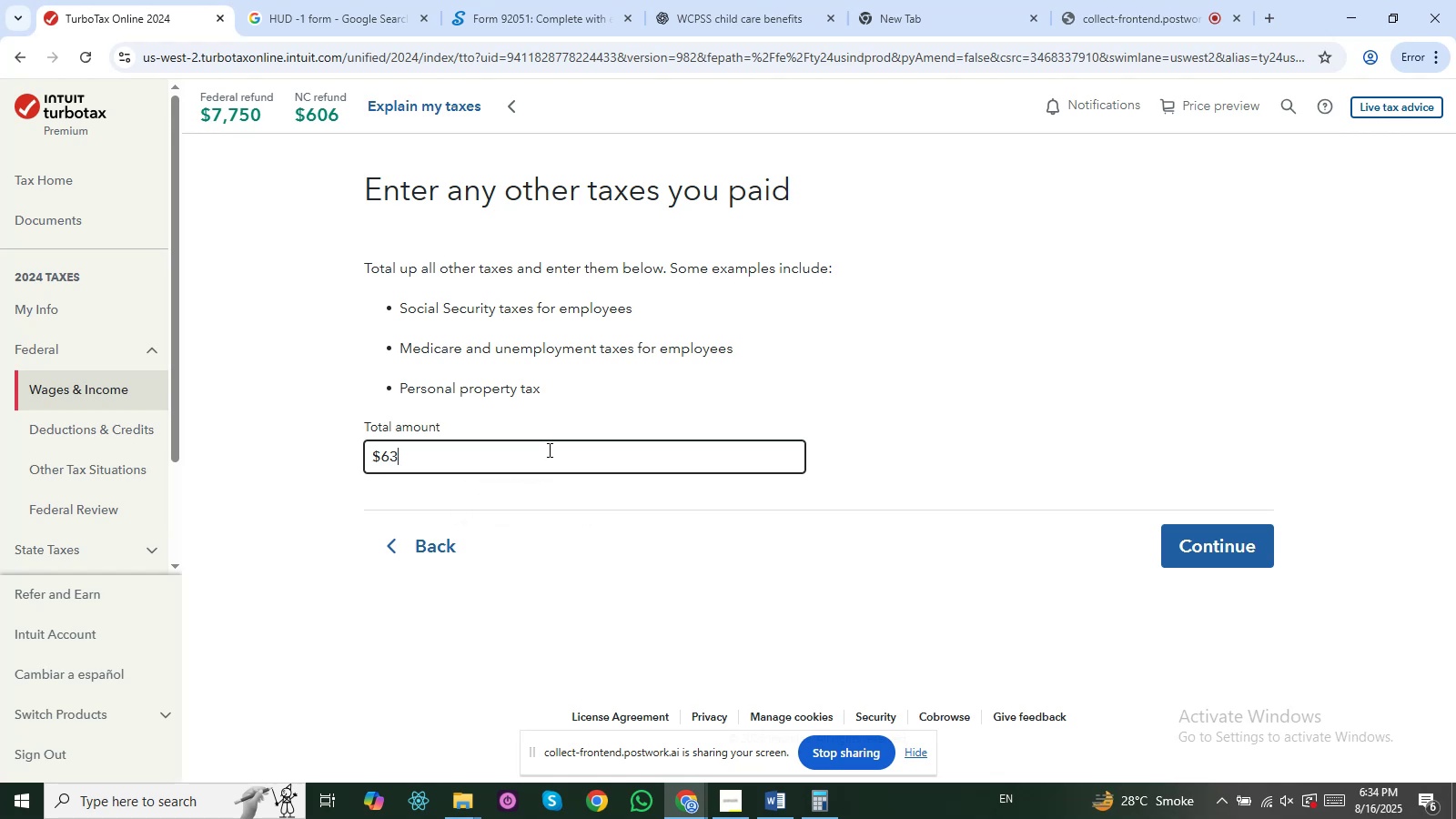 
key(Numpad7)
 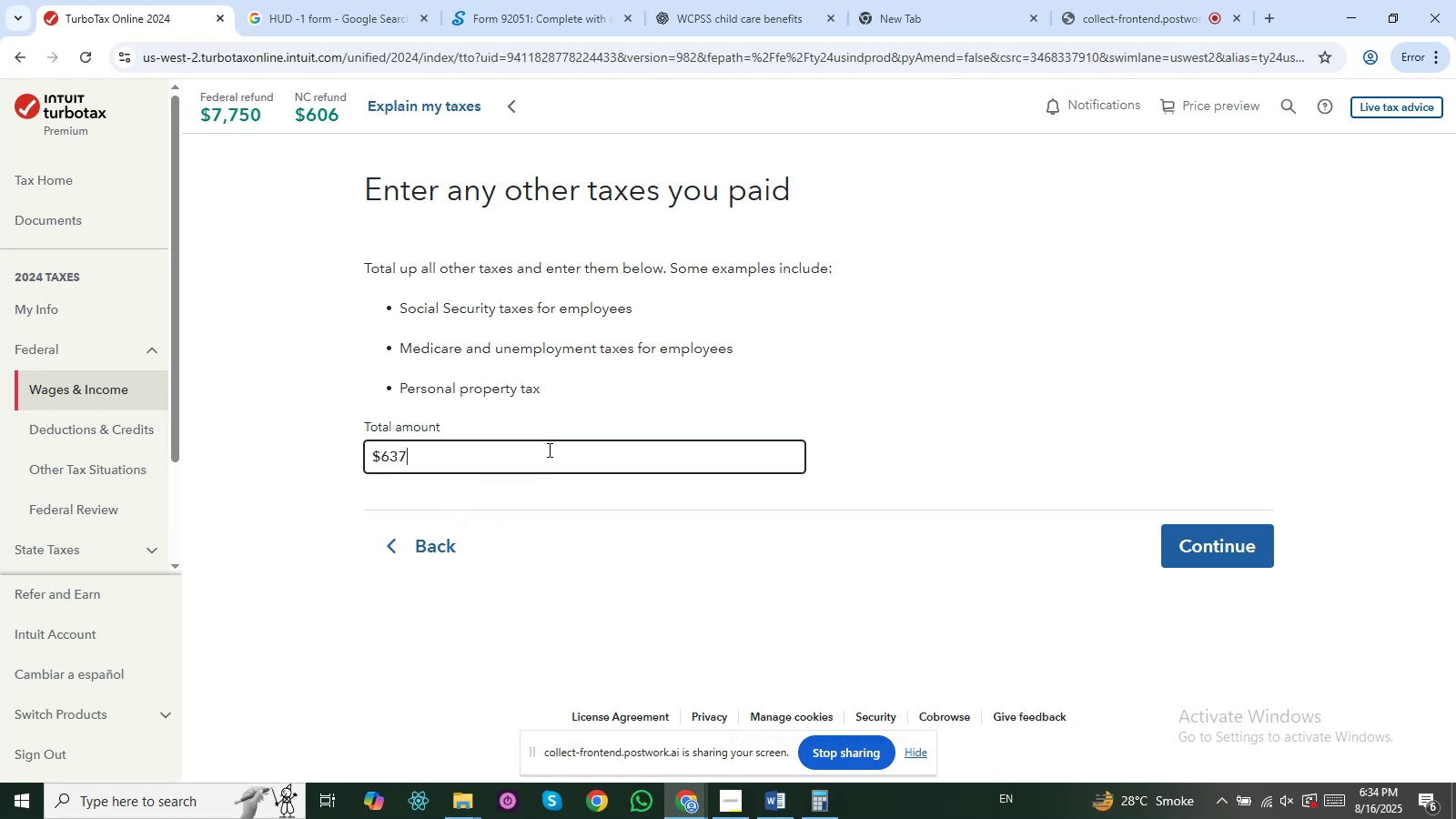 
key(Numpad8)
 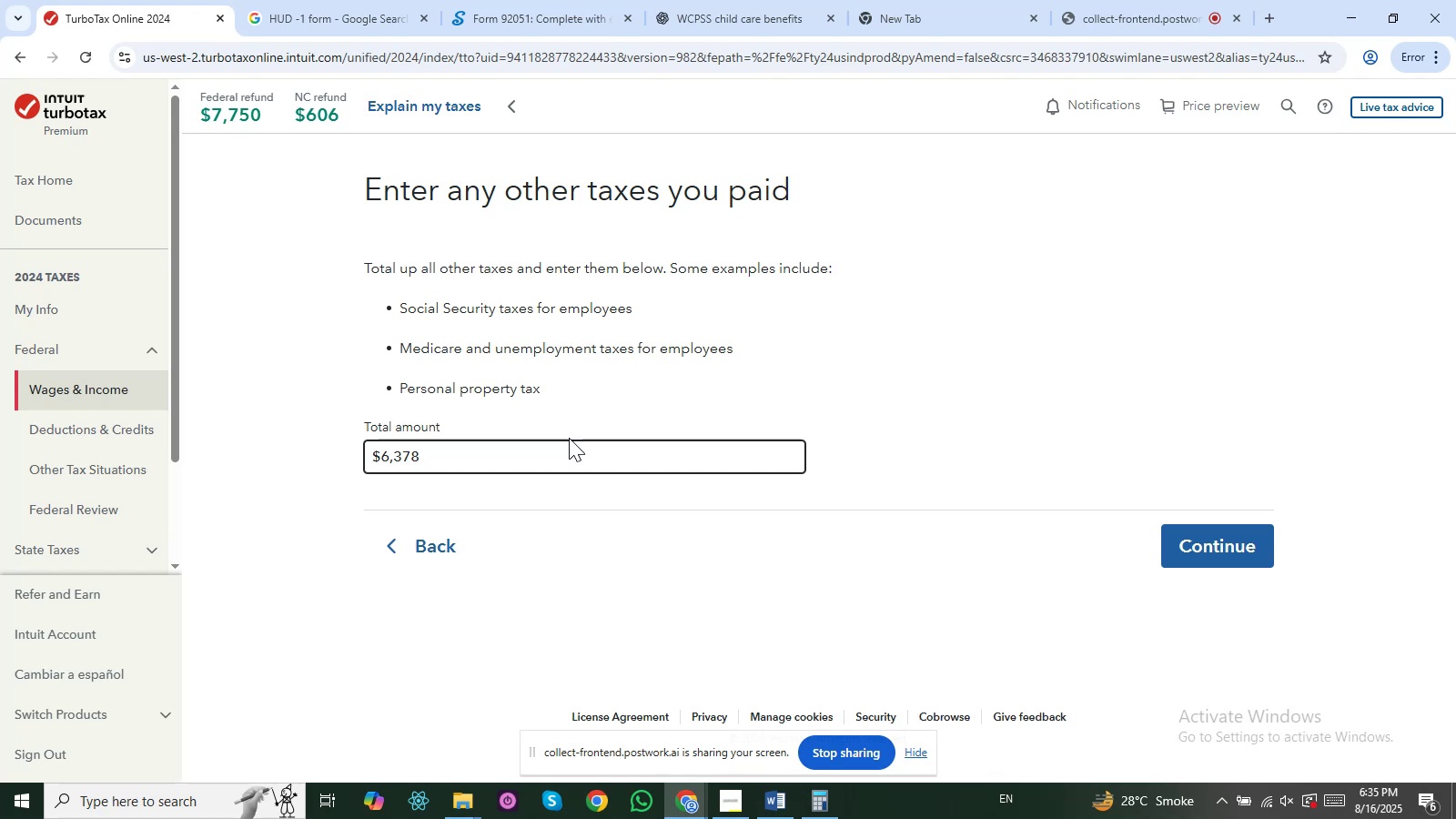 
wait(73.66)
 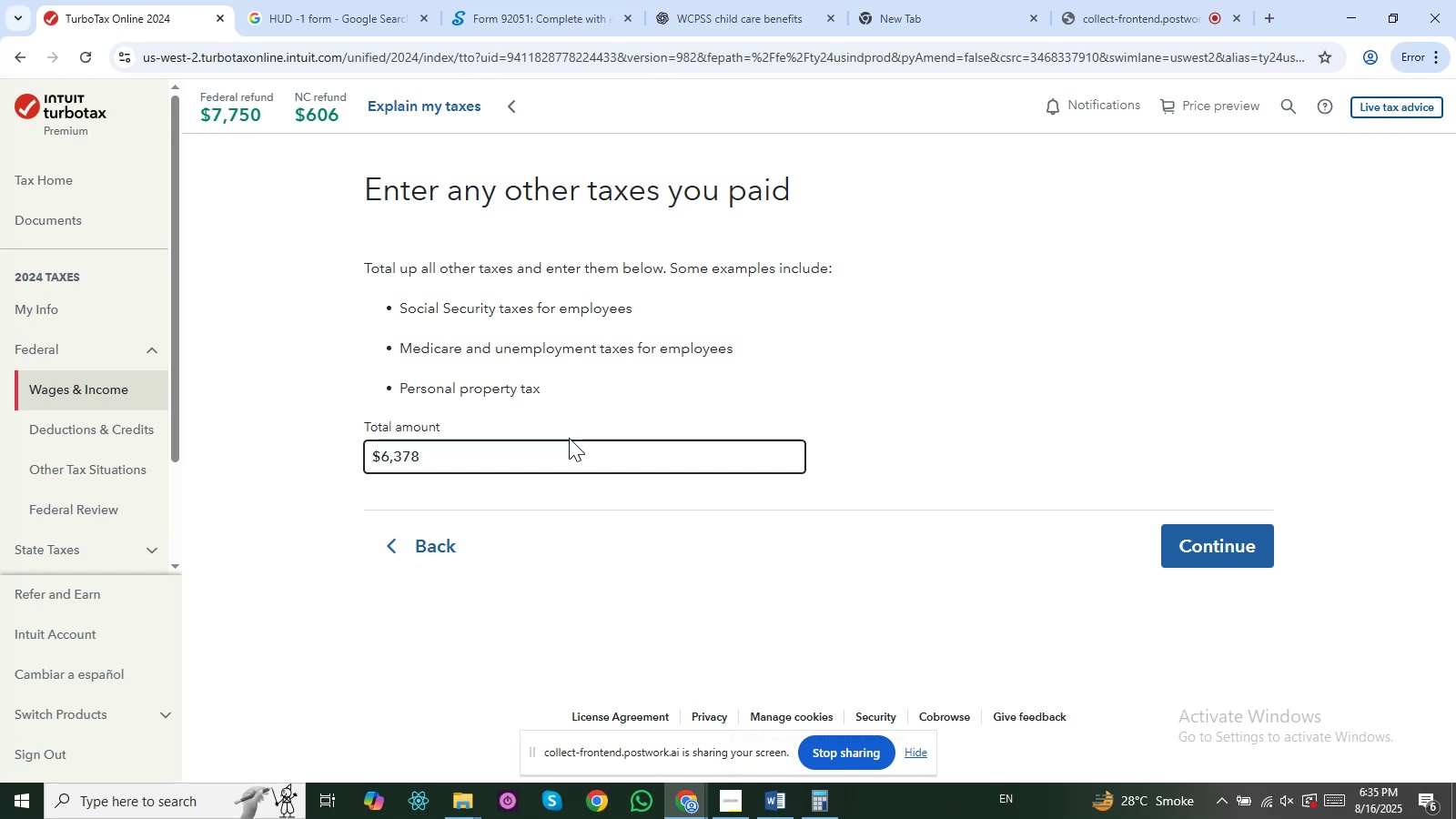 
left_click([1239, 547])
 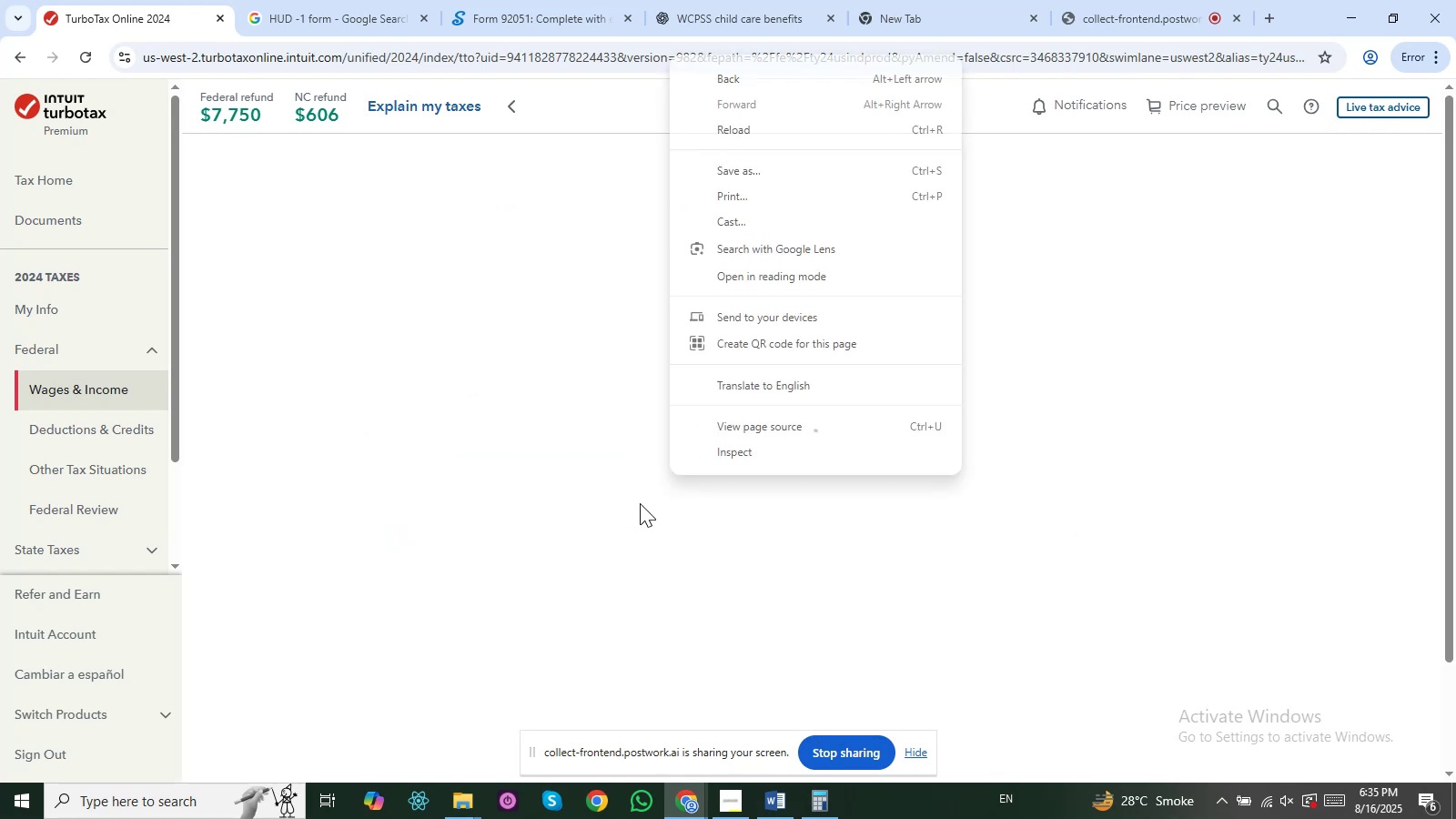 
left_click([645, 514])
 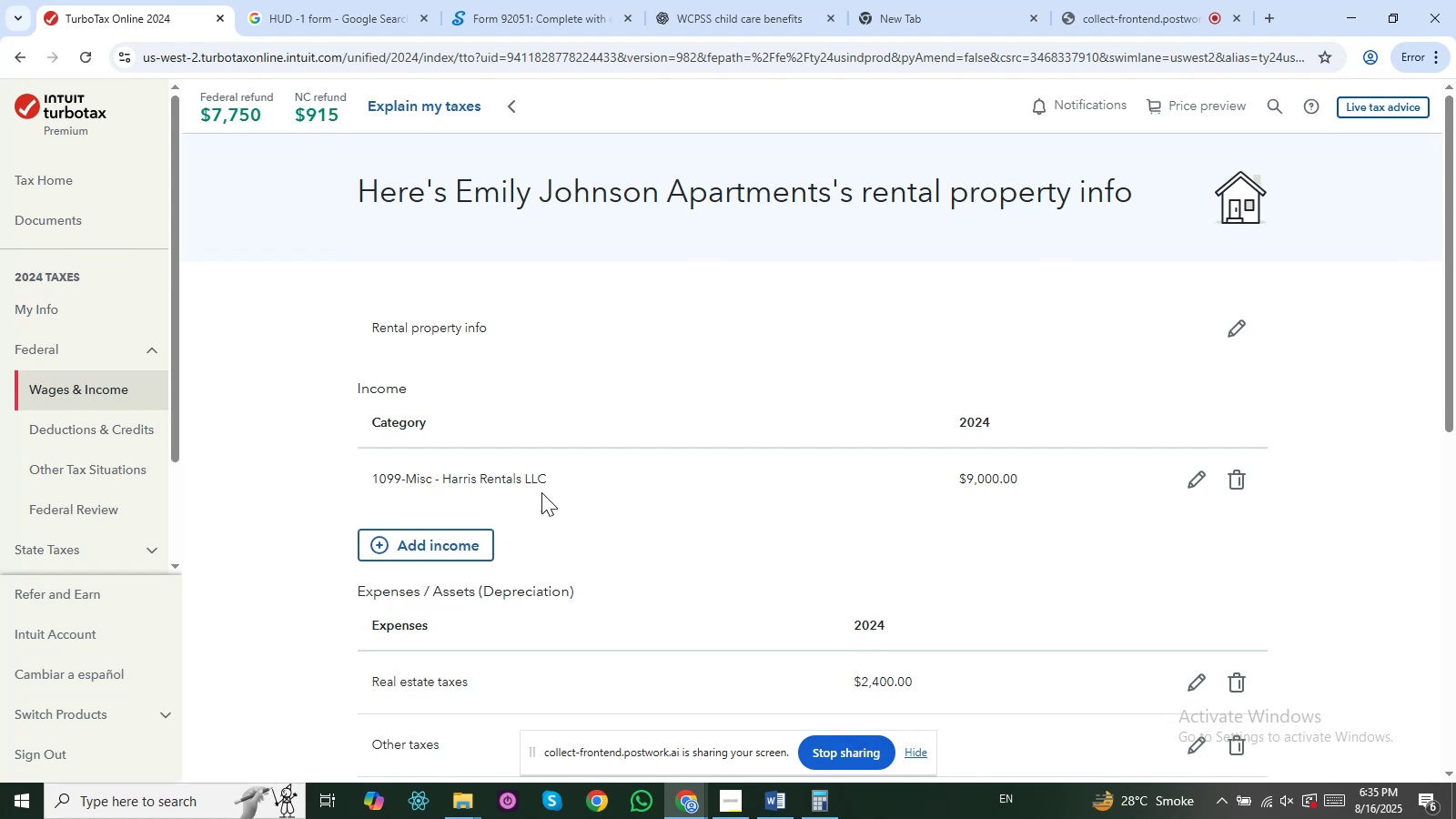 
left_click_drag(start_coordinate=[1455, 279], to_coordinate=[1455, 487])
 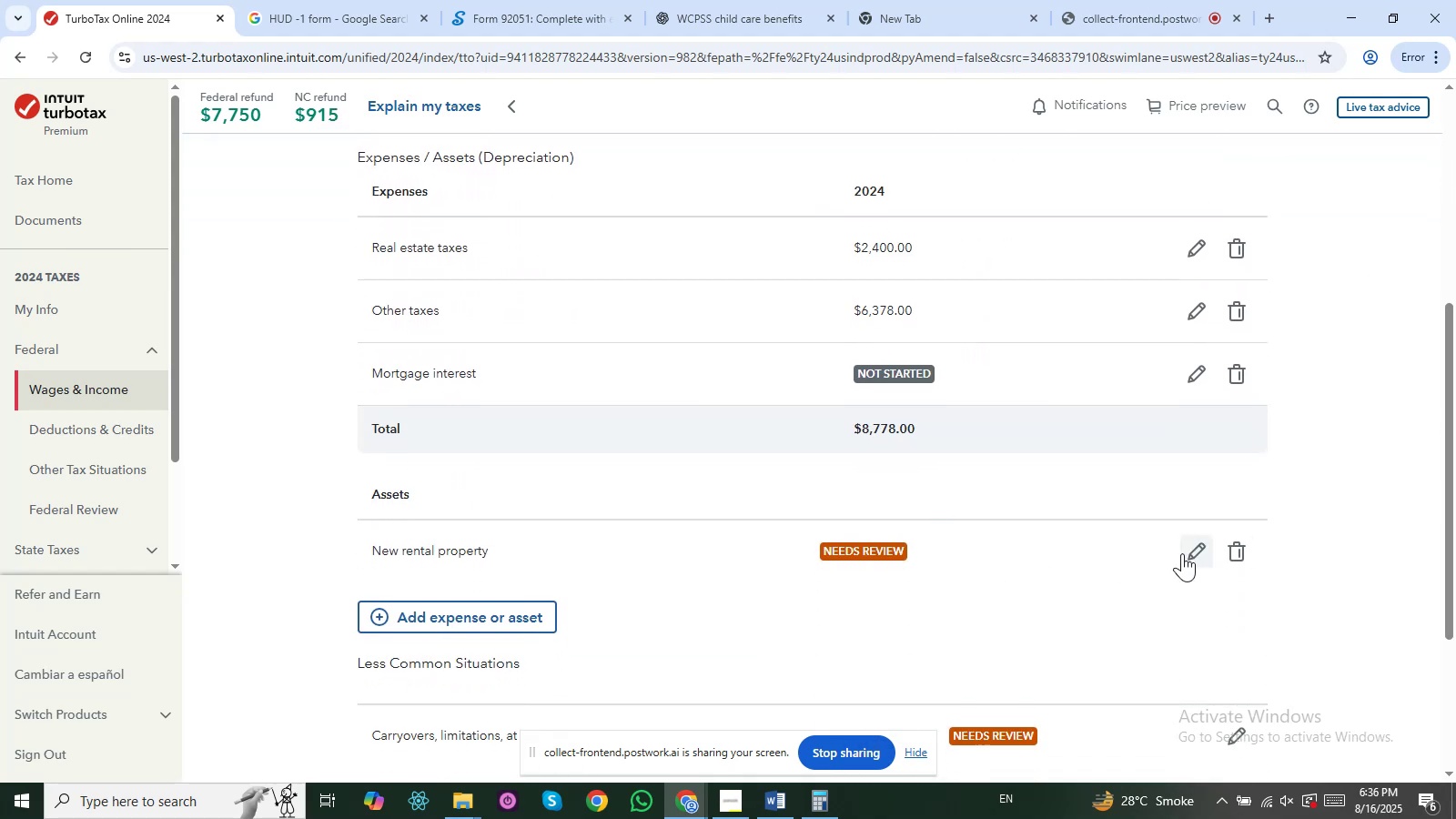 
left_click([1182, 553])
 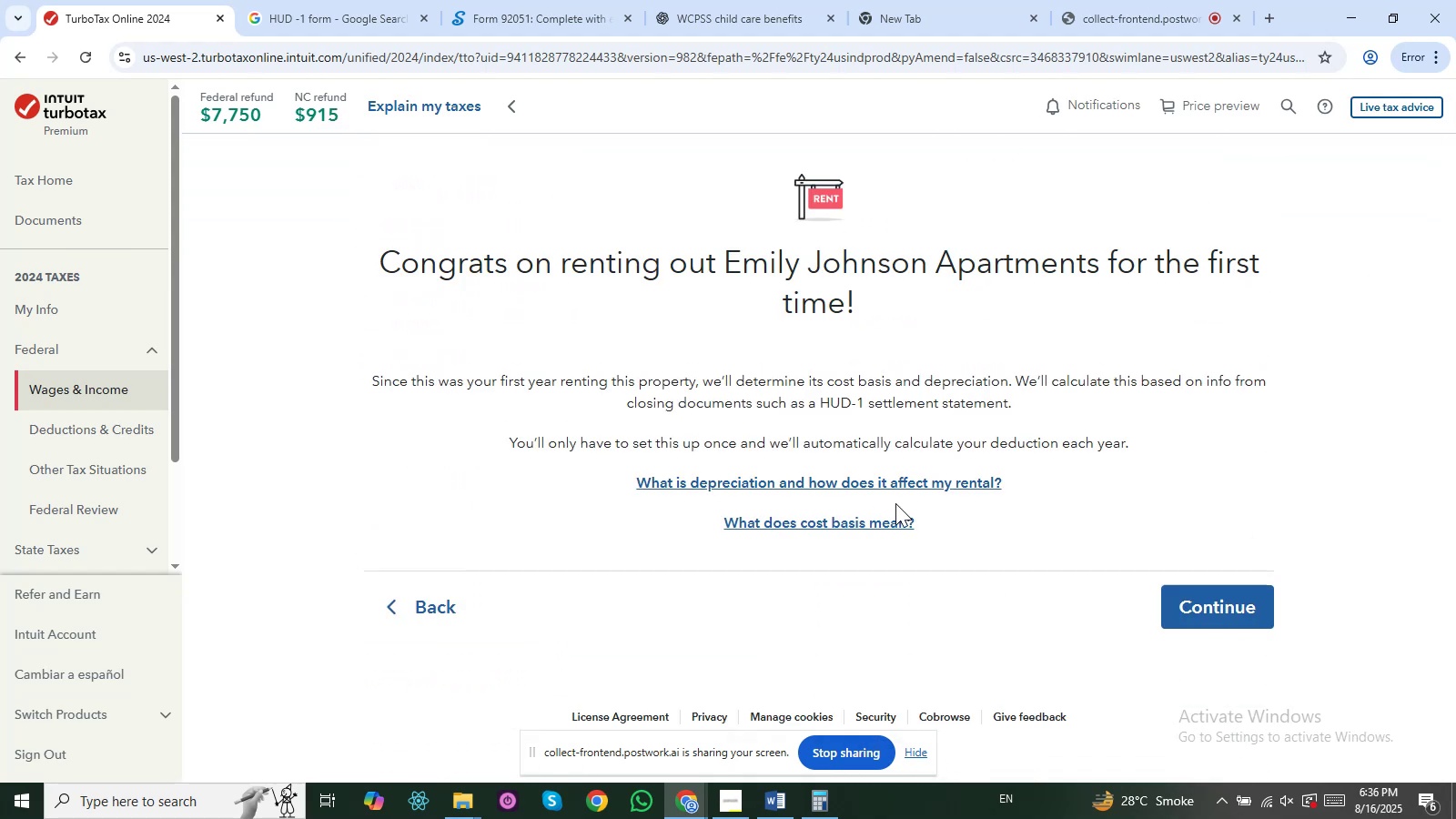 
left_click([1170, 599])
 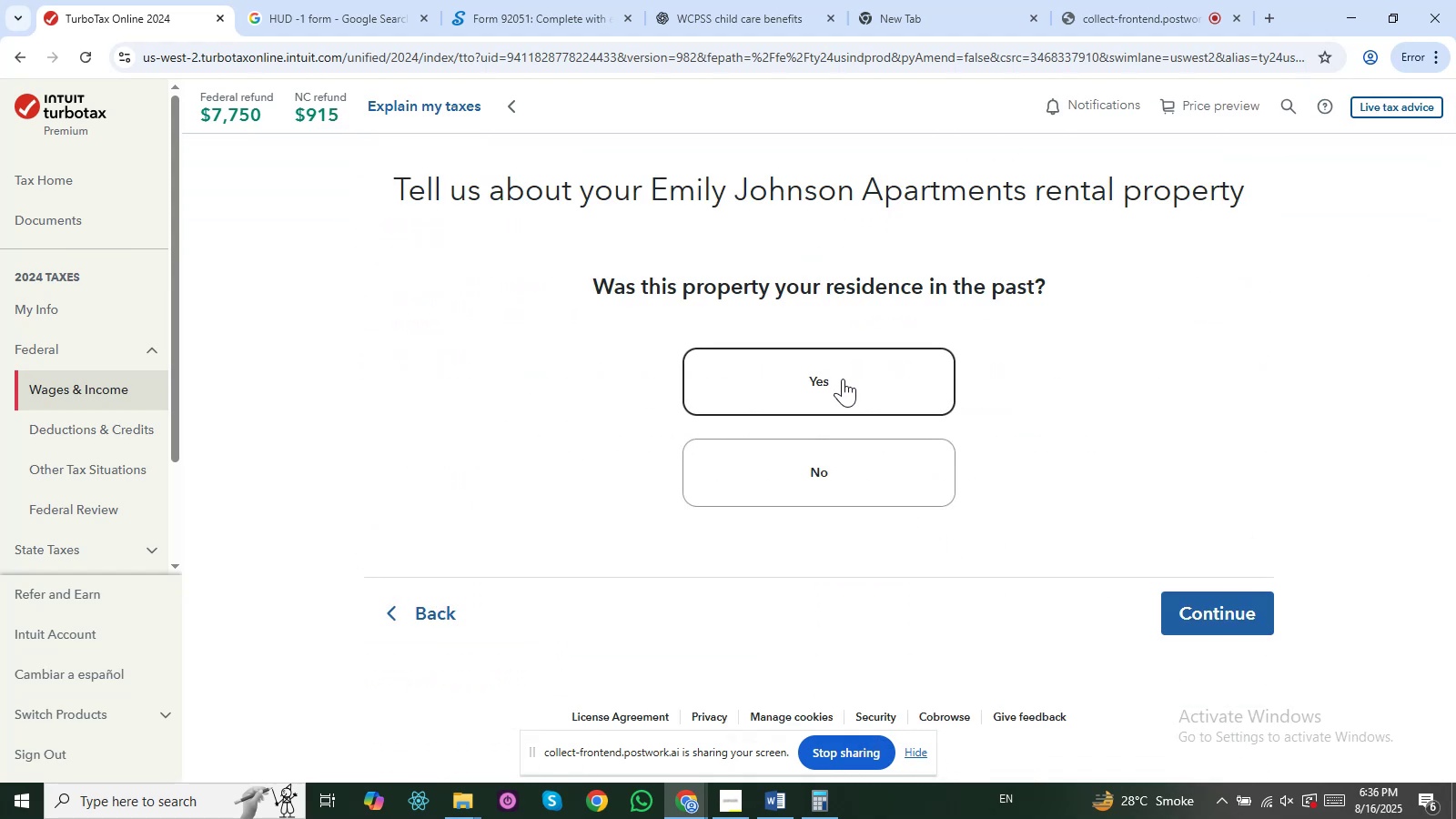 
left_click([843, 379])
 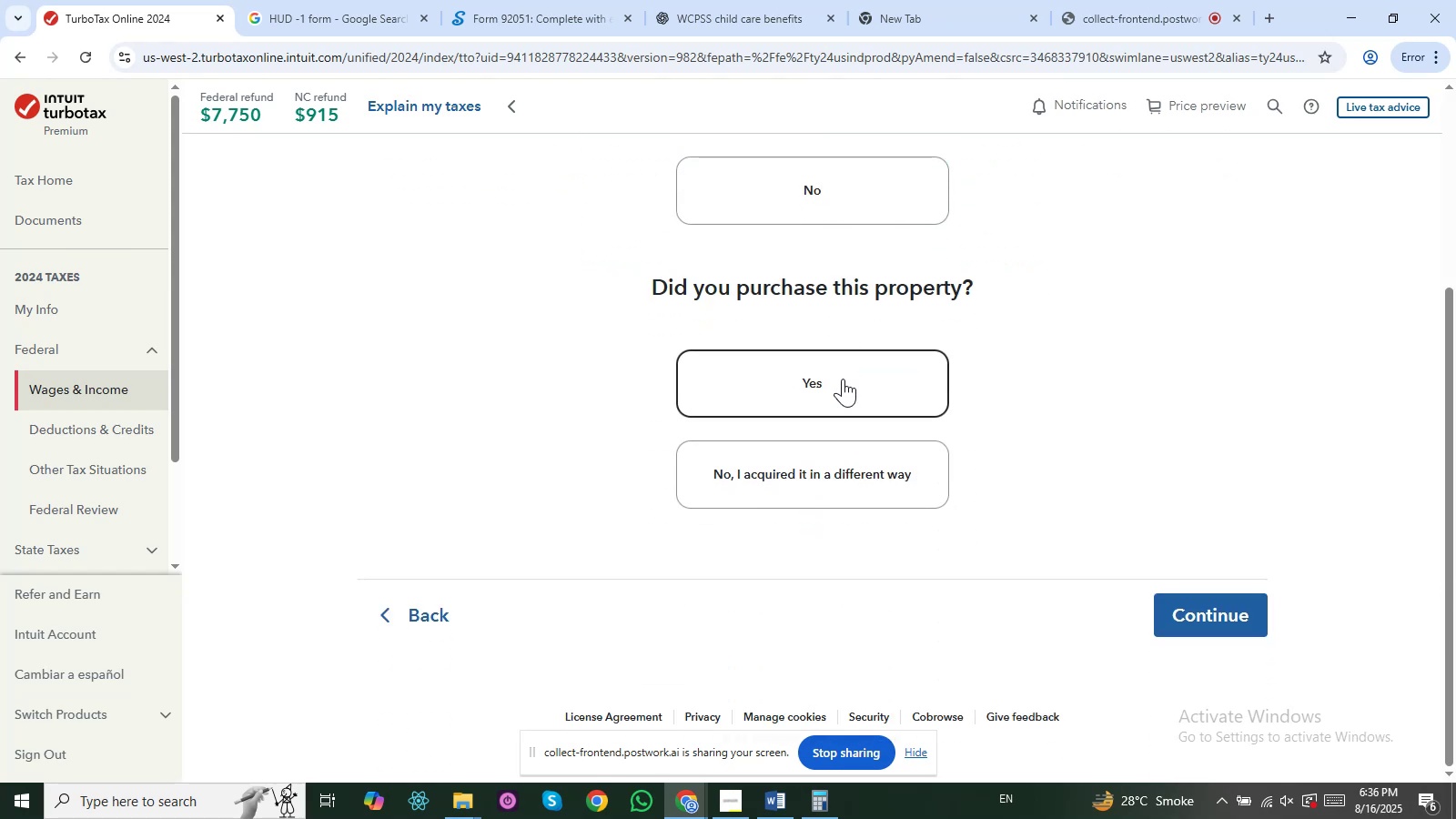 
left_click([843, 379])
 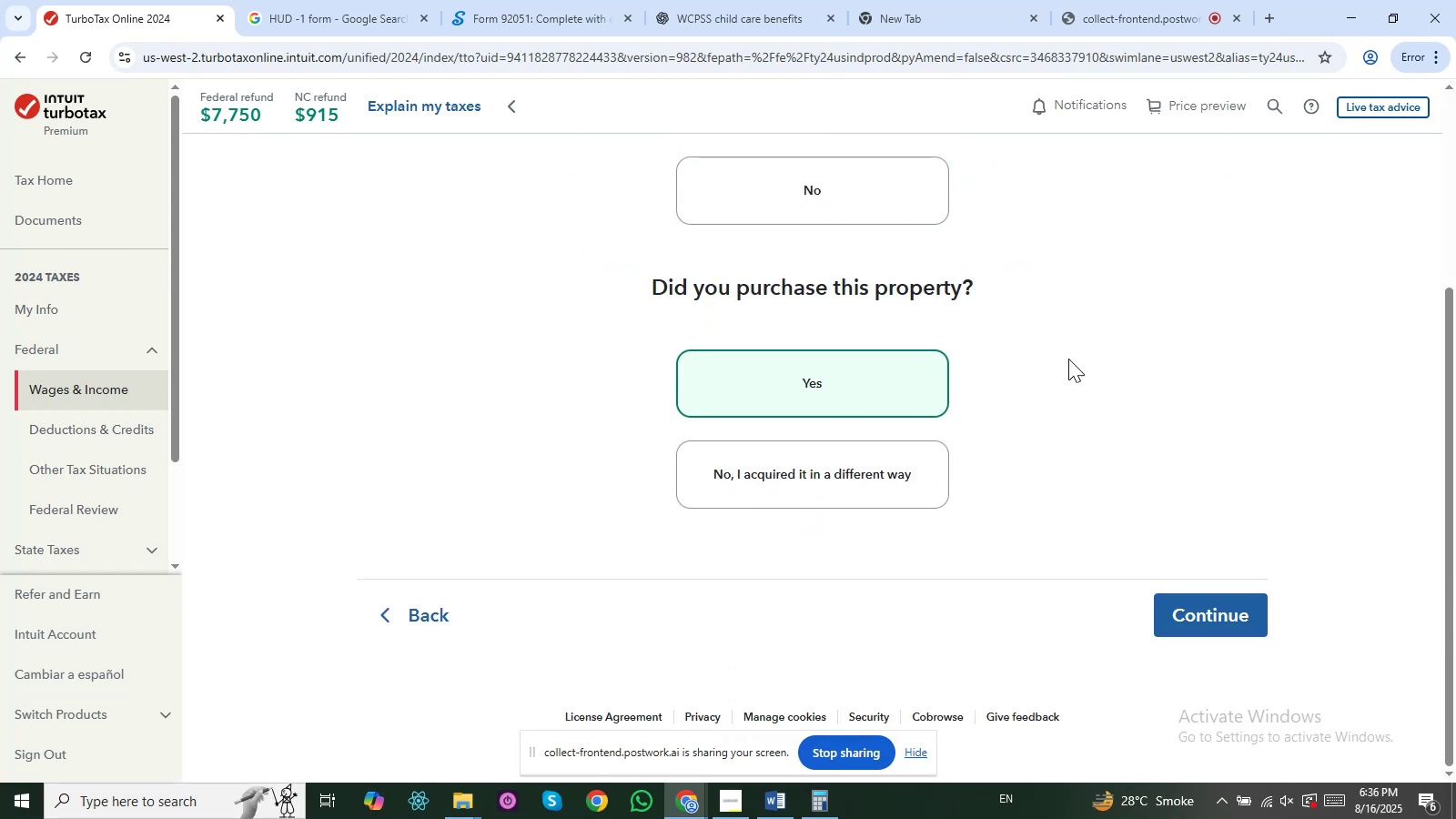 
scroll: coordinate [1084, 356], scroll_direction: up, amount: 2.0
 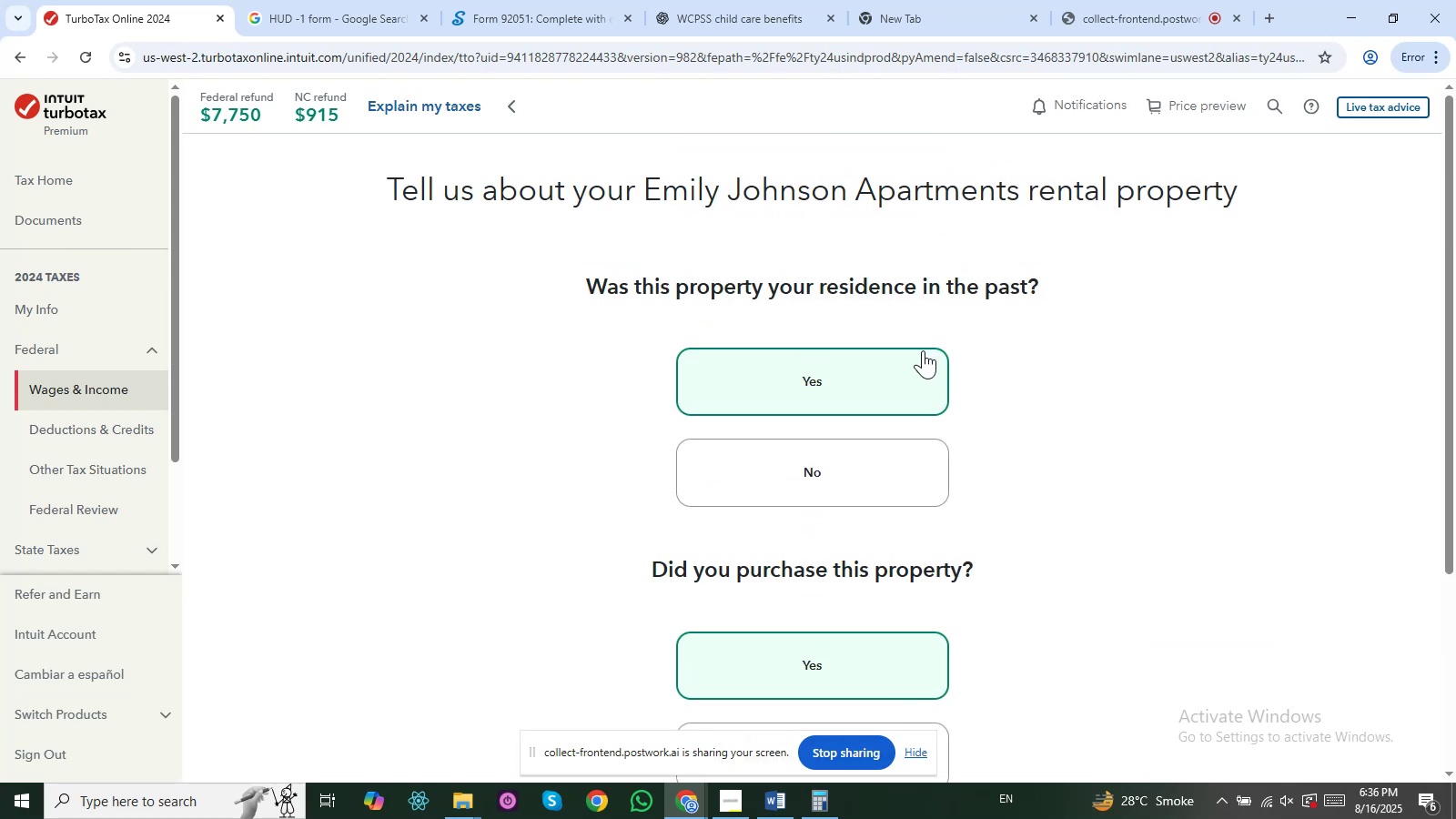 
scroll: coordinate [931, 430], scroll_direction: down, amount: 5.0
 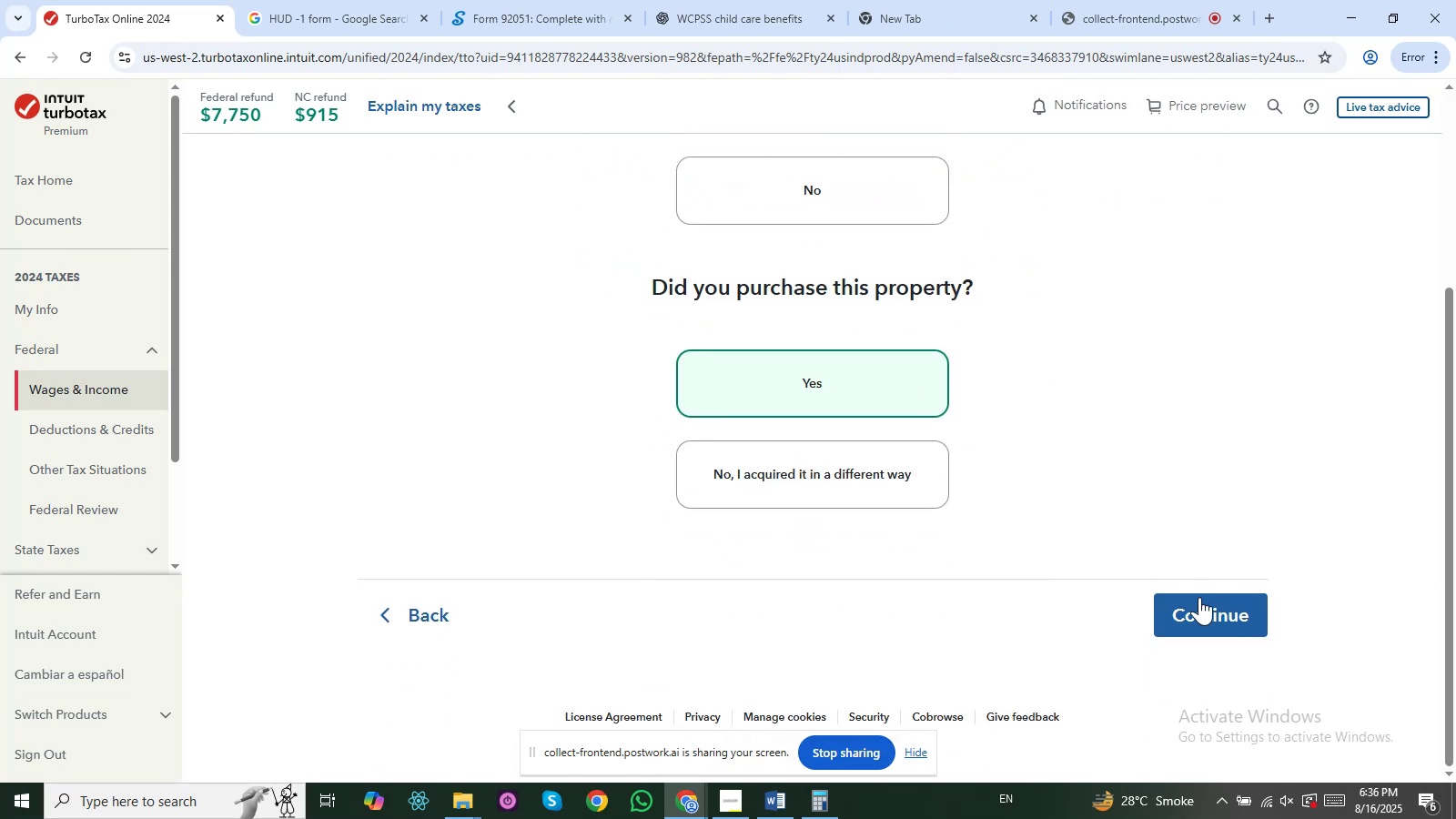 
left_click([1200, 601])
 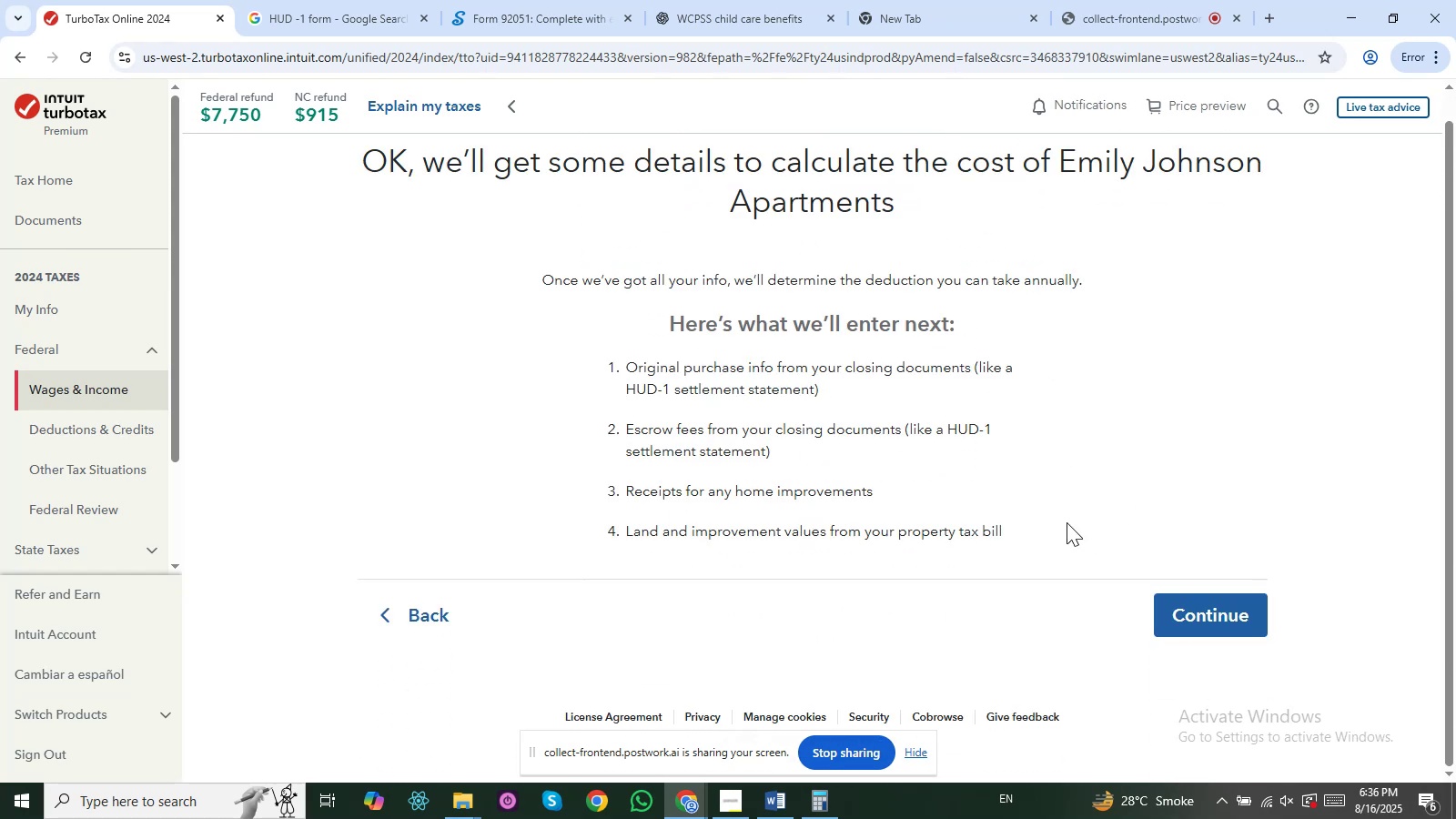 
left_click([1179, 612])
 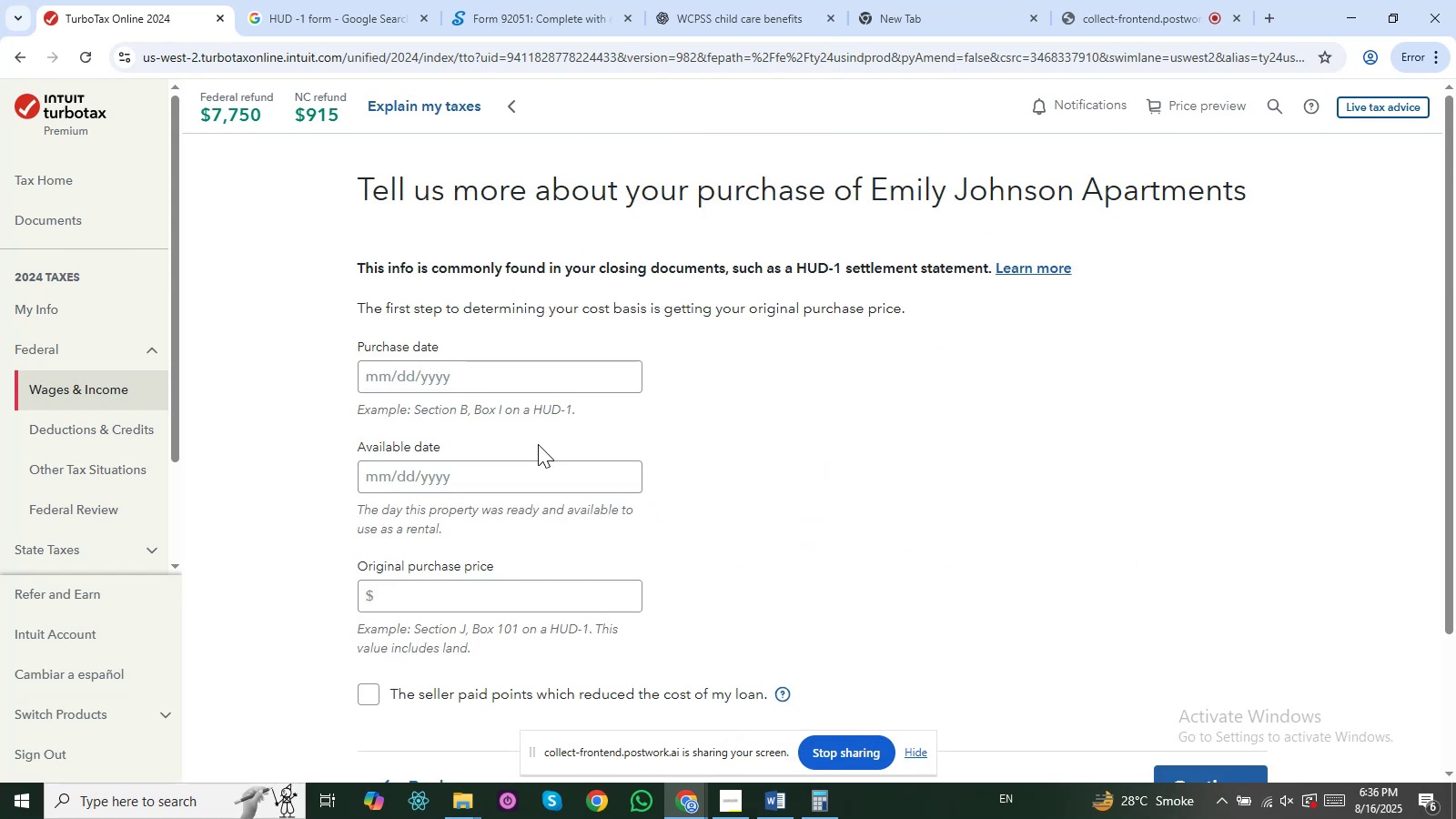 
left_click([525, 379])
 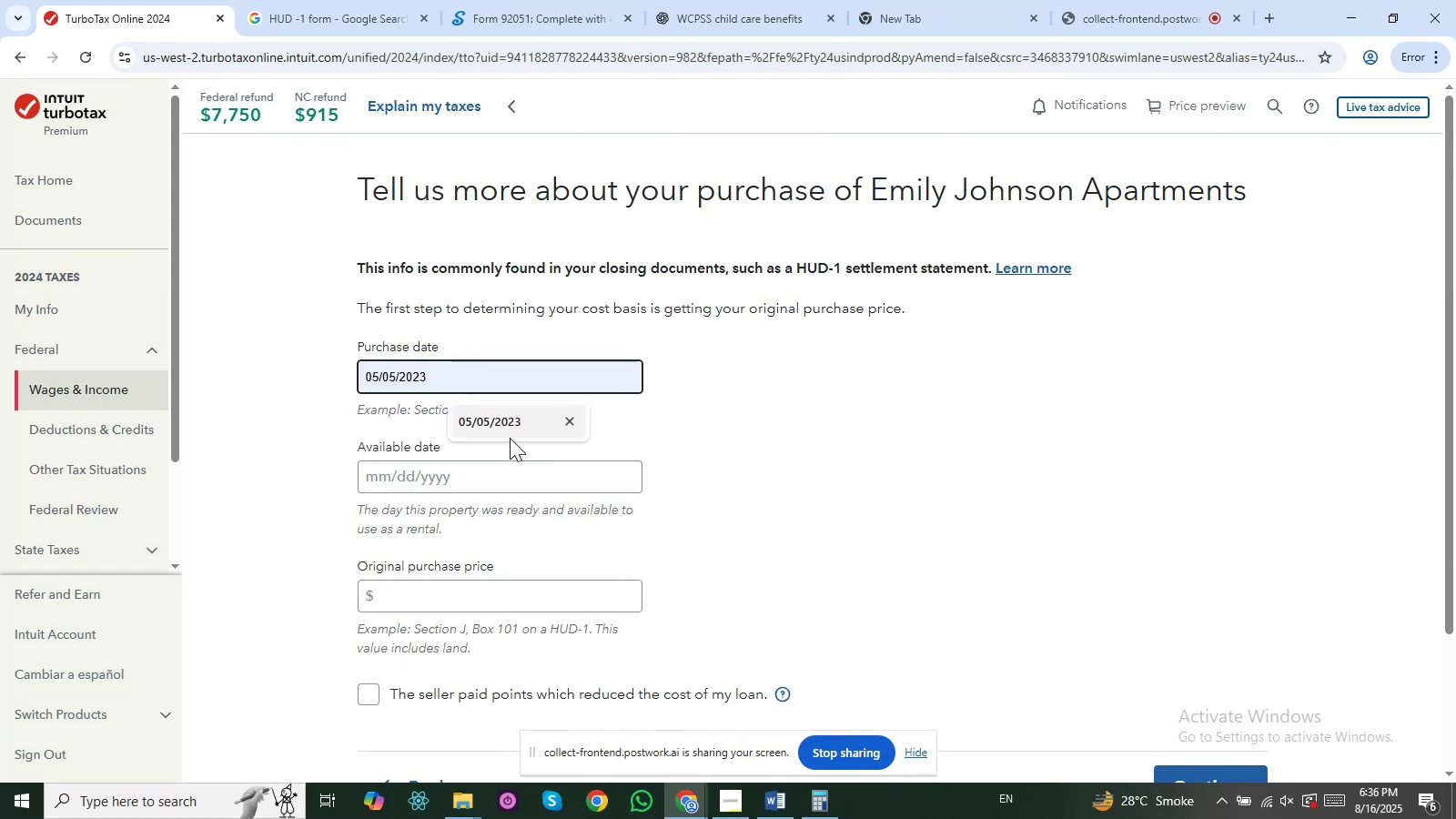 
double_click([501, 427])
 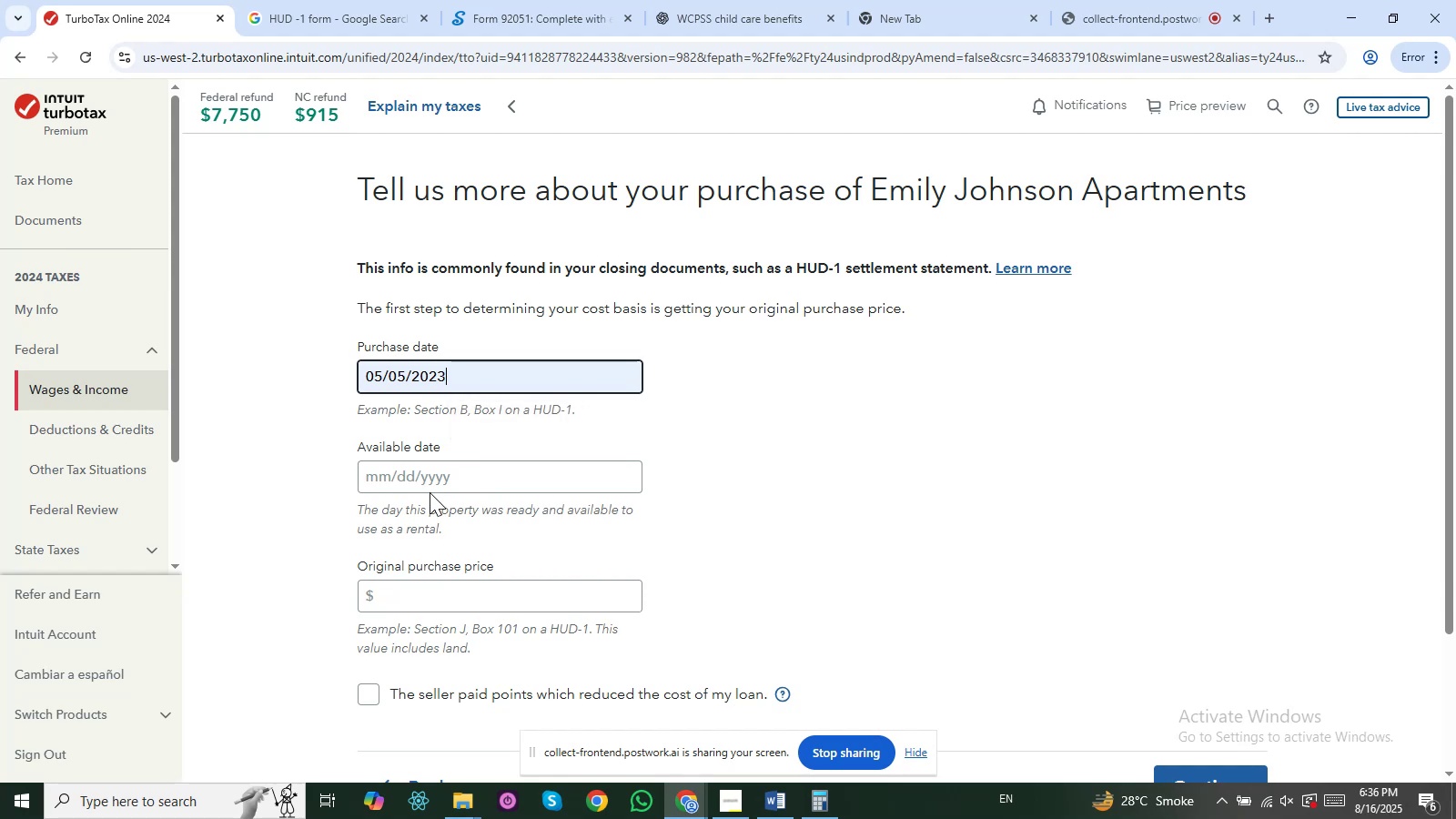 
left_click([430, 486])
 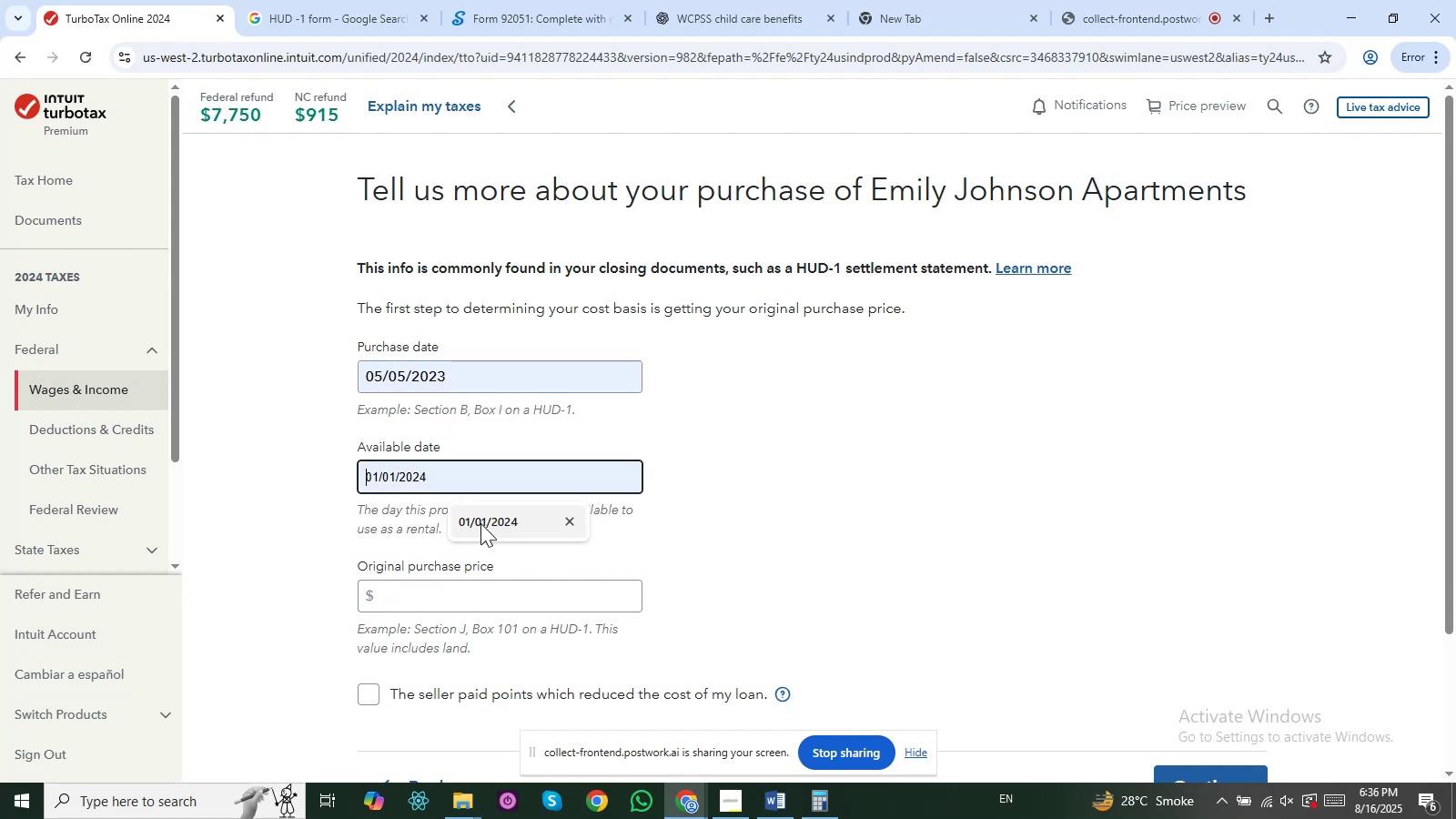 
left_click([480, 523])
 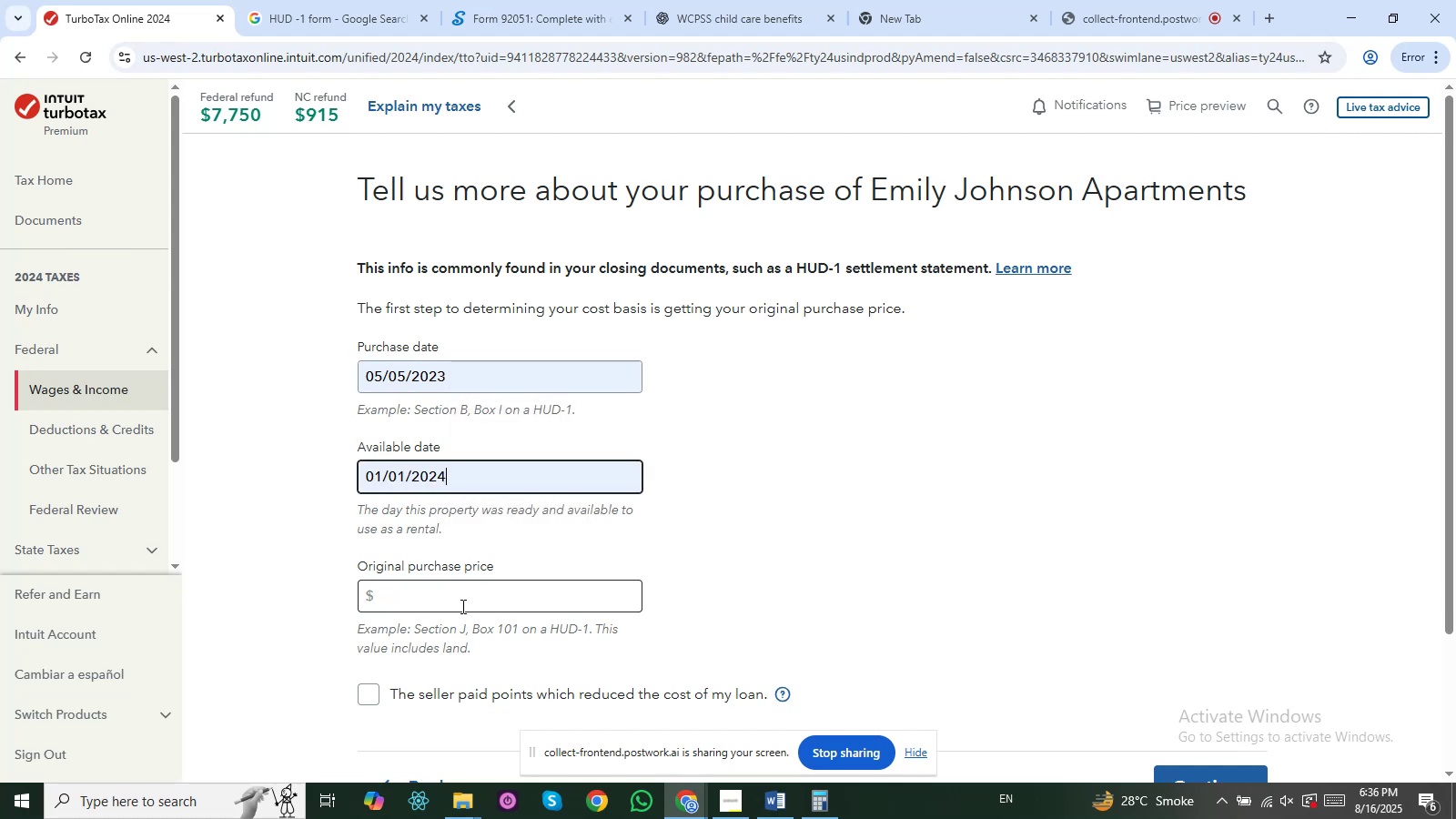 
left_click([461, 606])
 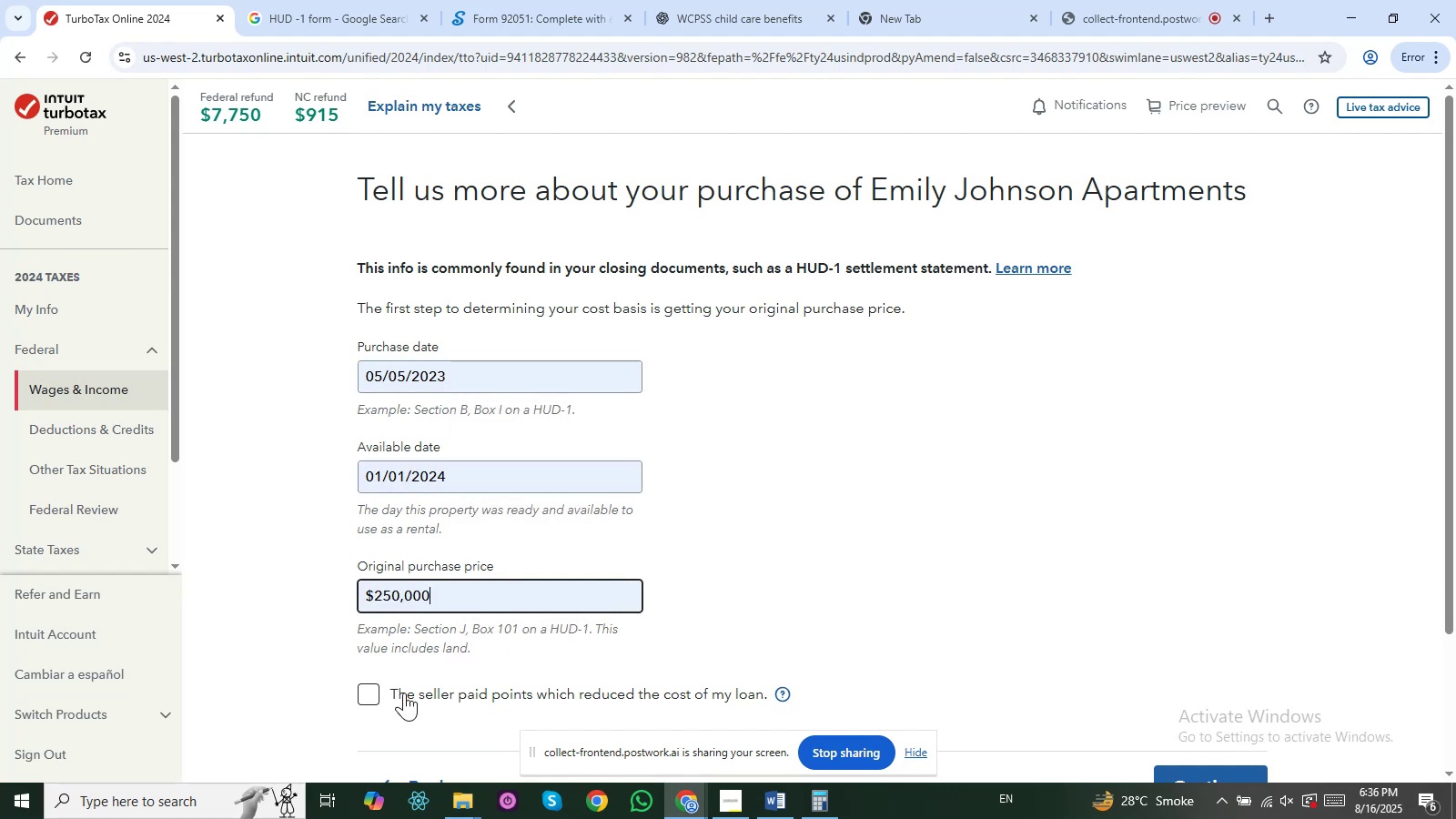 
scroll: coordinate [641, 652], scroll_direction: down, amount: 2.0
 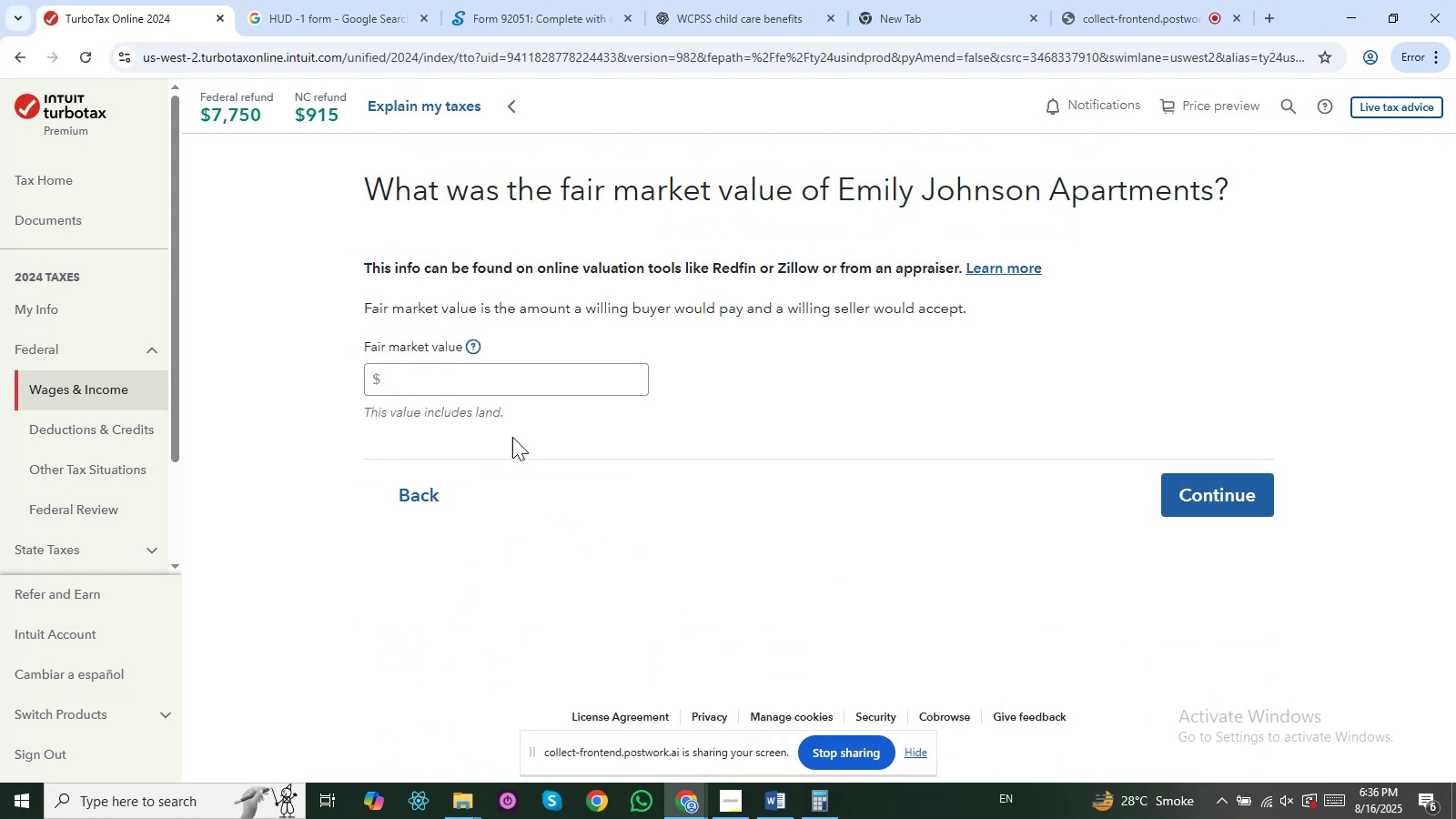 
left_click([468, 391])
 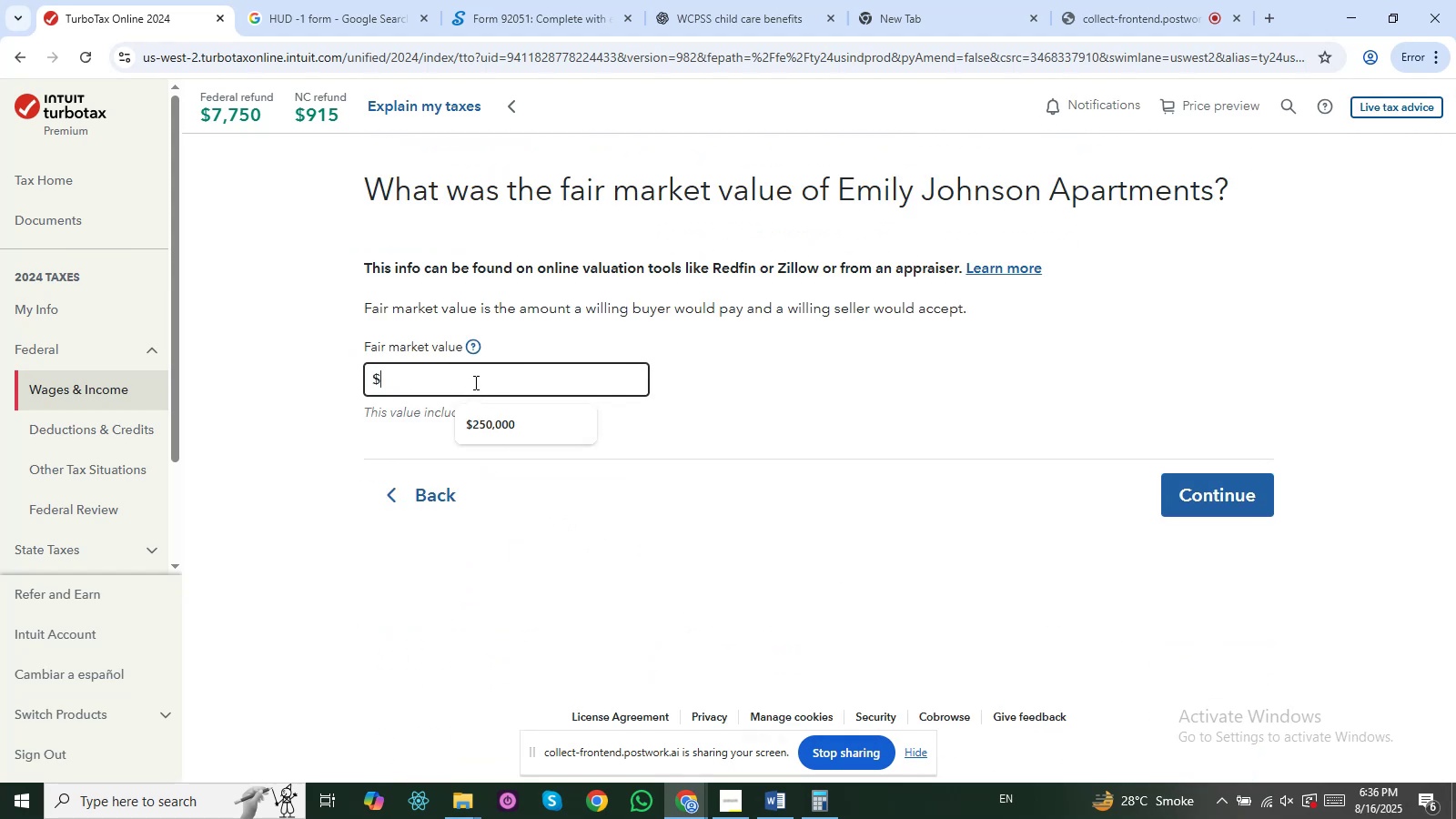 
key(Numpad2)
 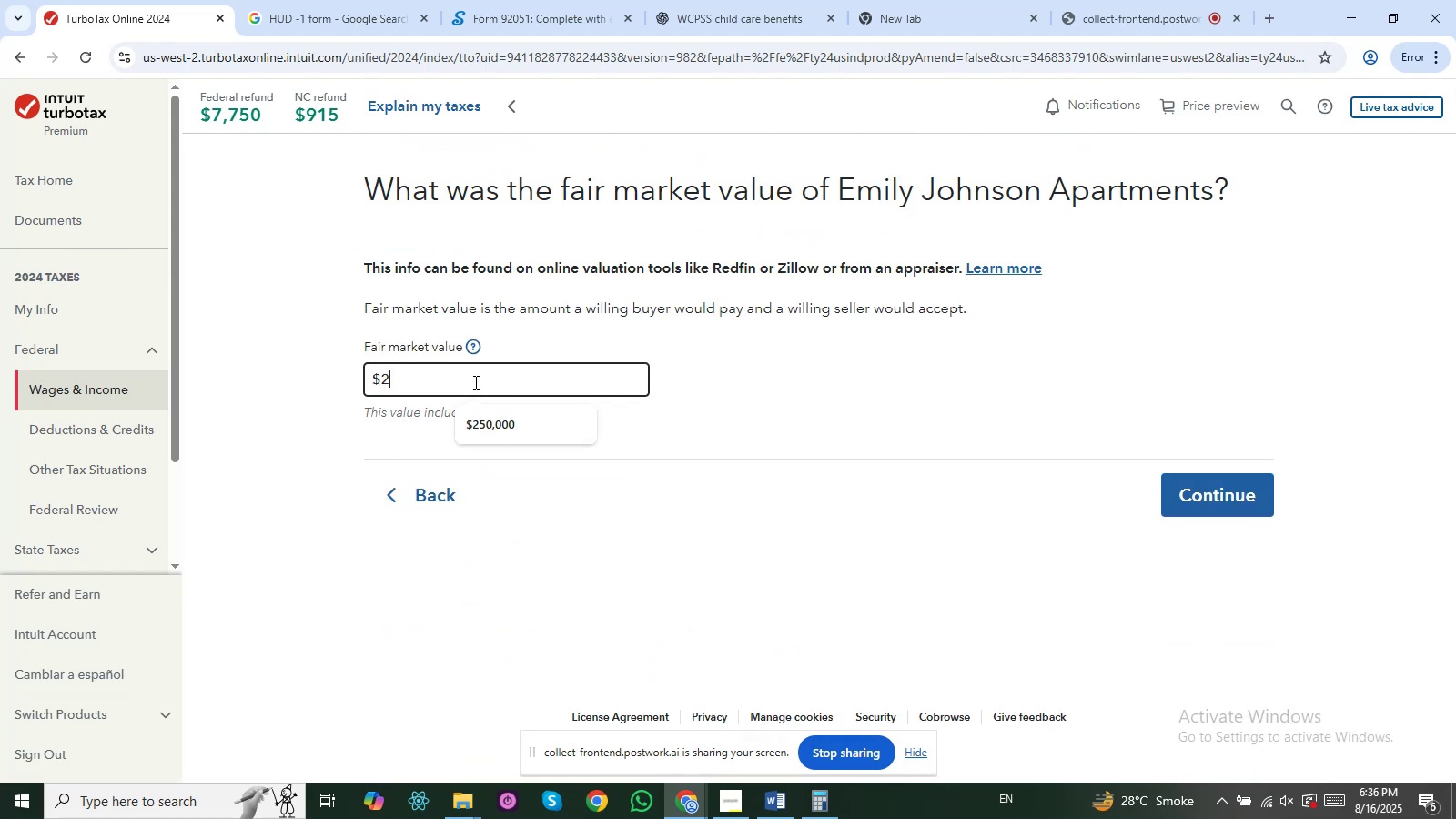 
key(Numpad5)
 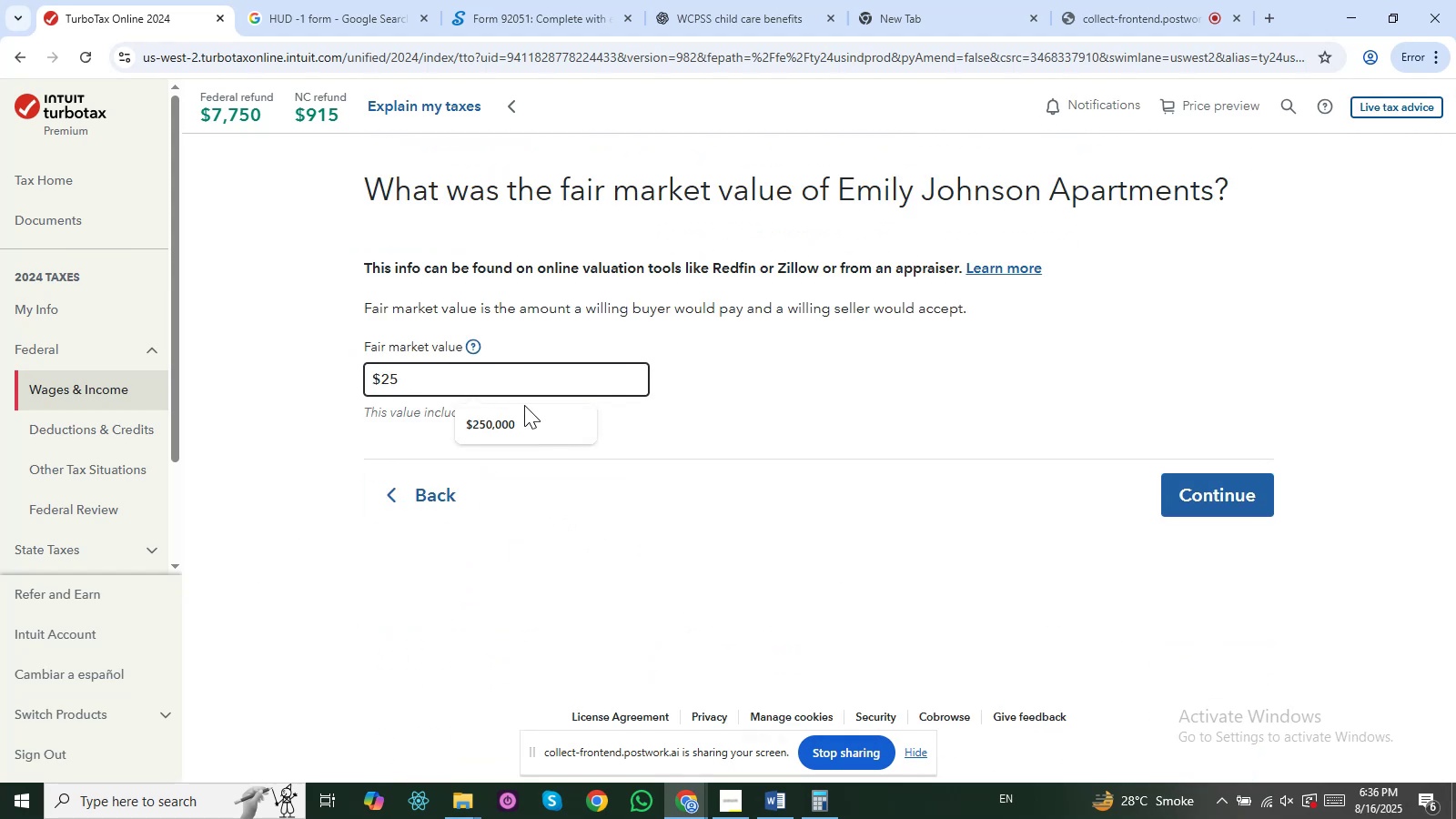 
double_click([524, 410])
 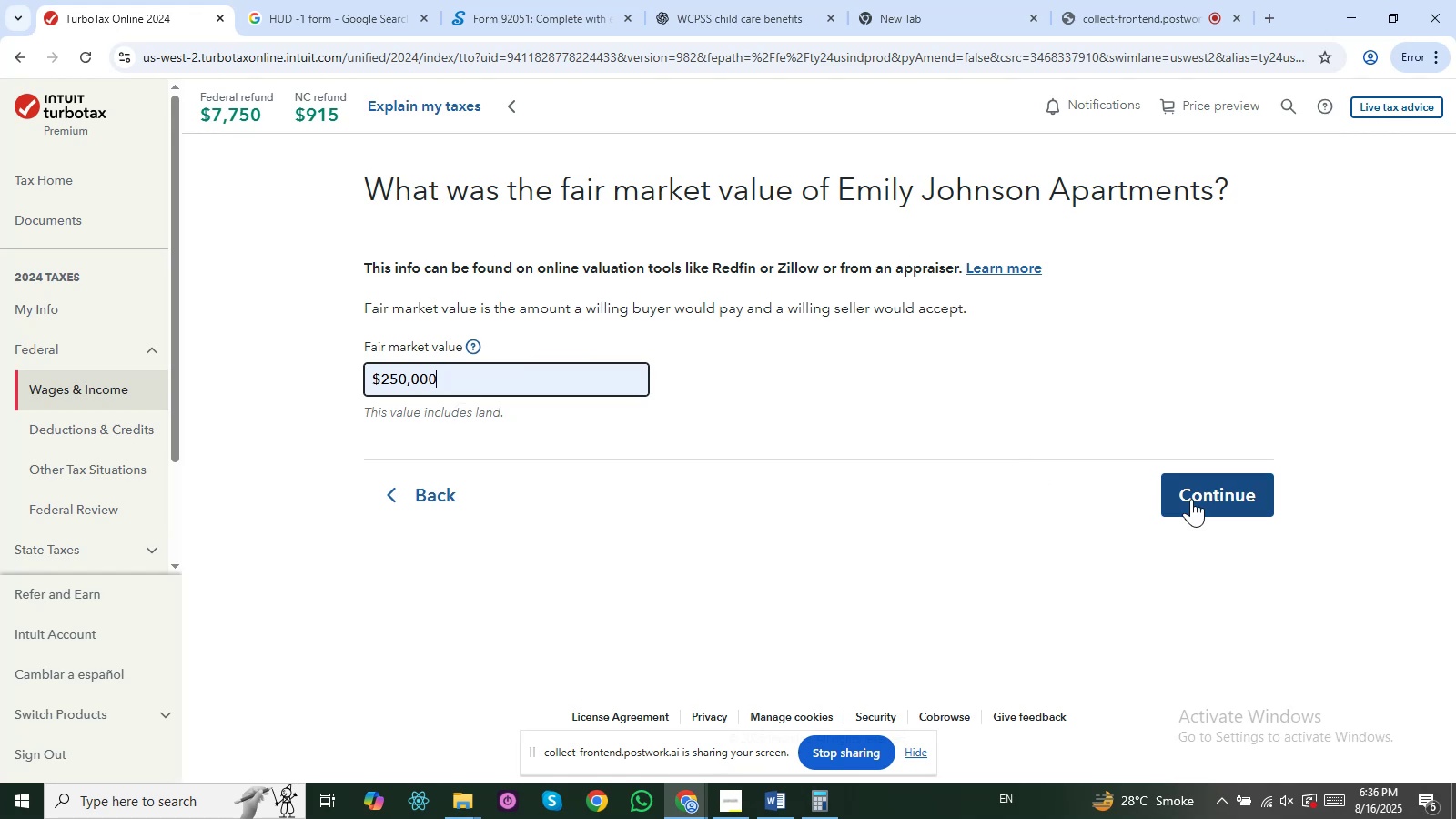 
left_click([1188, 495])
 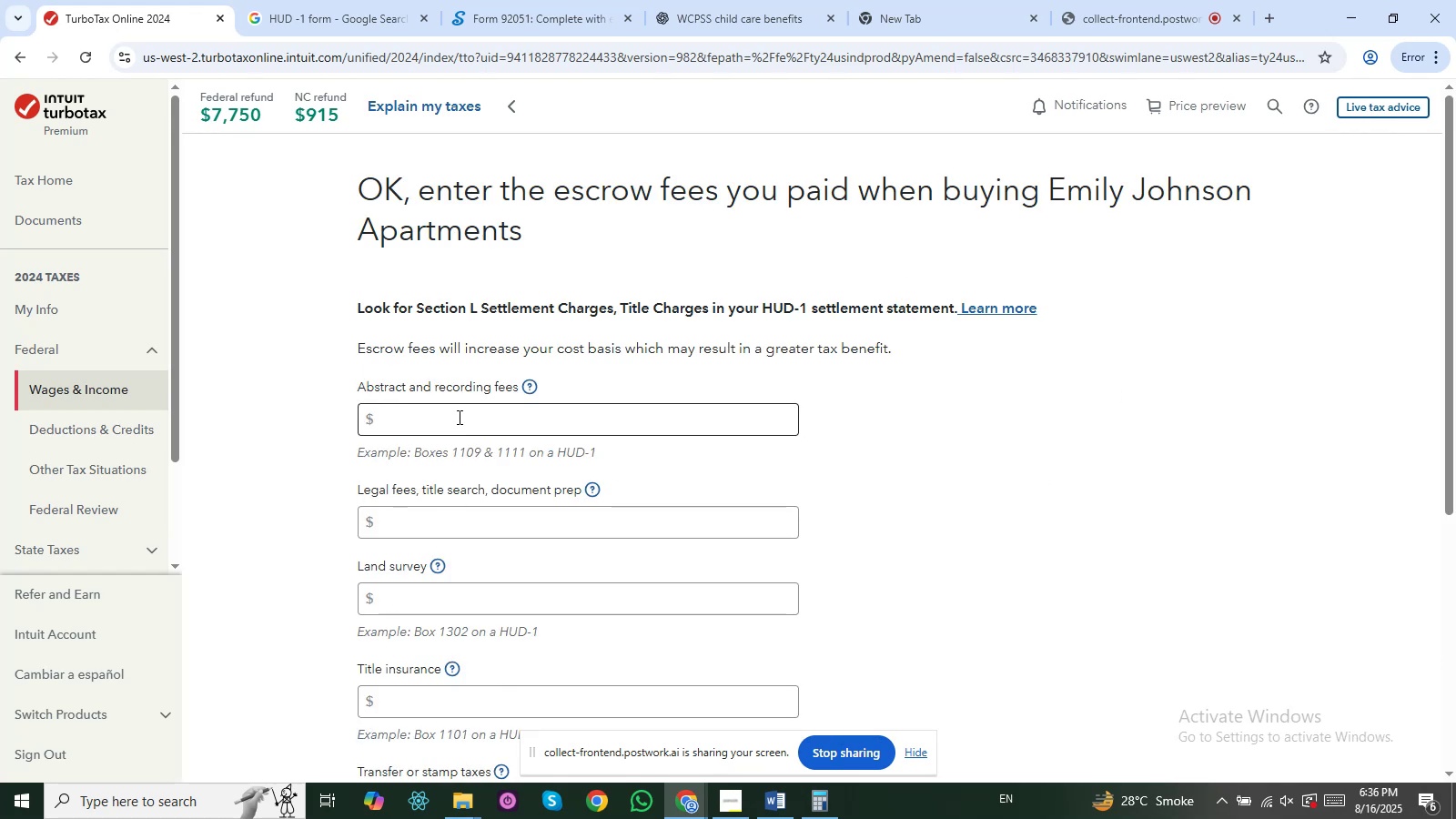 
scroll: coordinate [453, 442], scroll_direction: down, amount: 2.0
 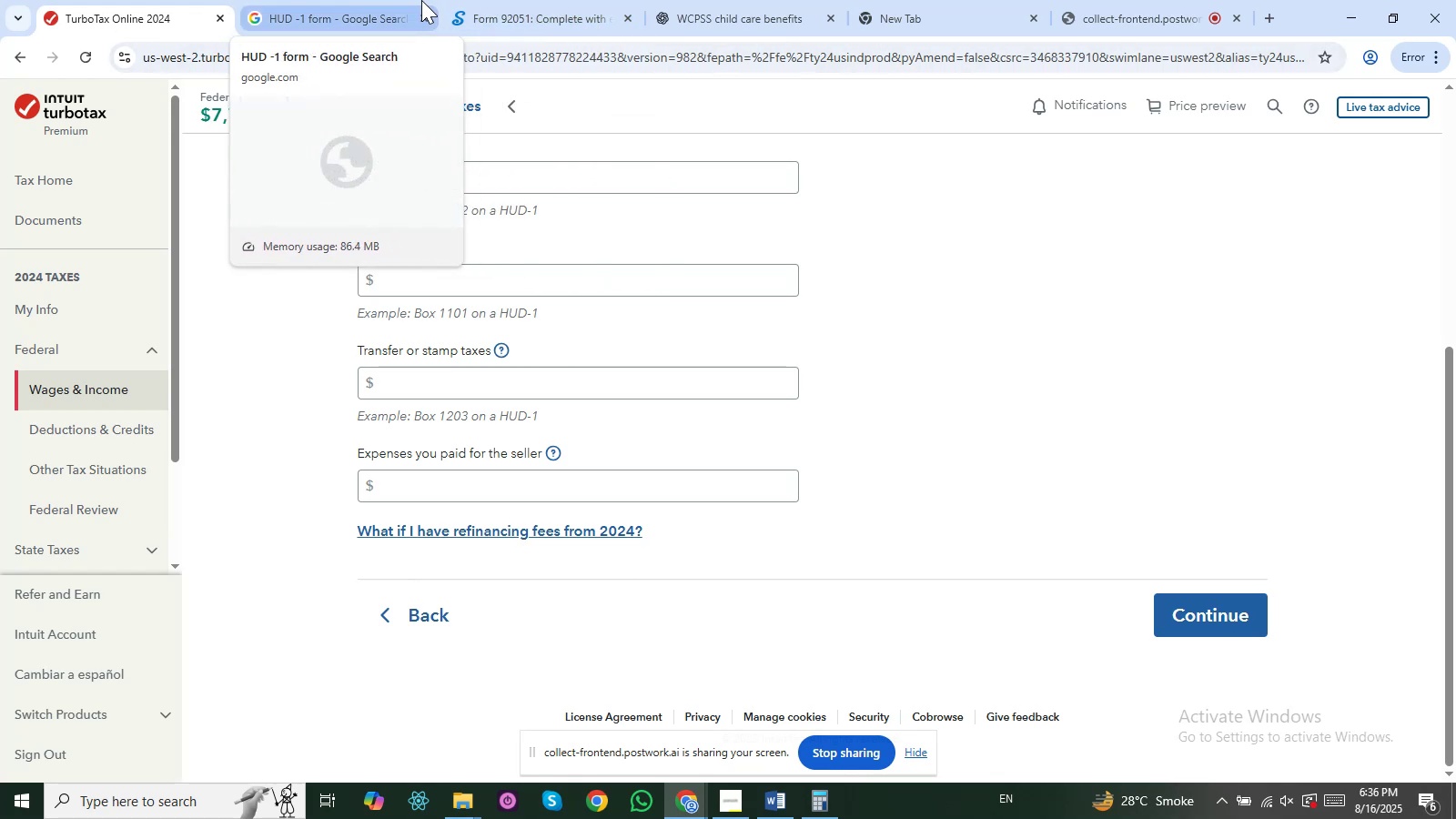 
wait(28.22)
 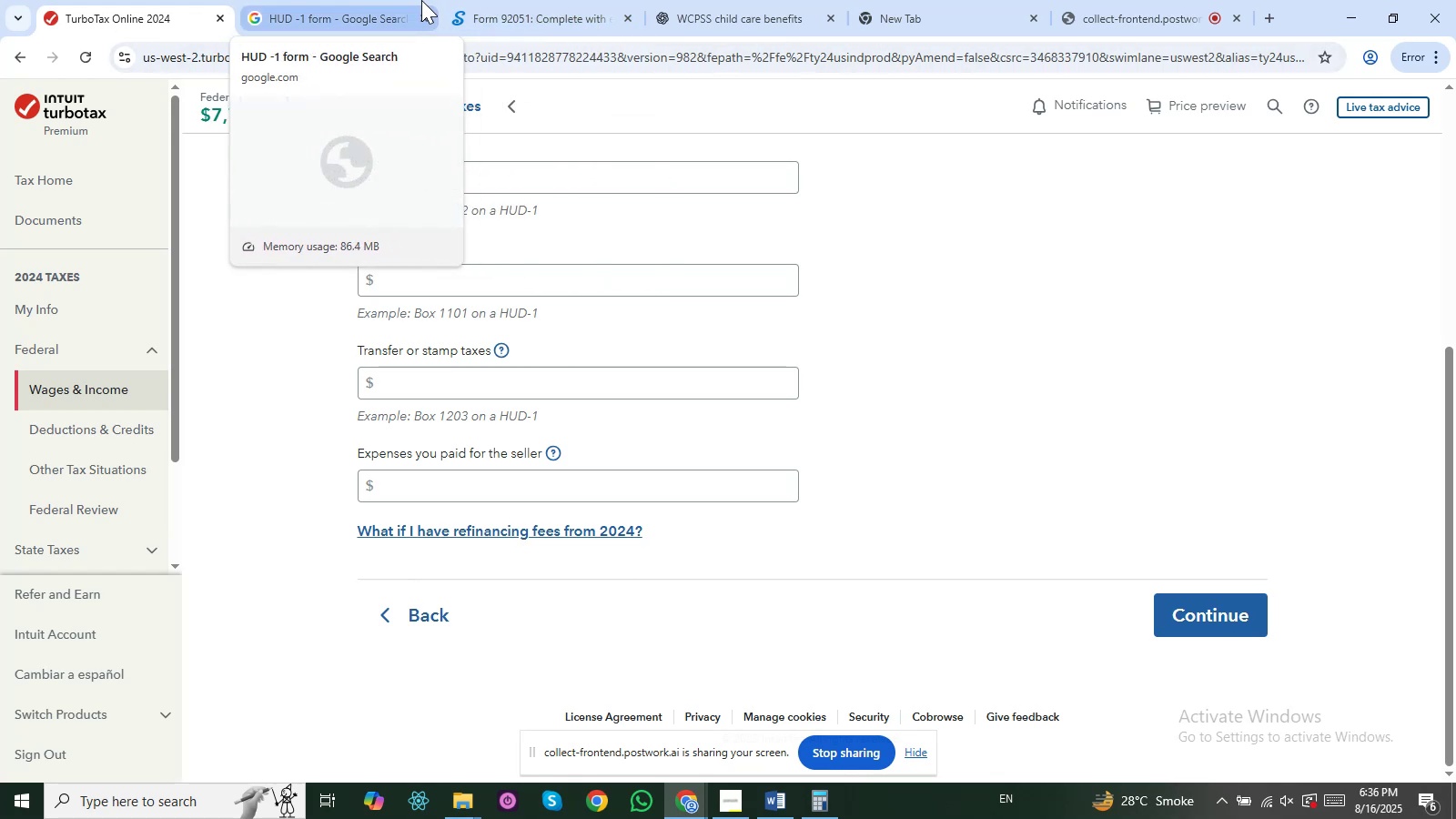 
left_click([792, 0])
 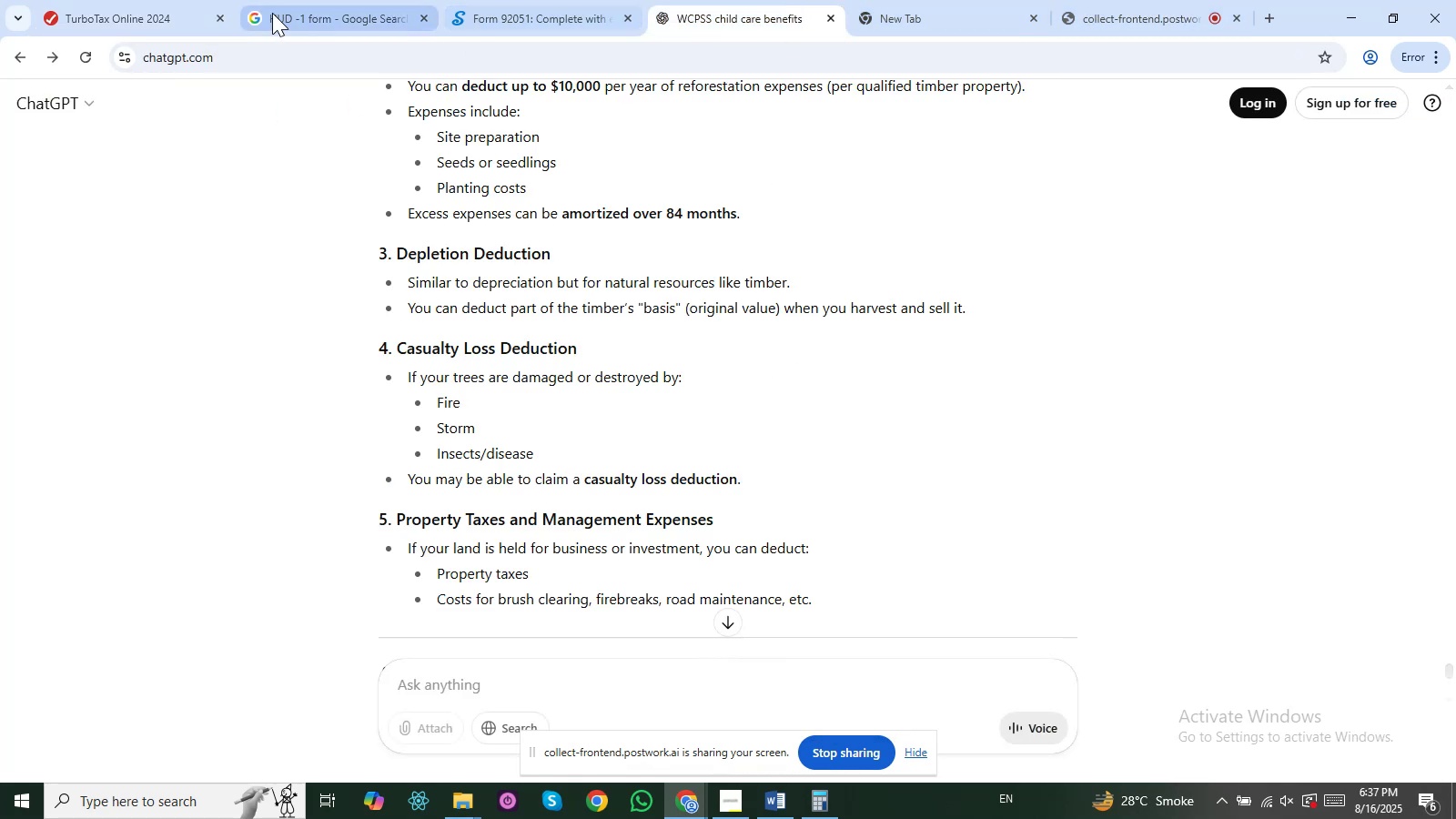 
left_click([150, 0])
 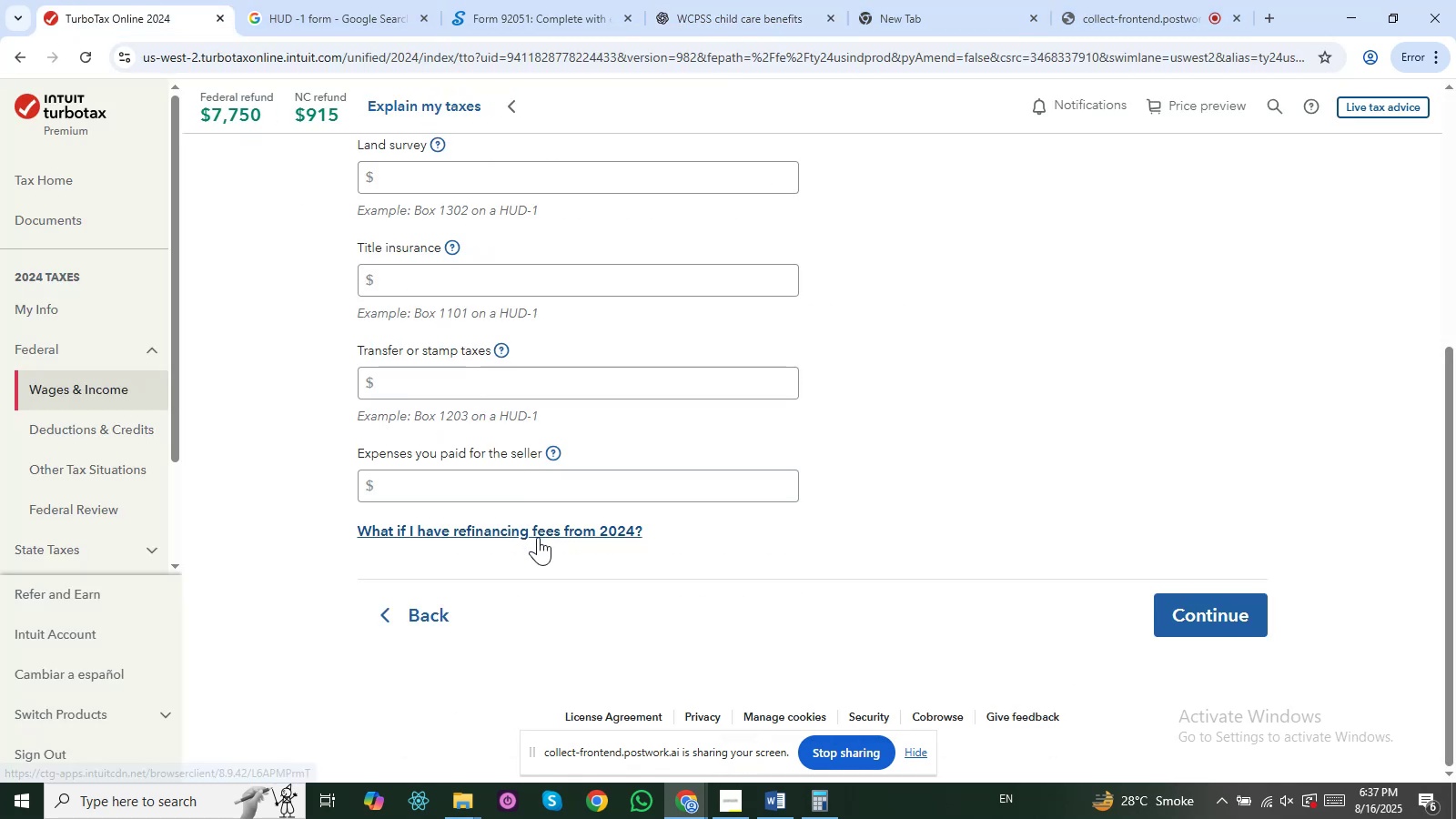 
key(Alt+Tab)
 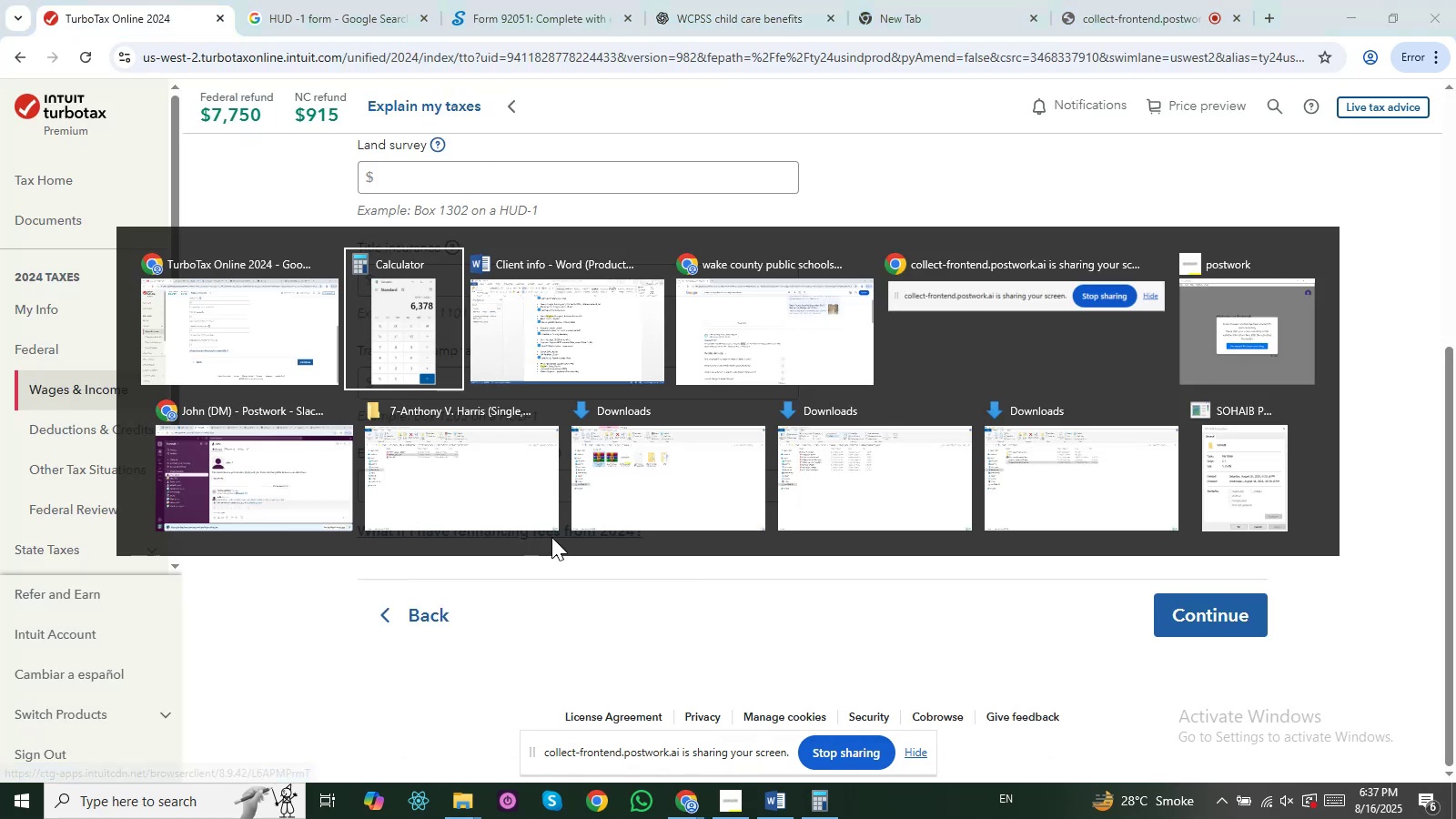 
key(Alt+Tab)
 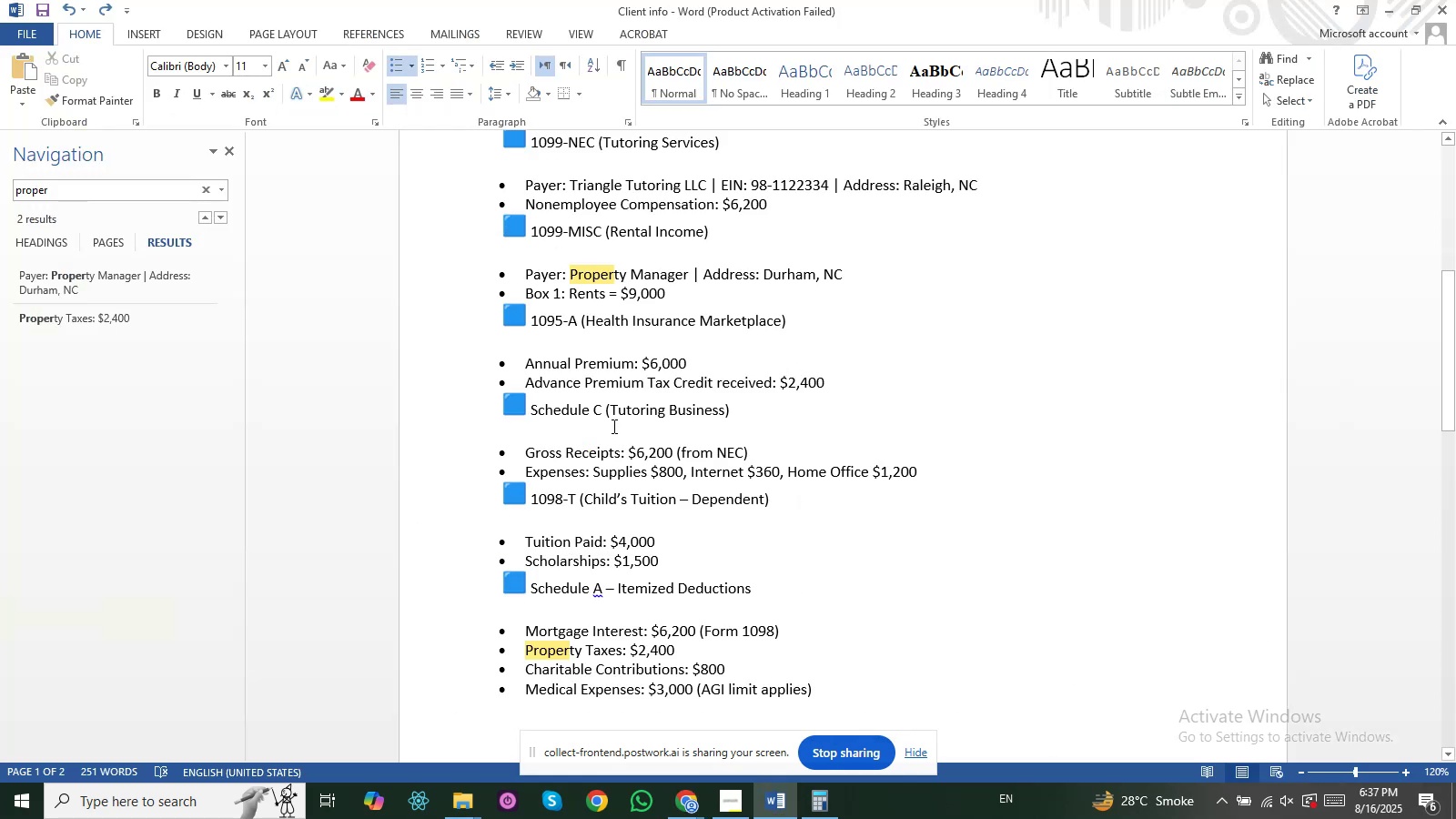 
left_click_drag(start_coordinate=[613, 417], to_coordinate=[742, 416])
 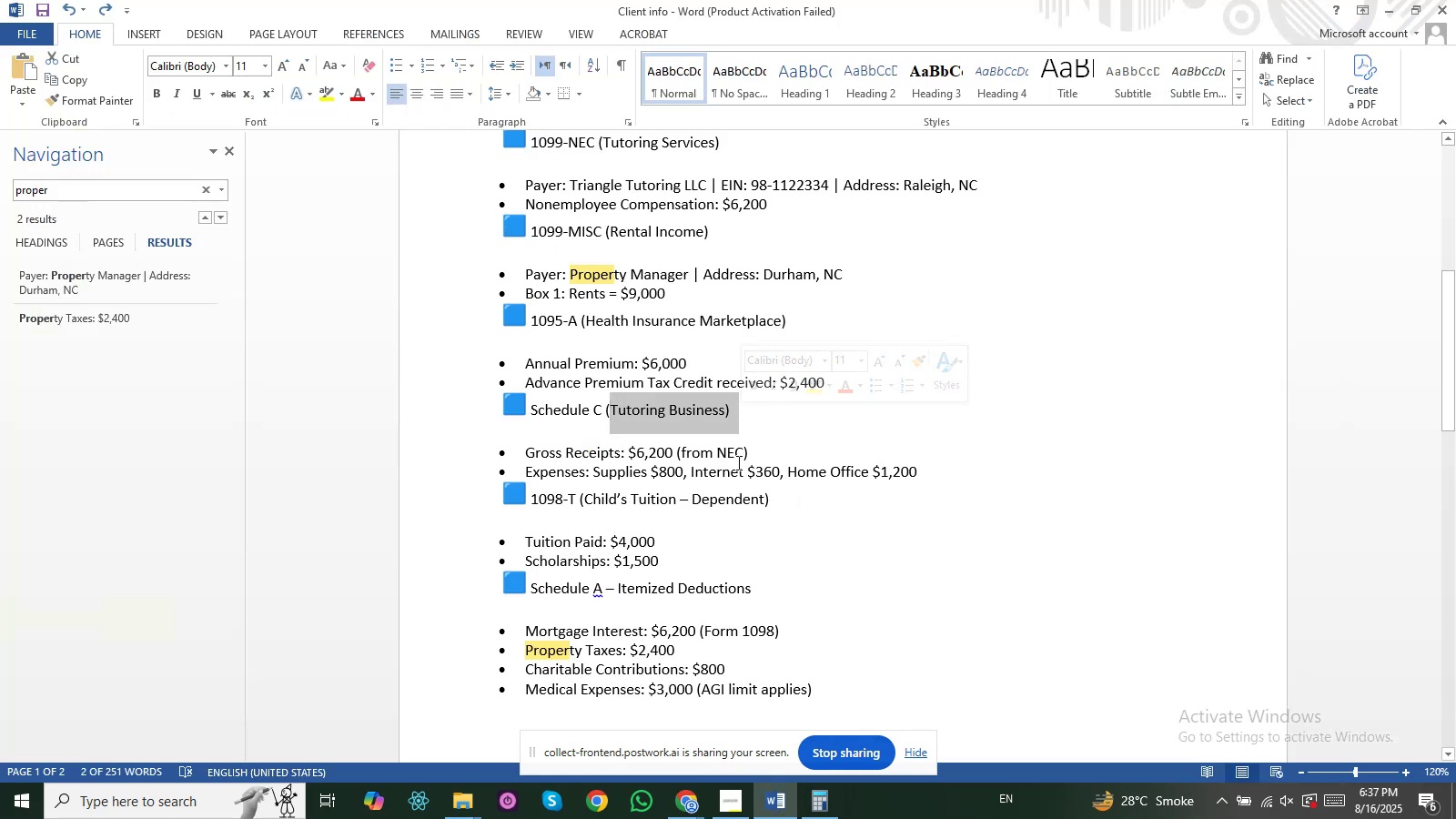 
left_click([737, 462])
 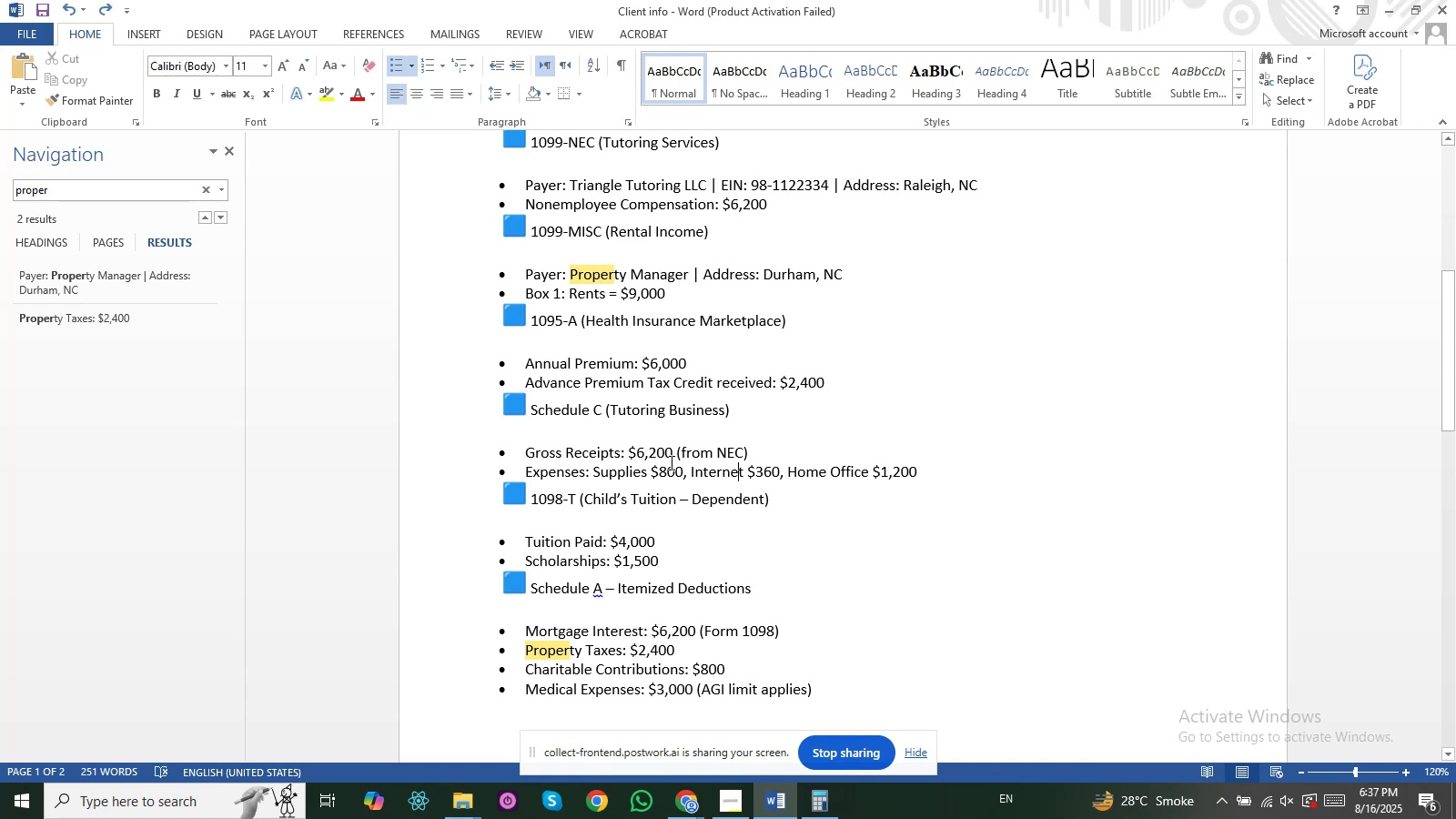 
left_click_drag(start_coordinate=[671, 456], to_coordinate=[599, 456])
 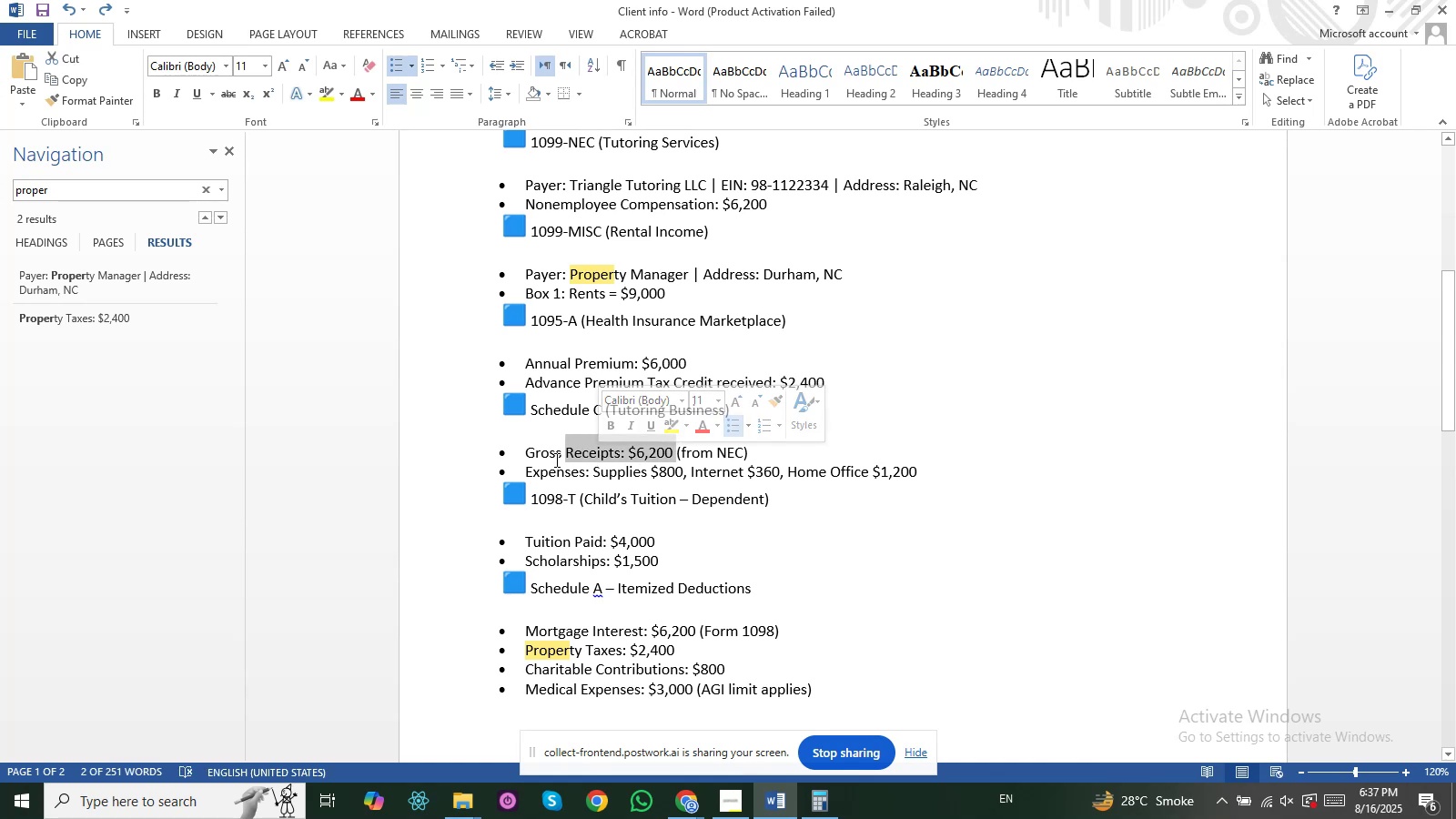 
left_click([555, 460])
 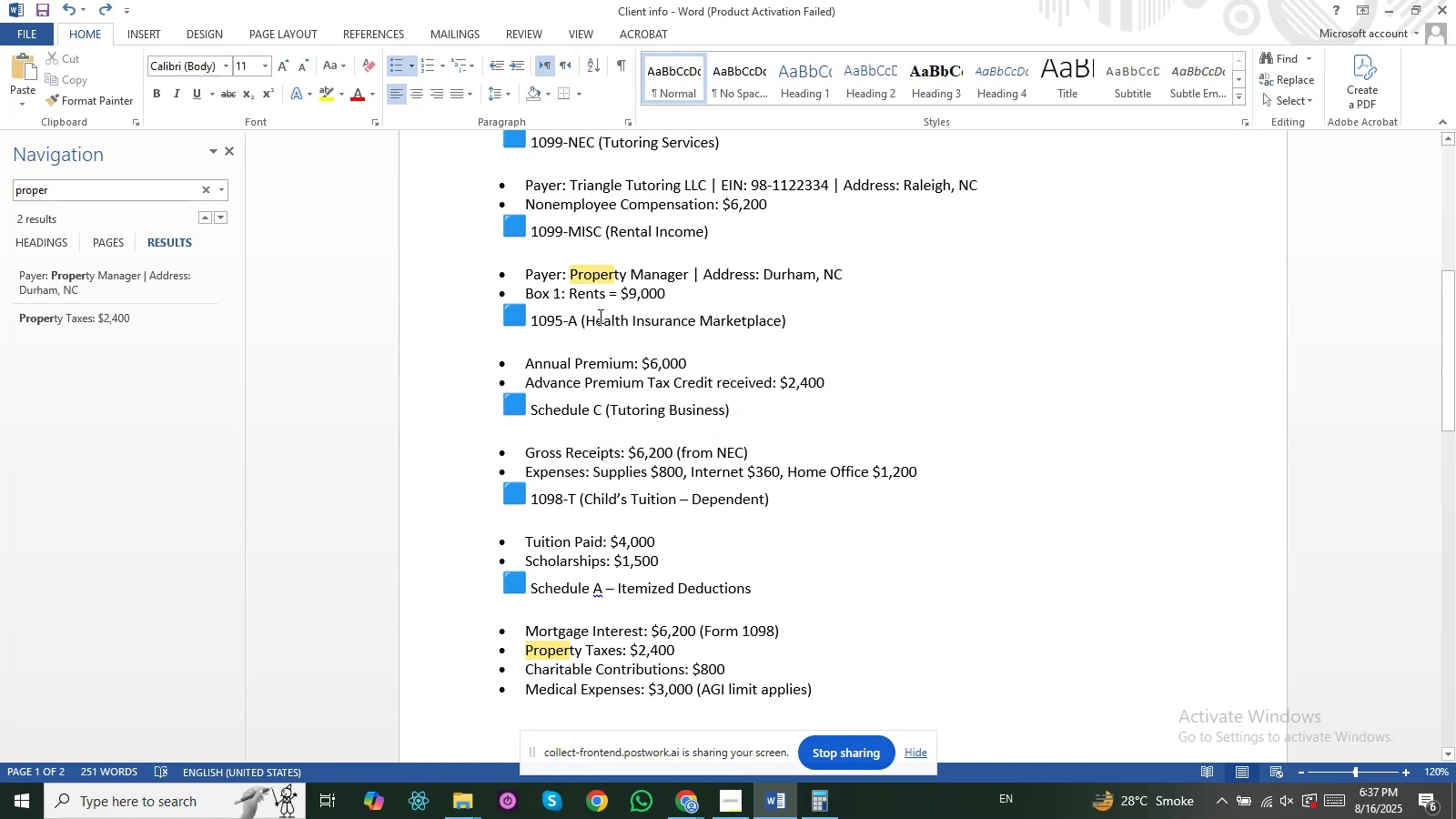 
key(Alt+AltLeft)
 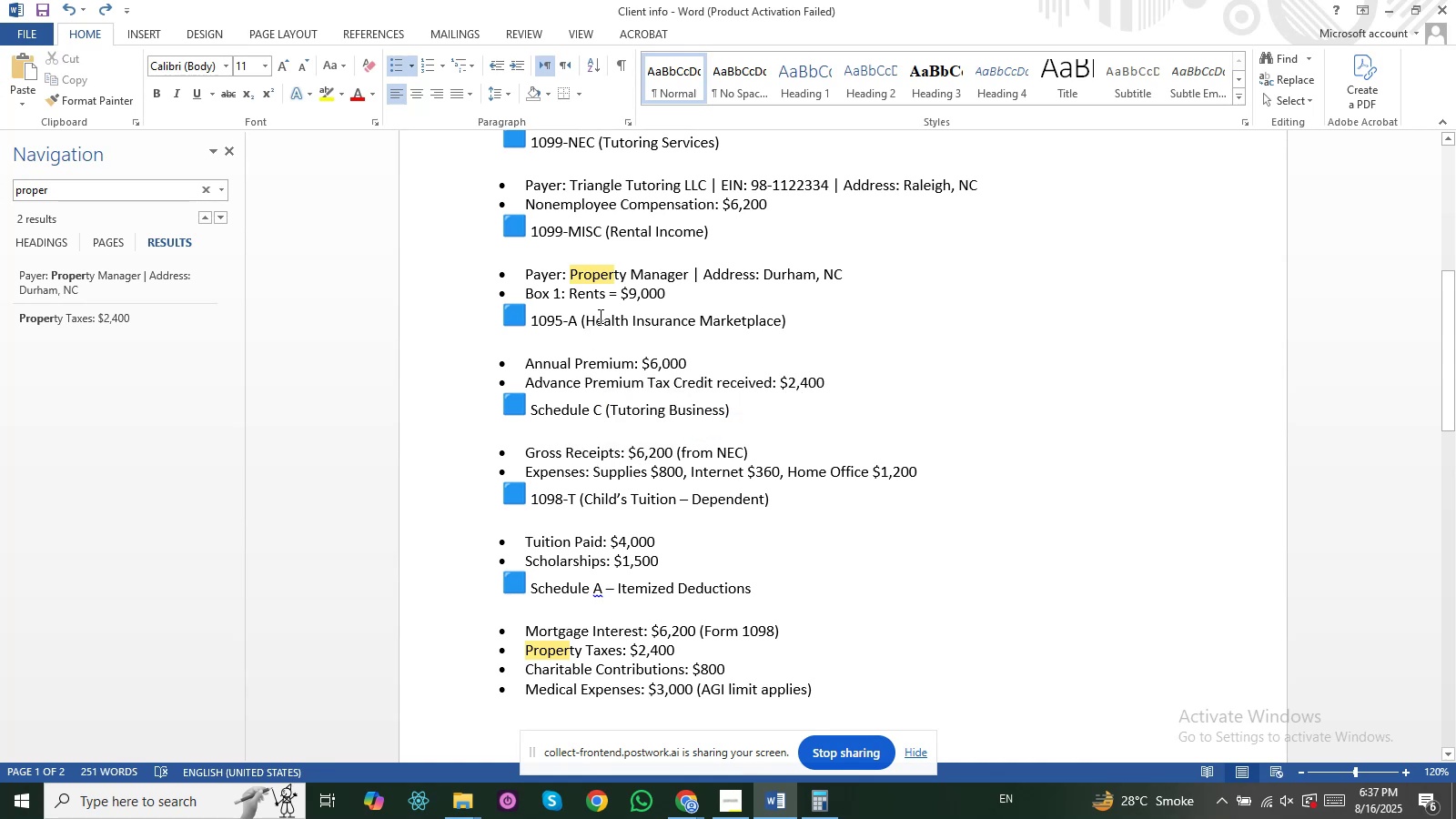 
key(Alt+Tab)
 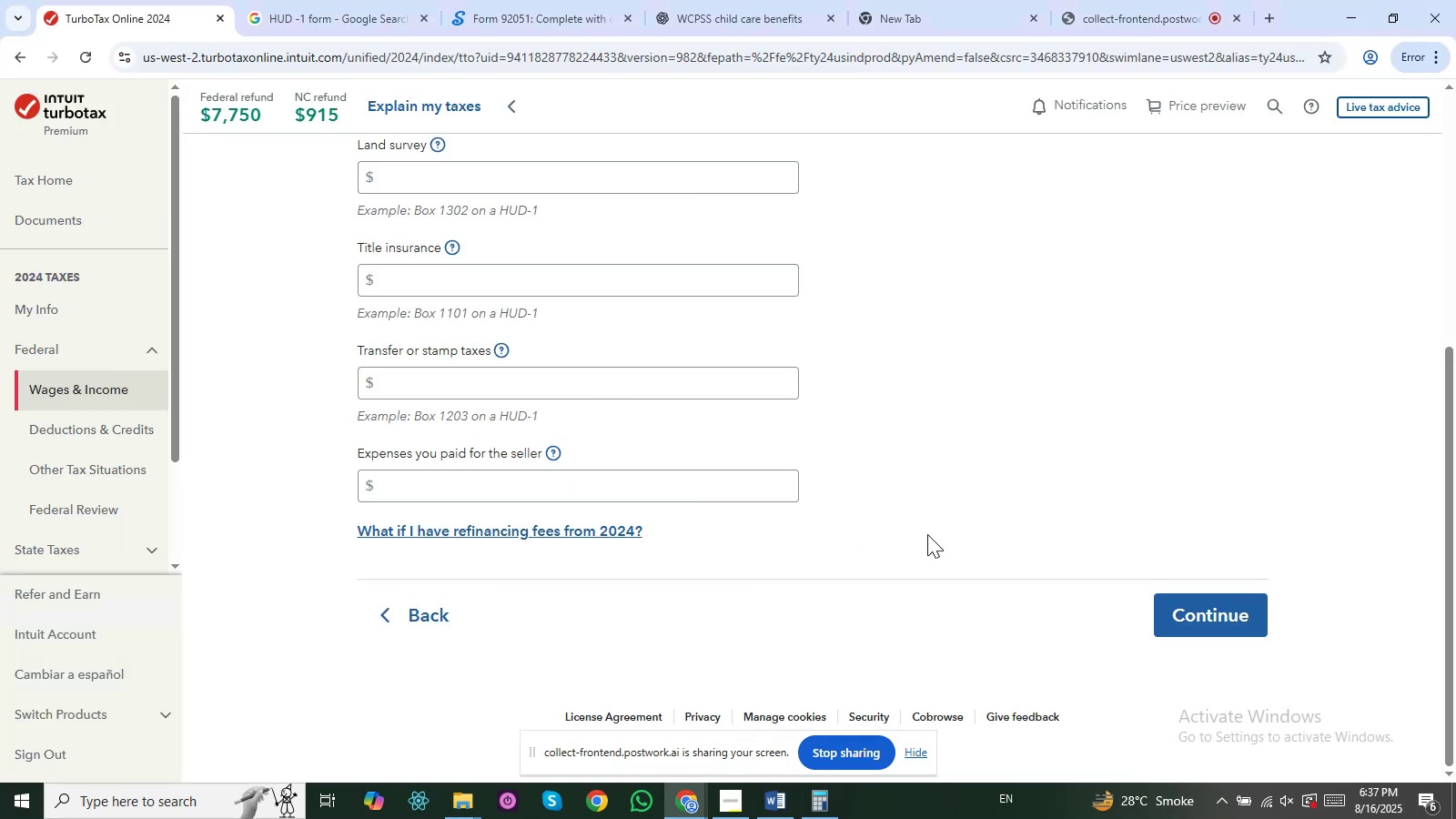 
left_click([1181, 614])
 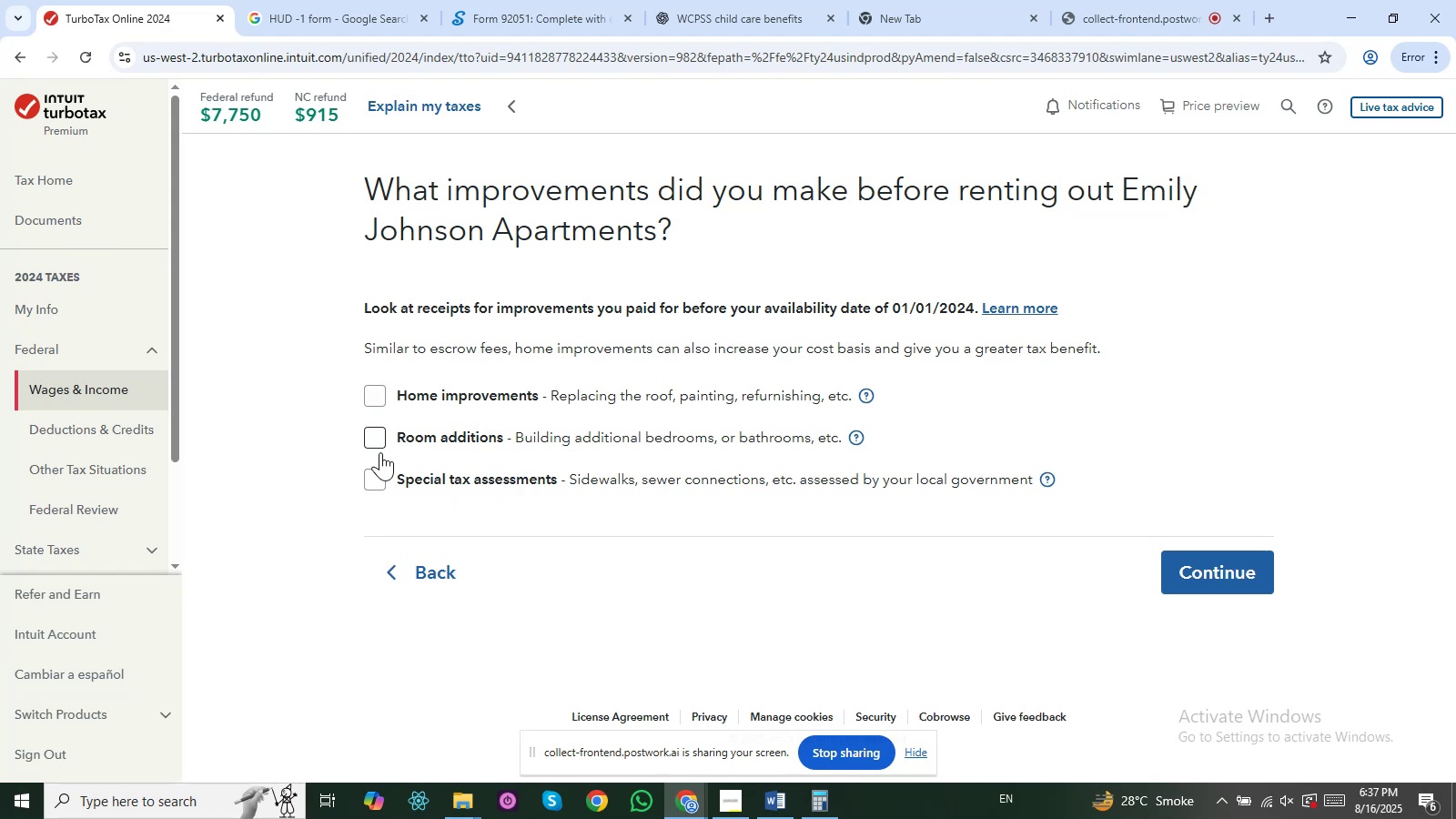 
wait(6.42)
 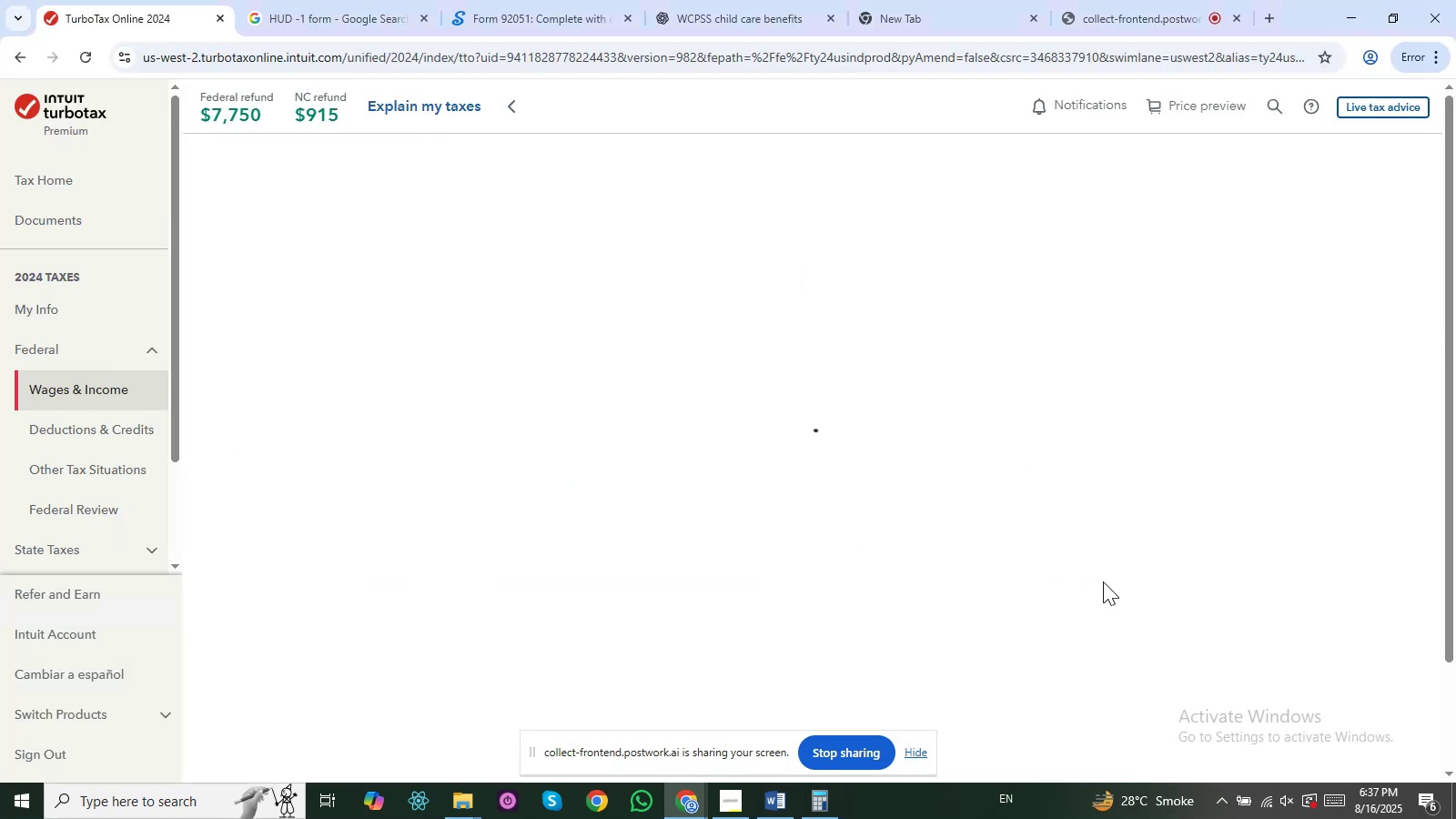 
left_click([1198, 564])
 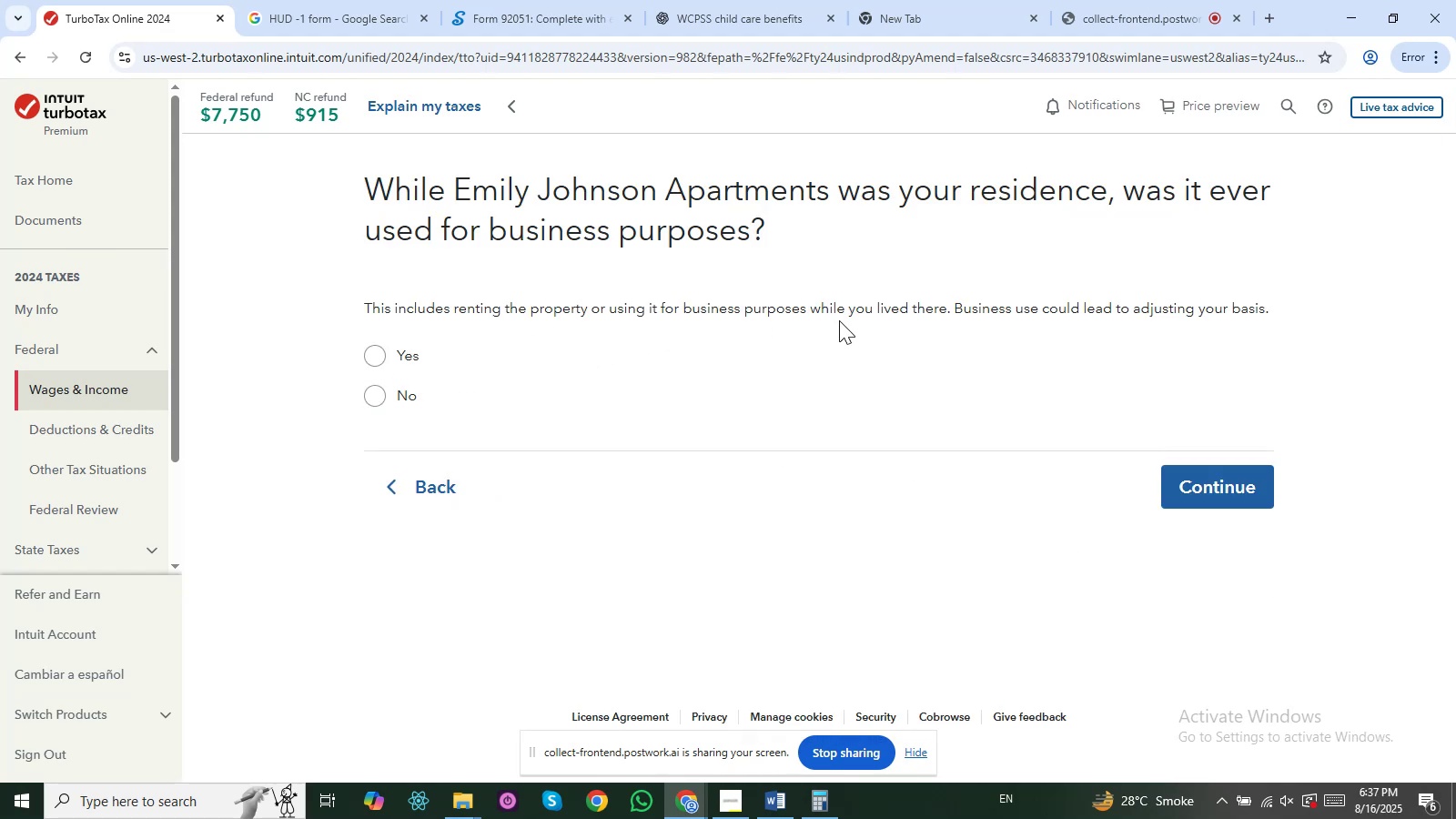 
wait(7.55)
 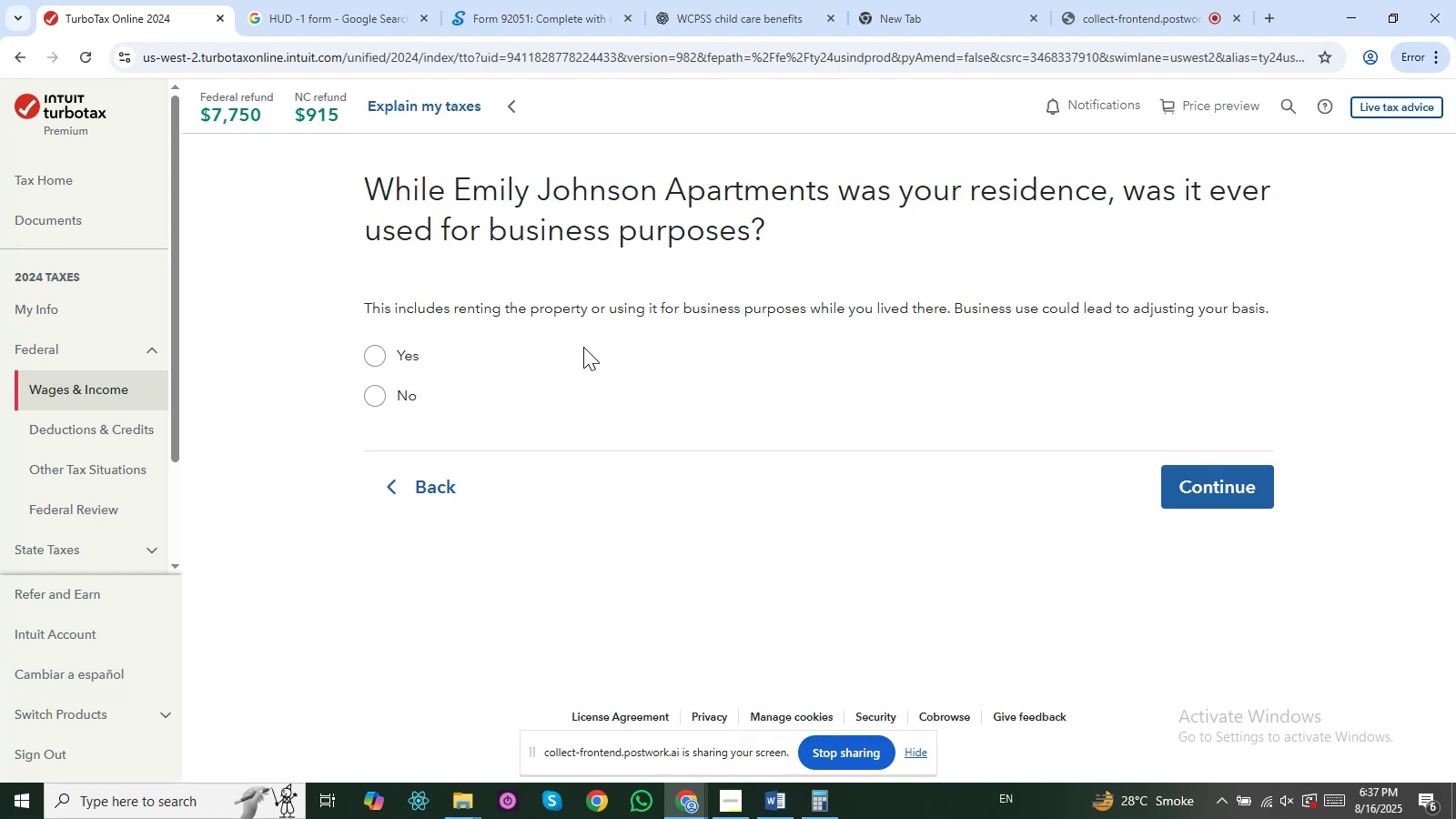 
left_click_drag(start_coordinate=[318, 204], to_coordinate=[831, 238])
 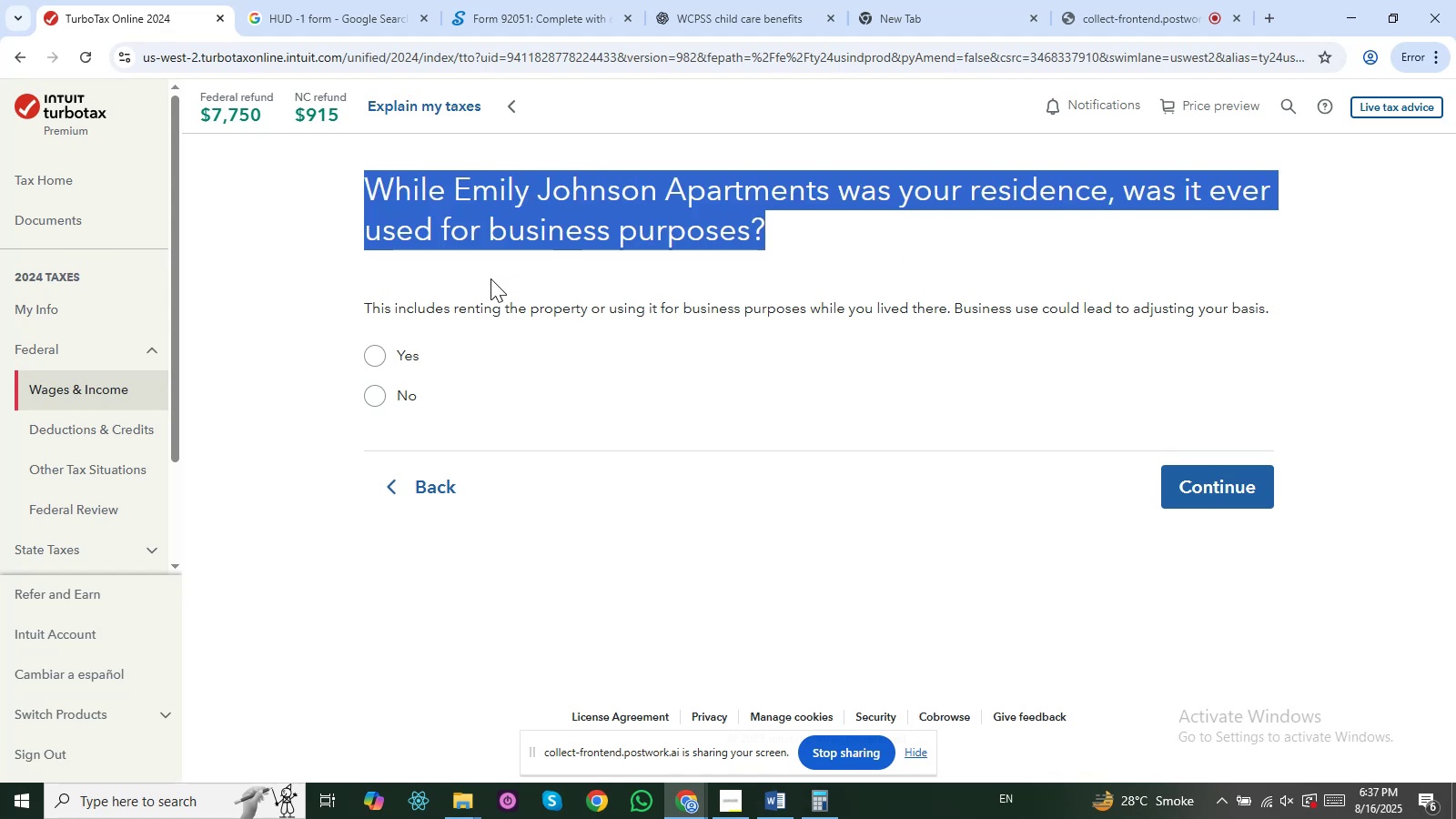 
left_click_drag(start_coordinate=[355, 308], to_coordinate=[735, 333])
 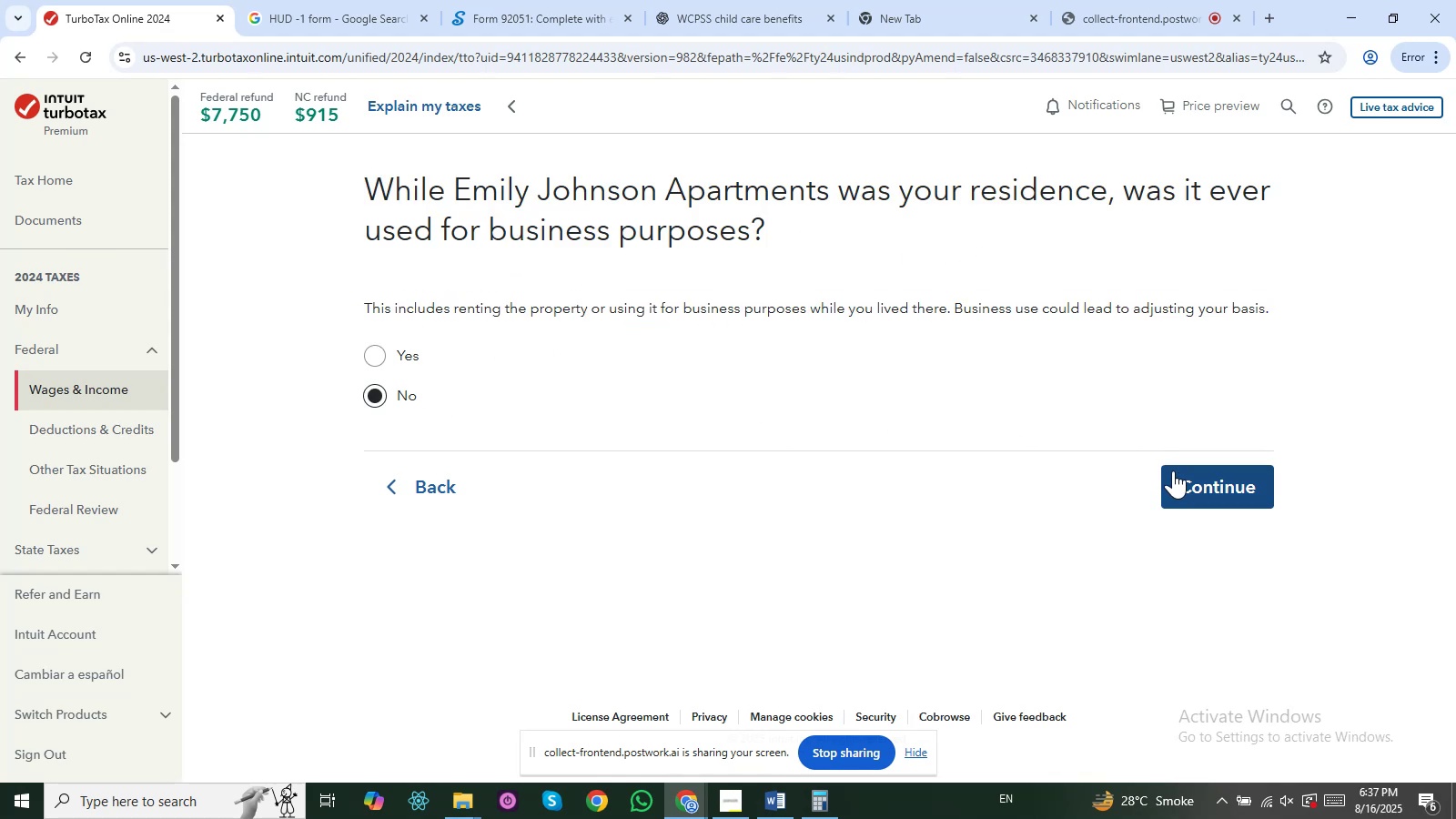 
left_click([1174, 471])
 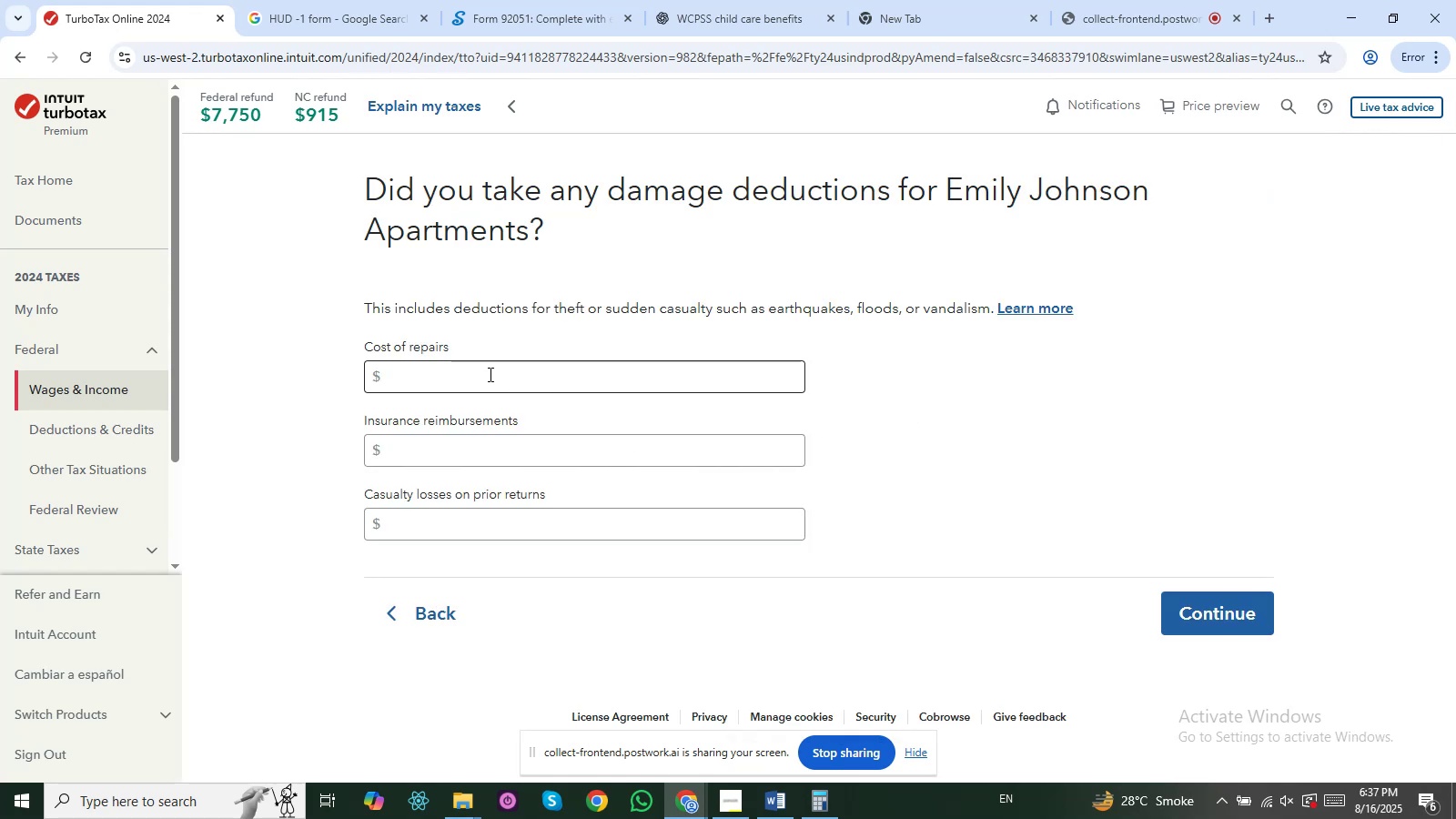 
left_click_drag(start_coordinate=[360, 305], to_coordinate=[966, 328])
 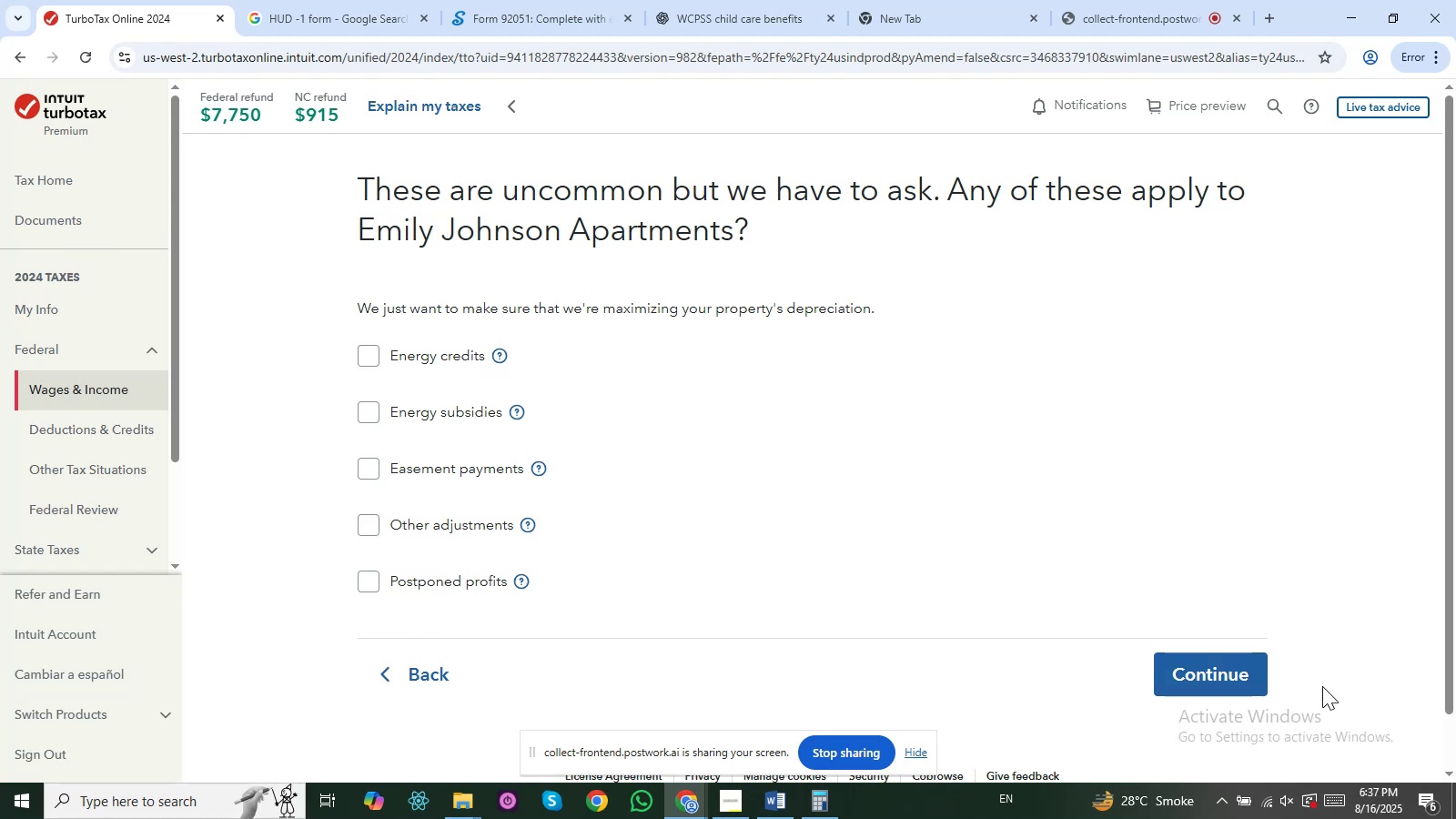 
left_click([1238, 684])
 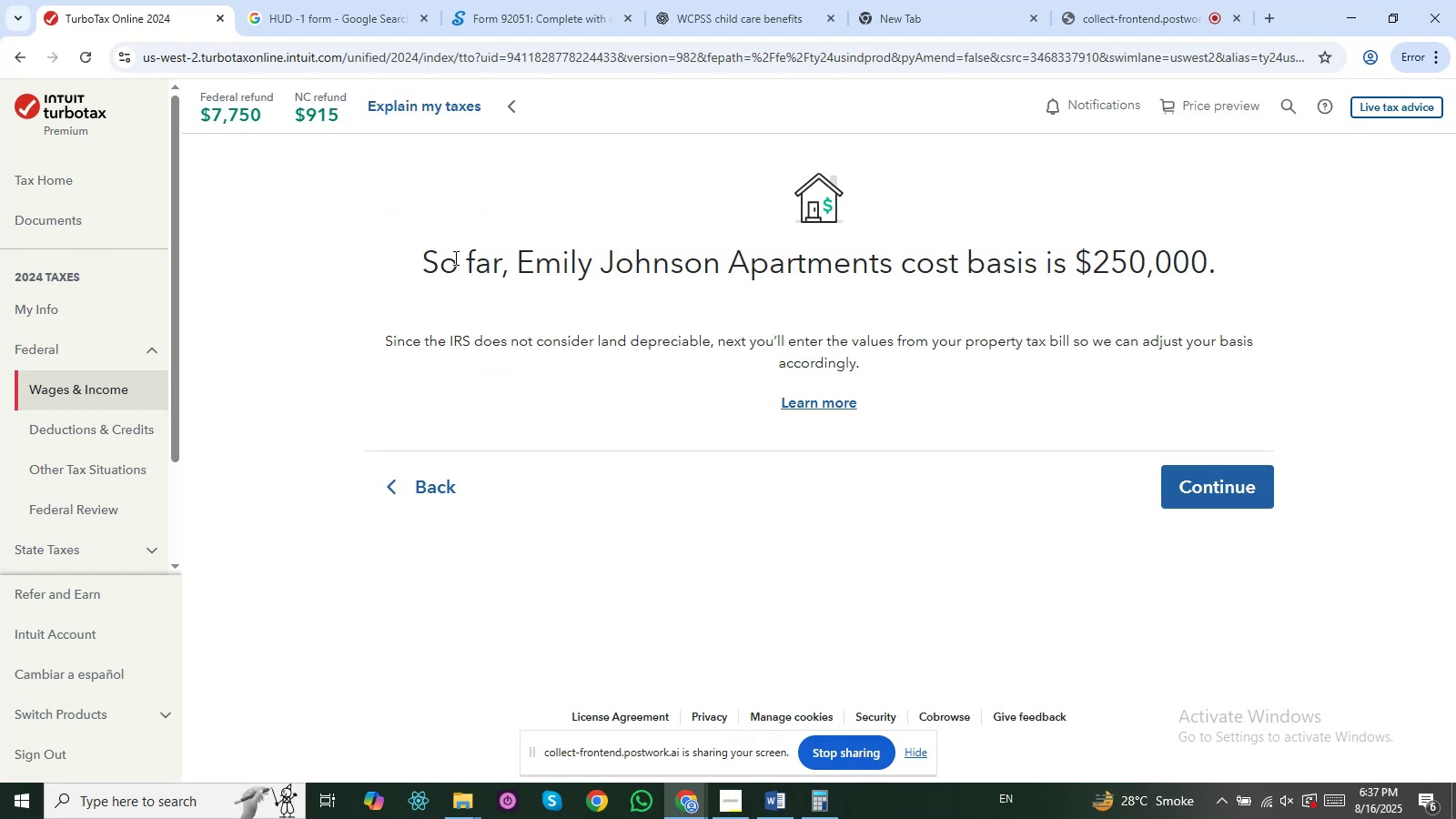 
left_click_drag(start_coordinate=[450, 258], to_coordinate=[1118, 263])
 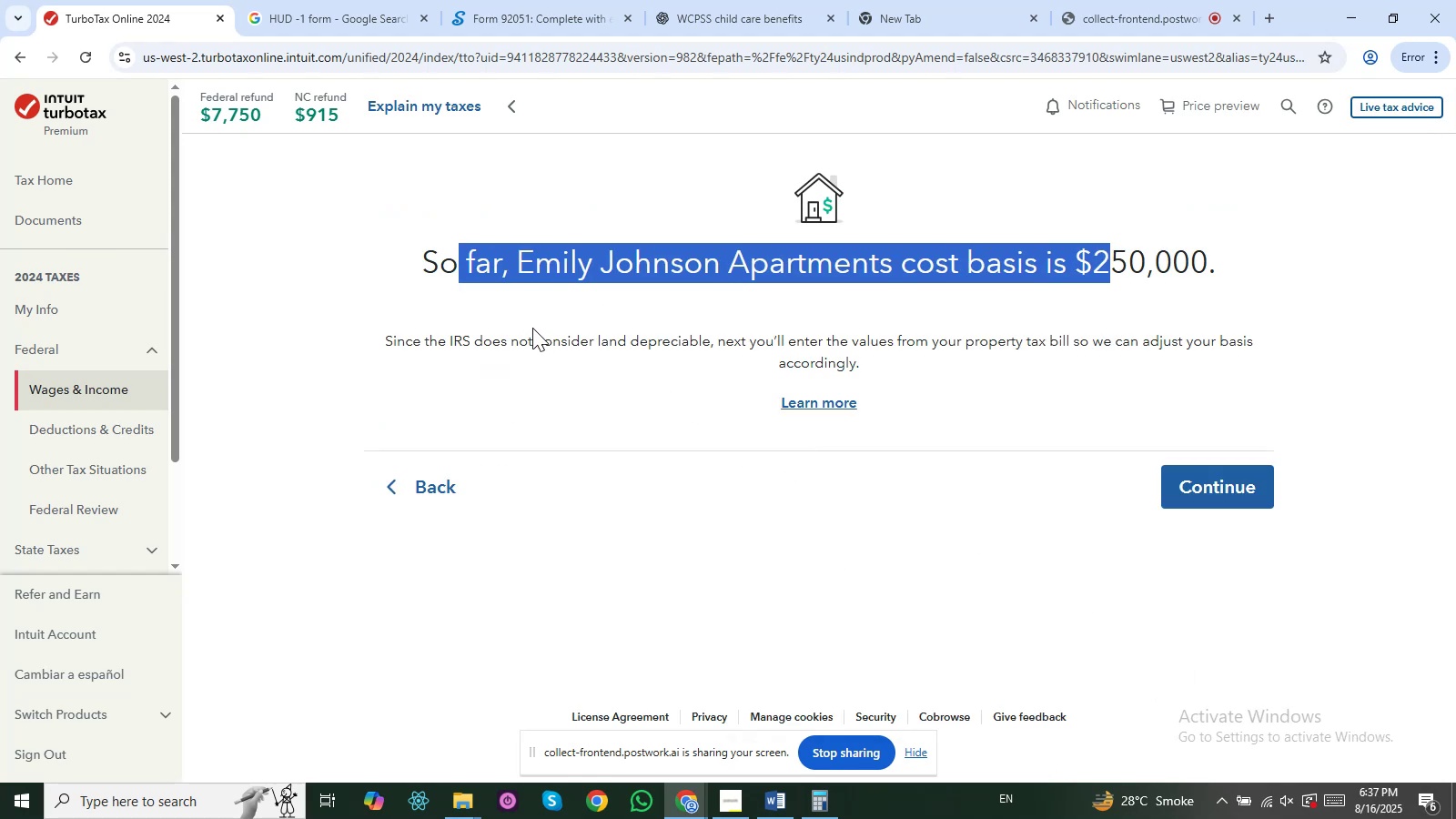 
left_click([527, 328])
 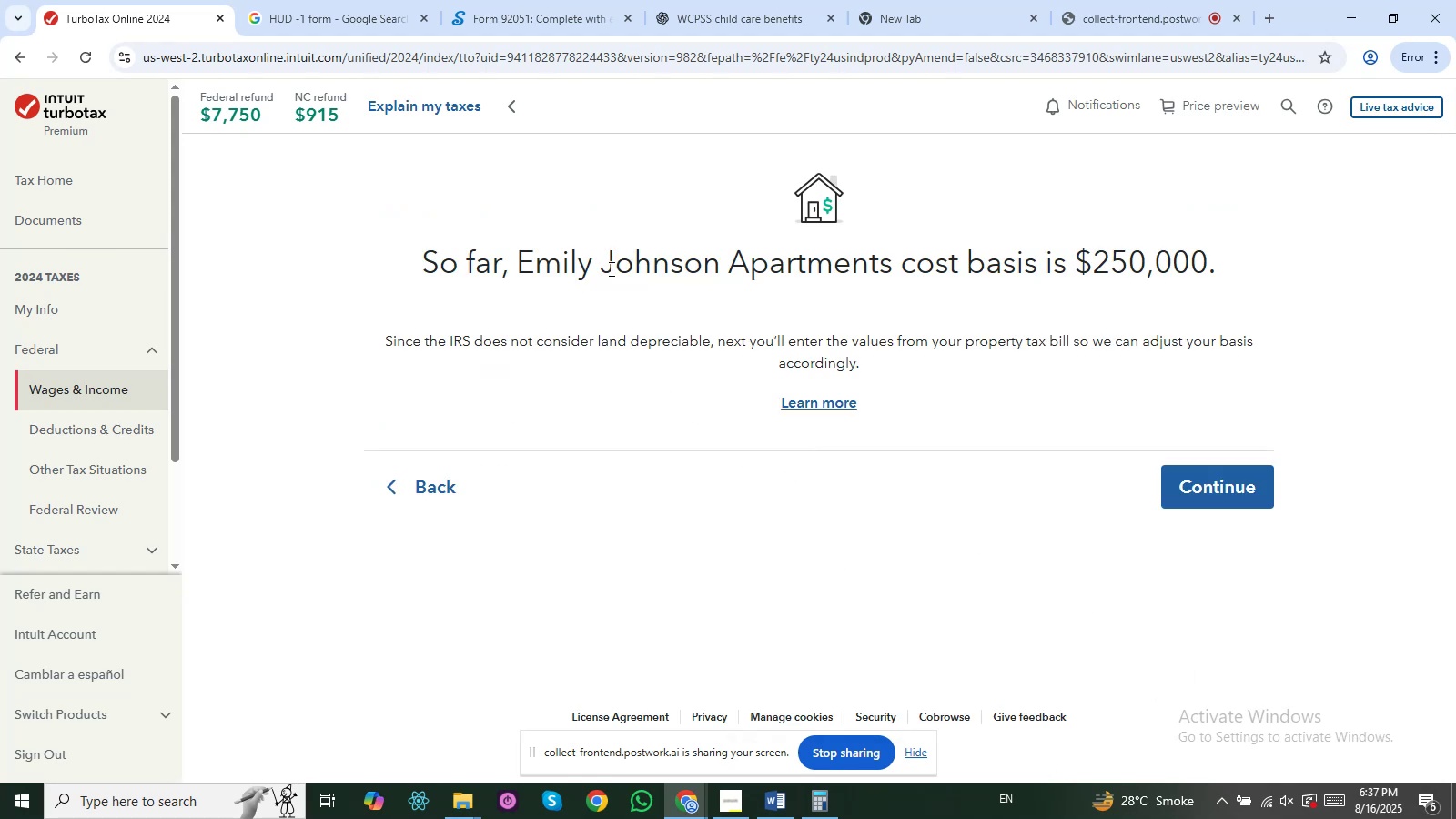 
left_click_drag(start_coordinate=[613, 261], to_coordinate=[1024, 259])
 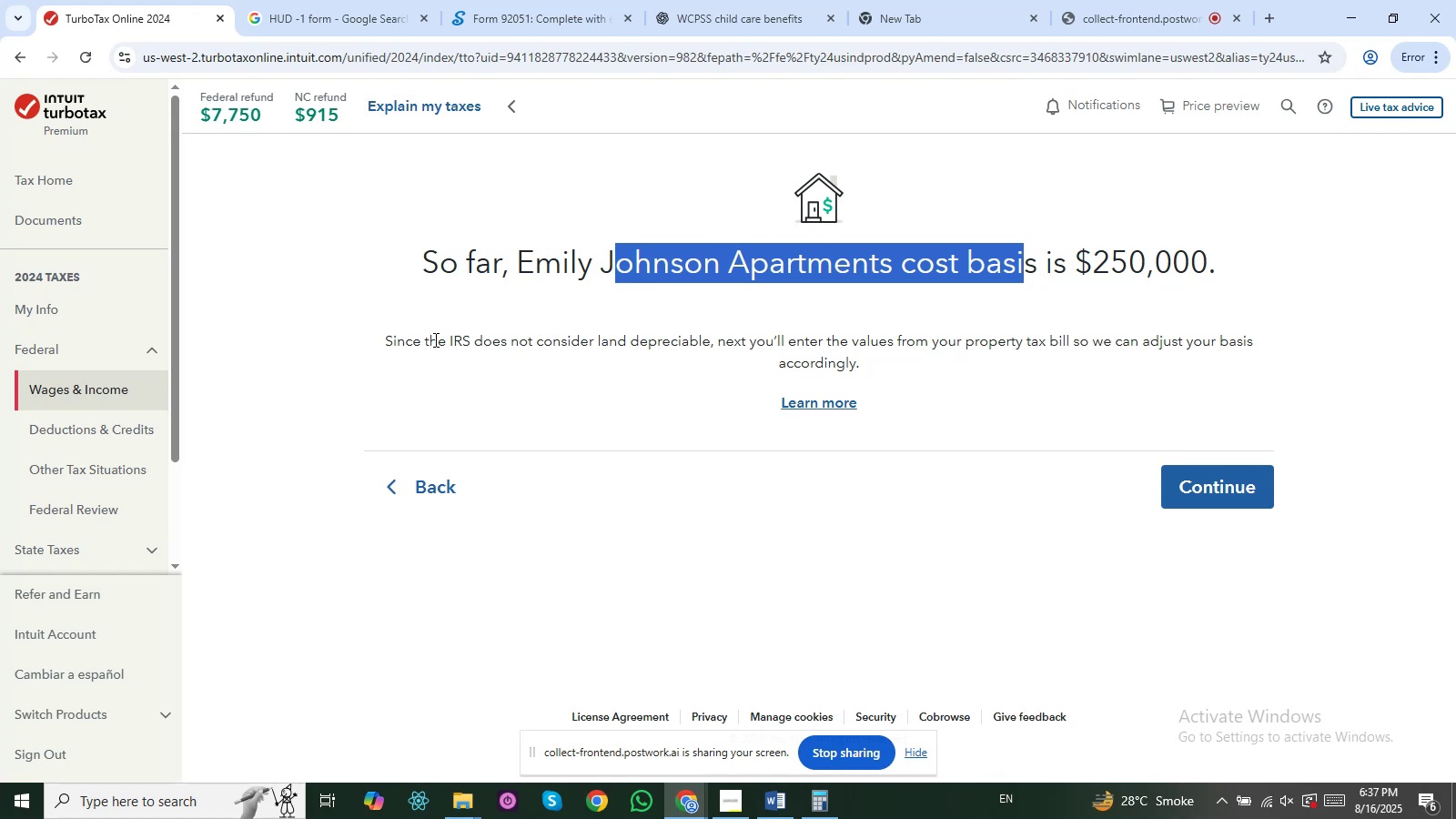 
left_click_drag(start_coordinate=[432, 340], to_coordinate=[1087, 359])
 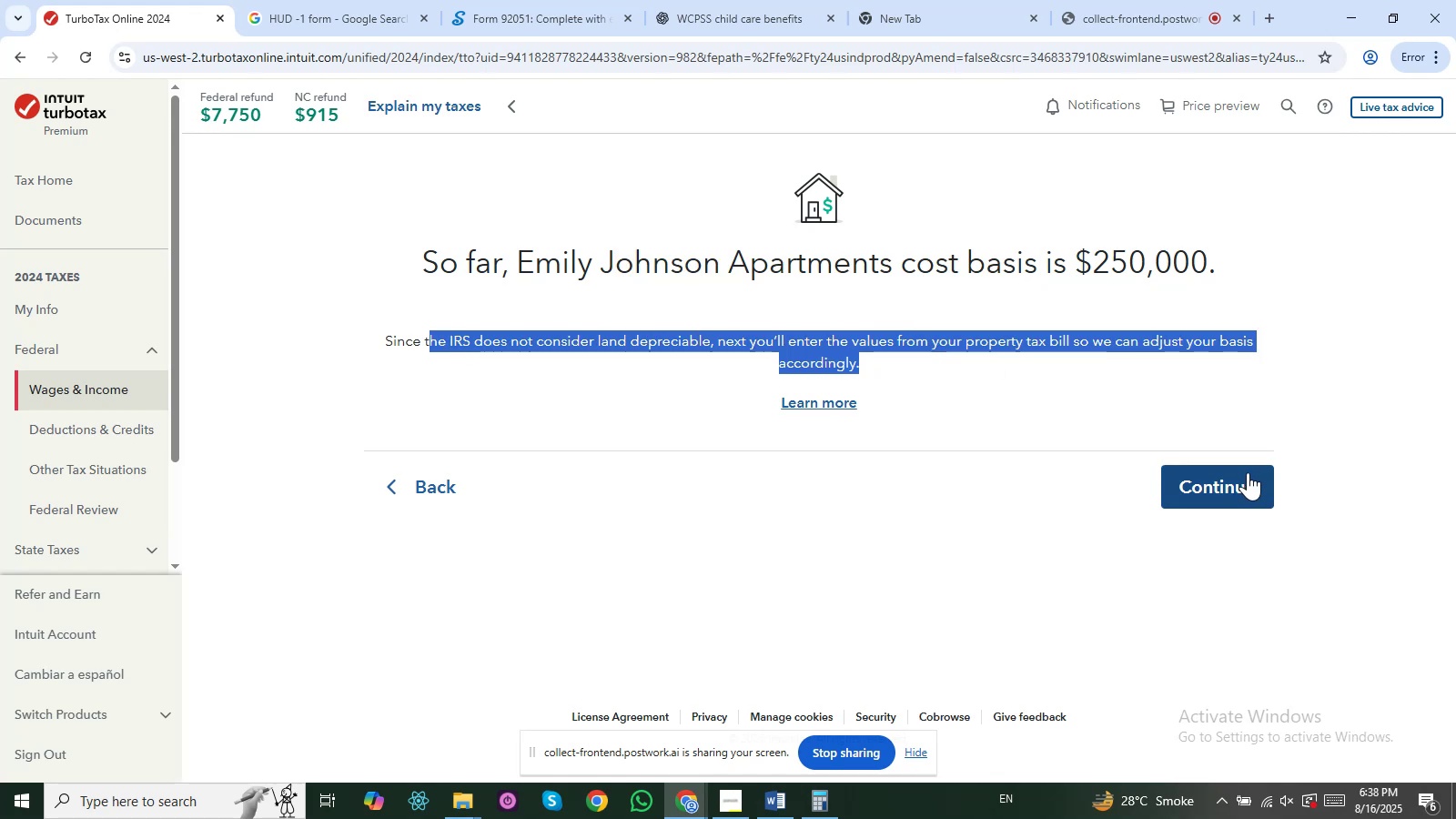 
left_click([1248, 472])
 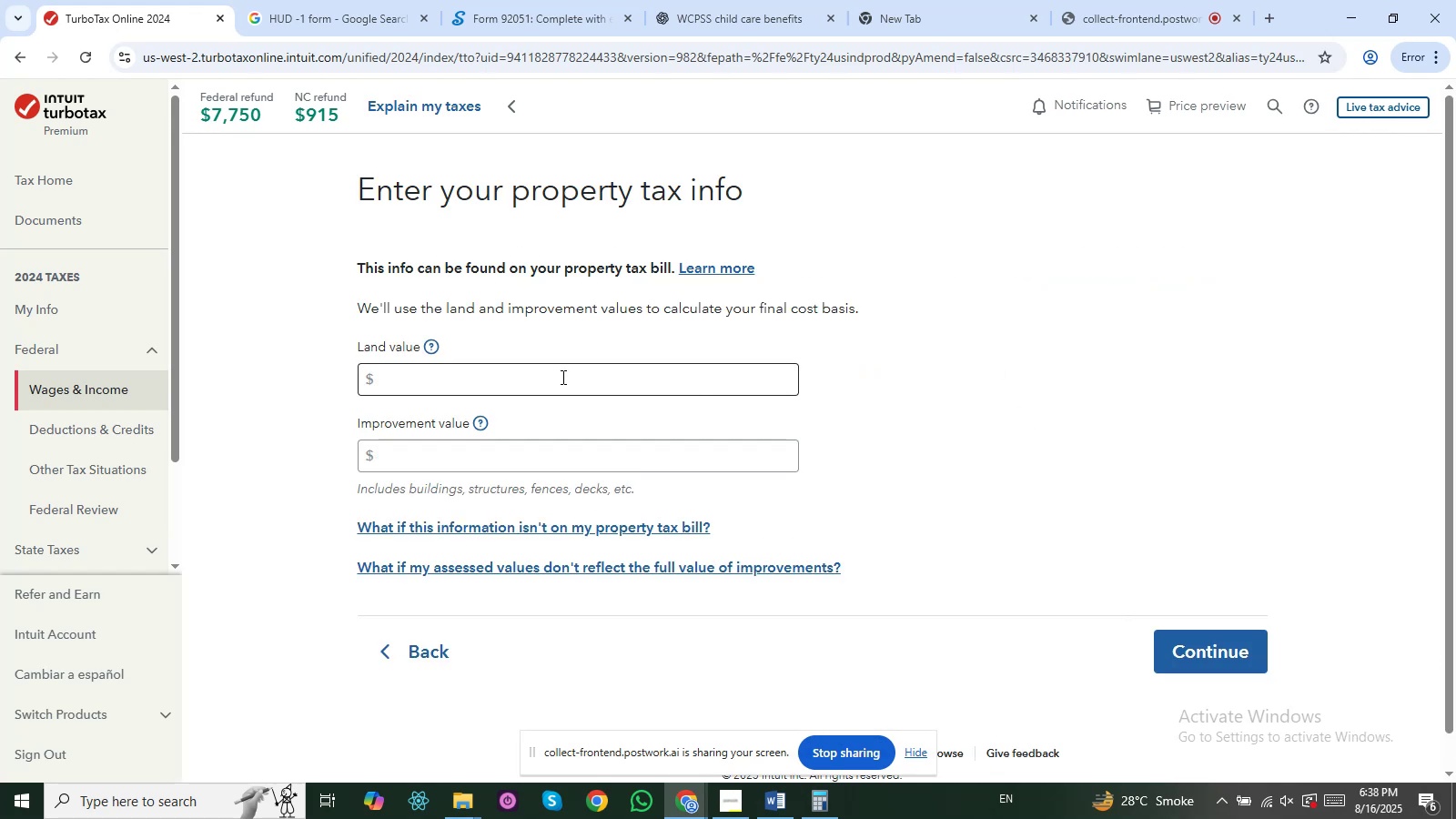 
left_click([561, 377])
 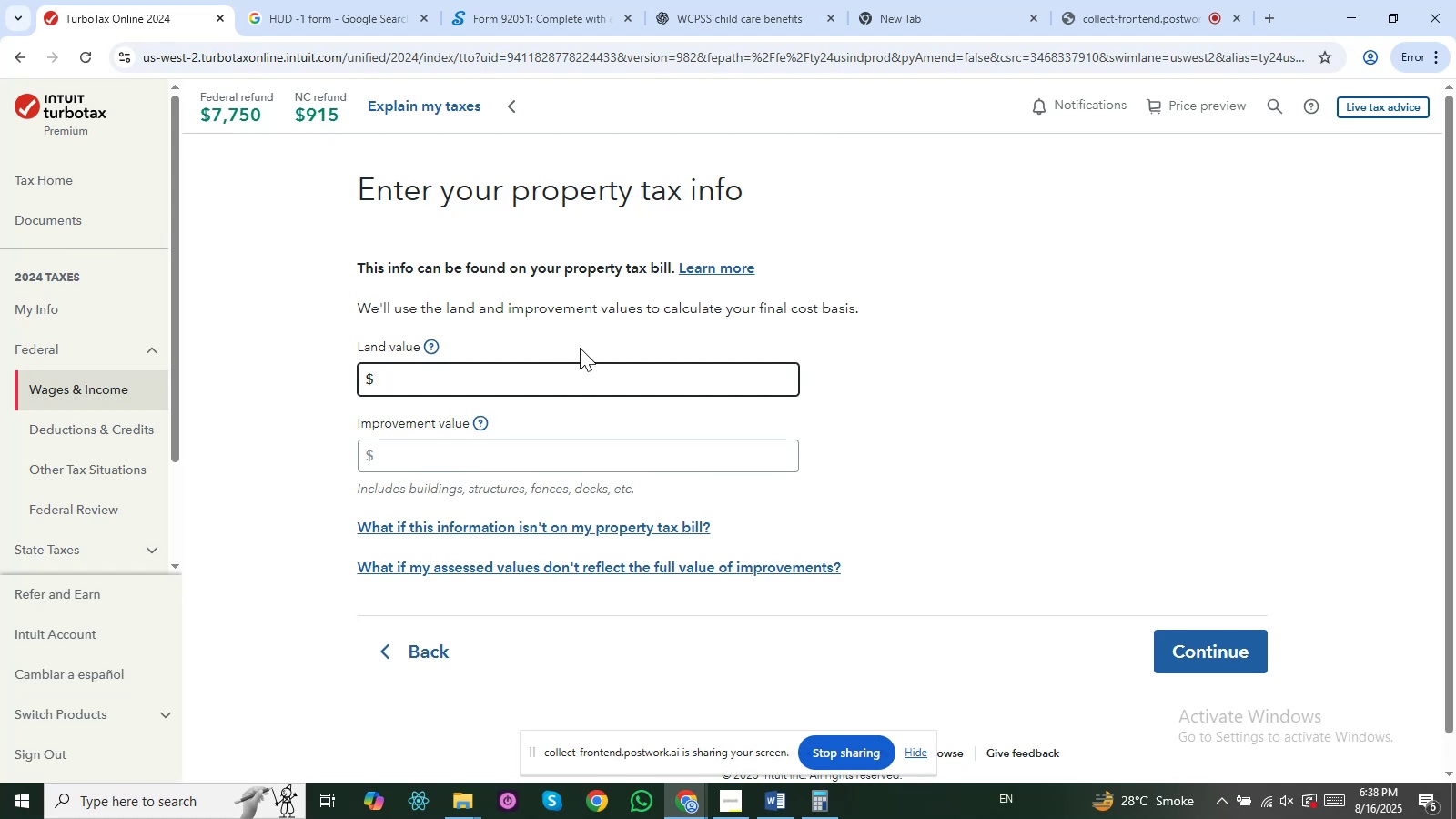 
wait(6.17)
 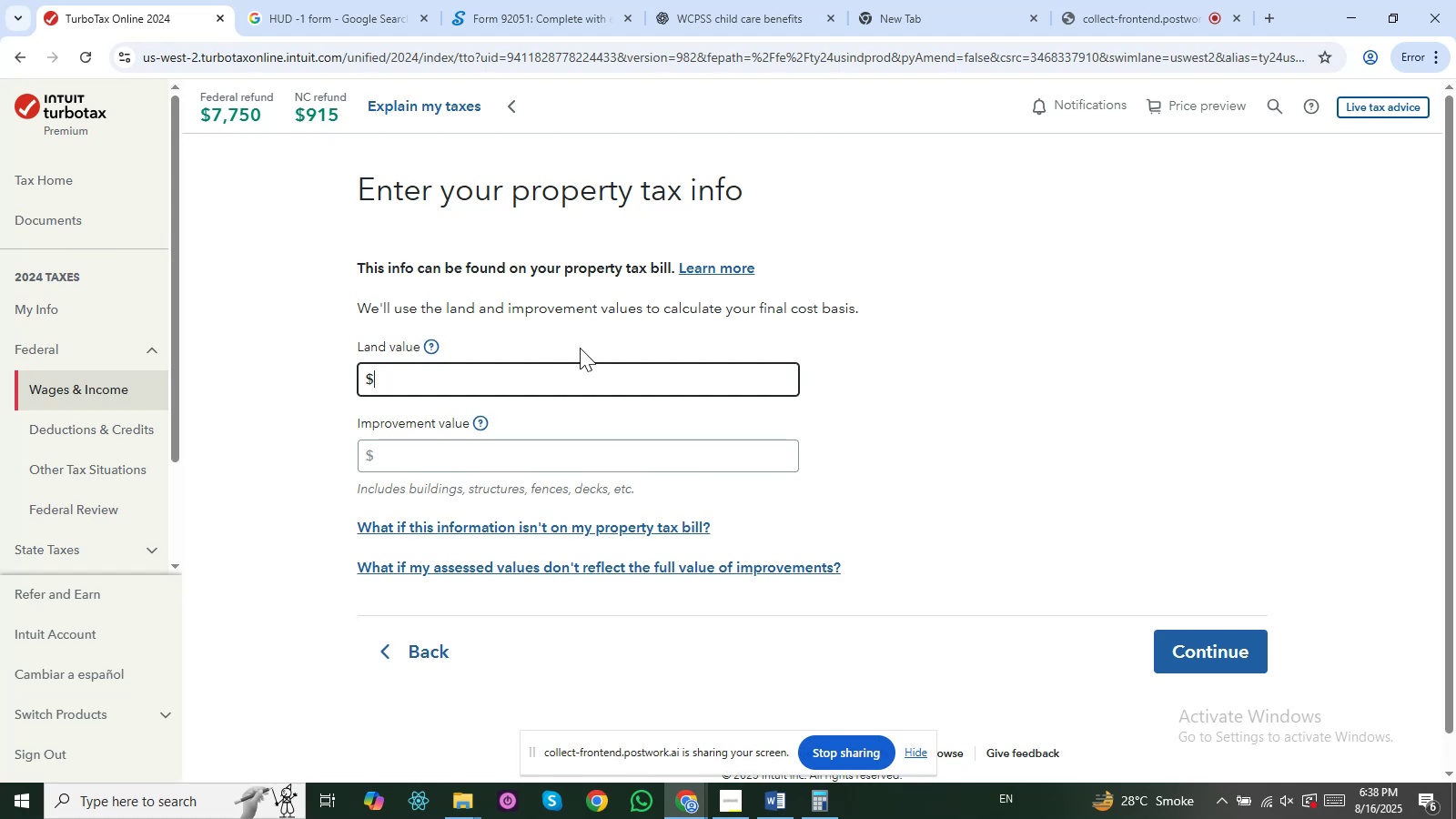 
key(Numpad3)
 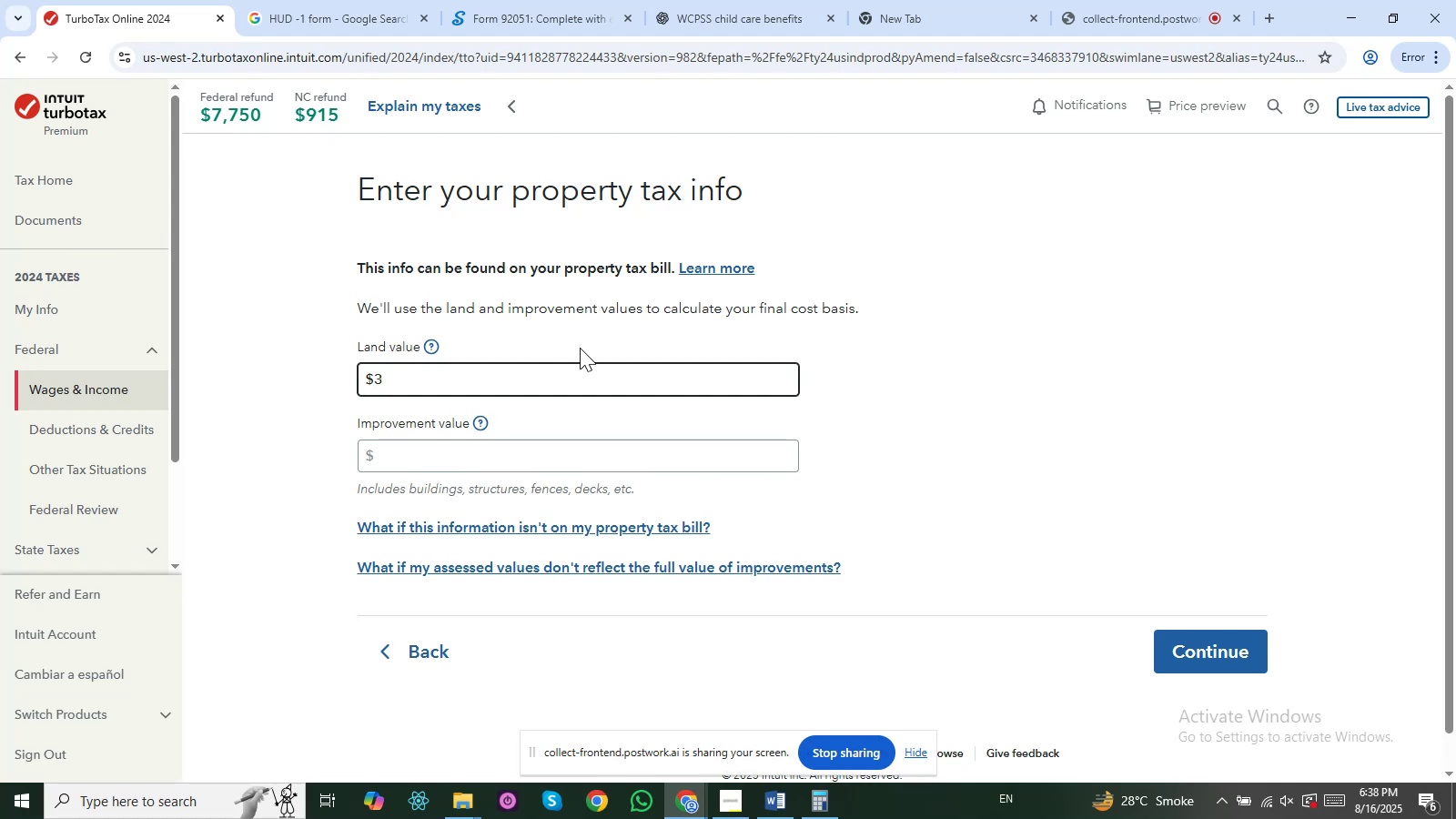 
key(Backspace)
 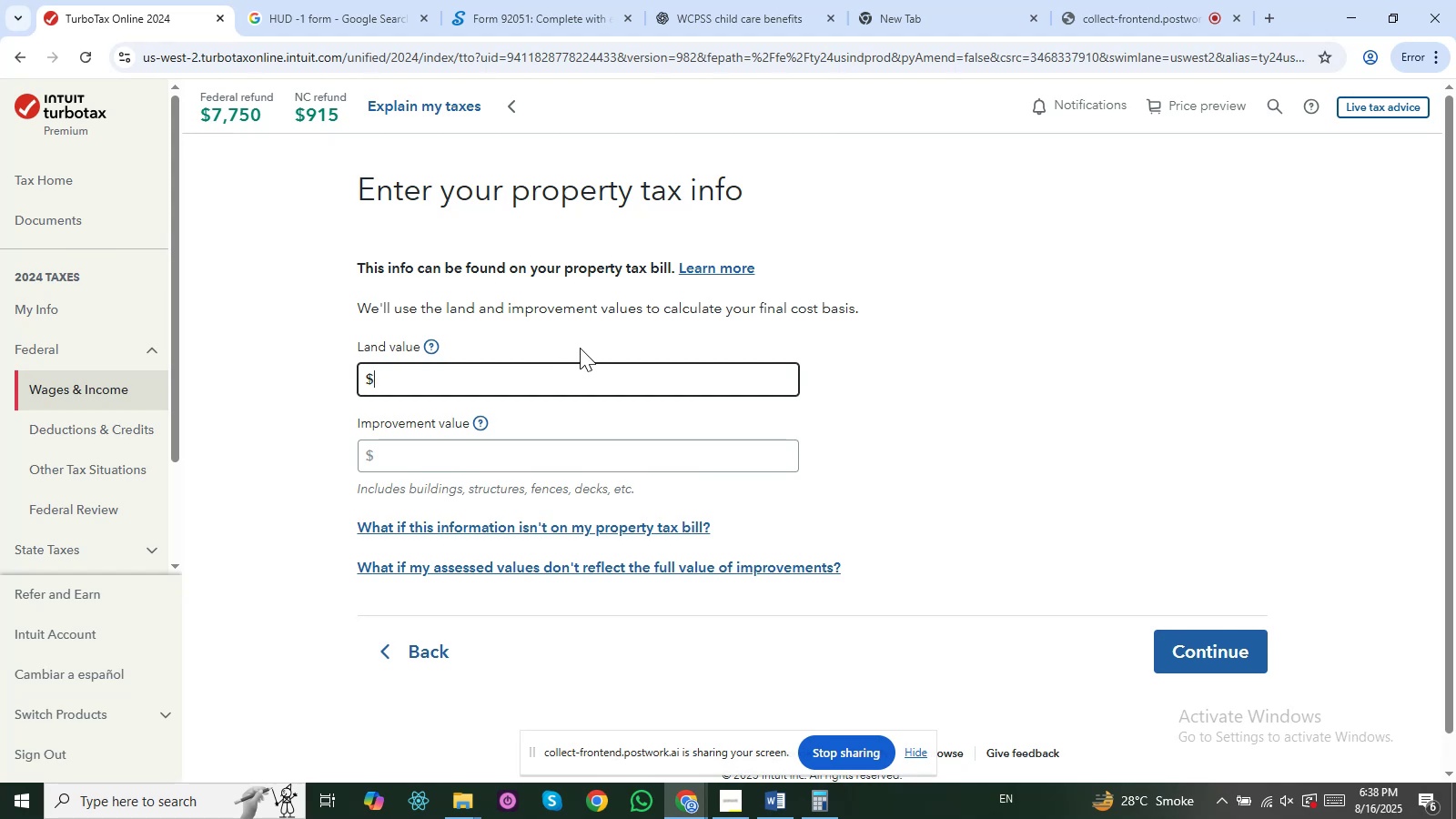 
key(Numpad3)
 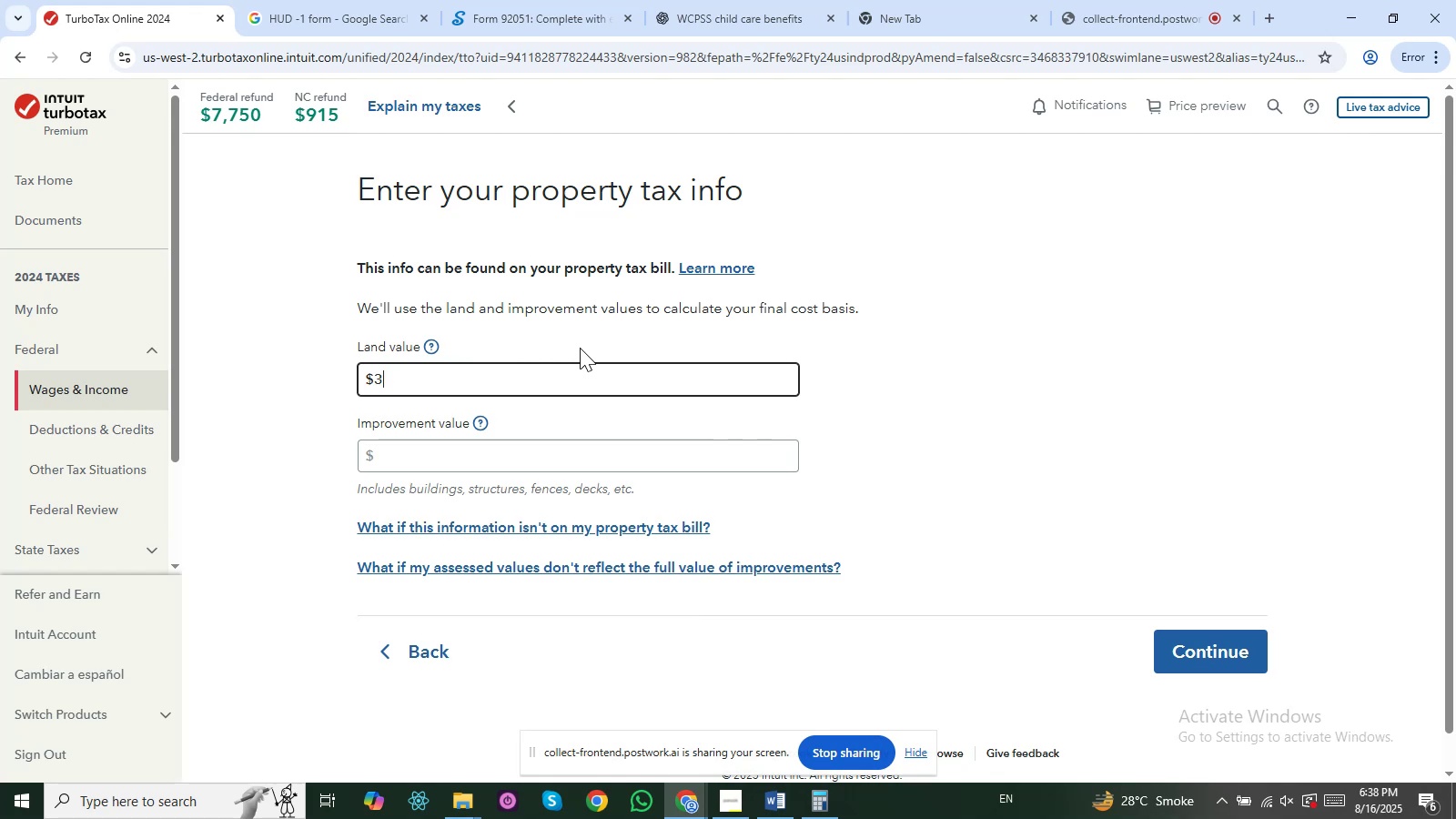 
type(5000)
 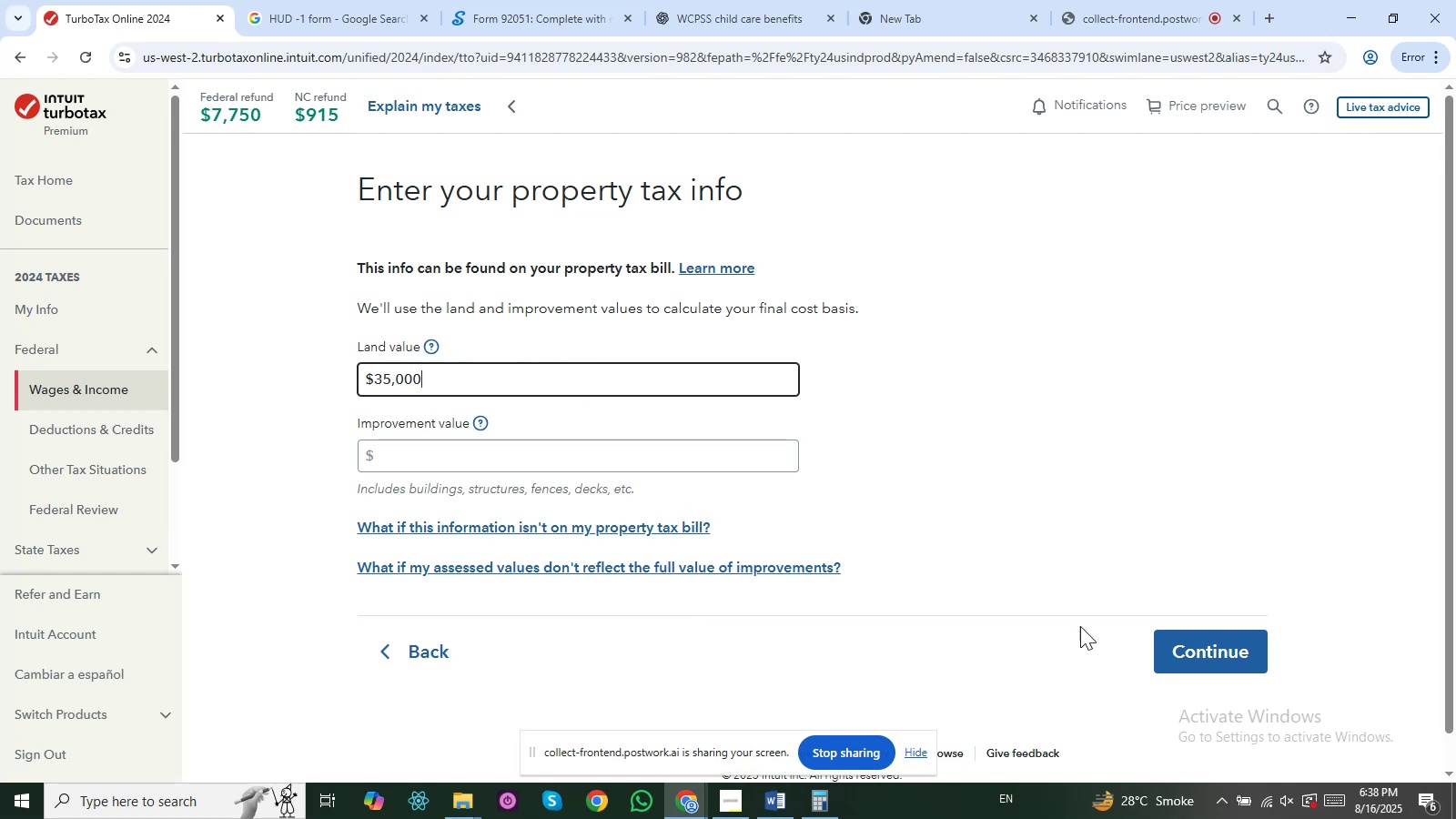 
left_click([1196, 668])
 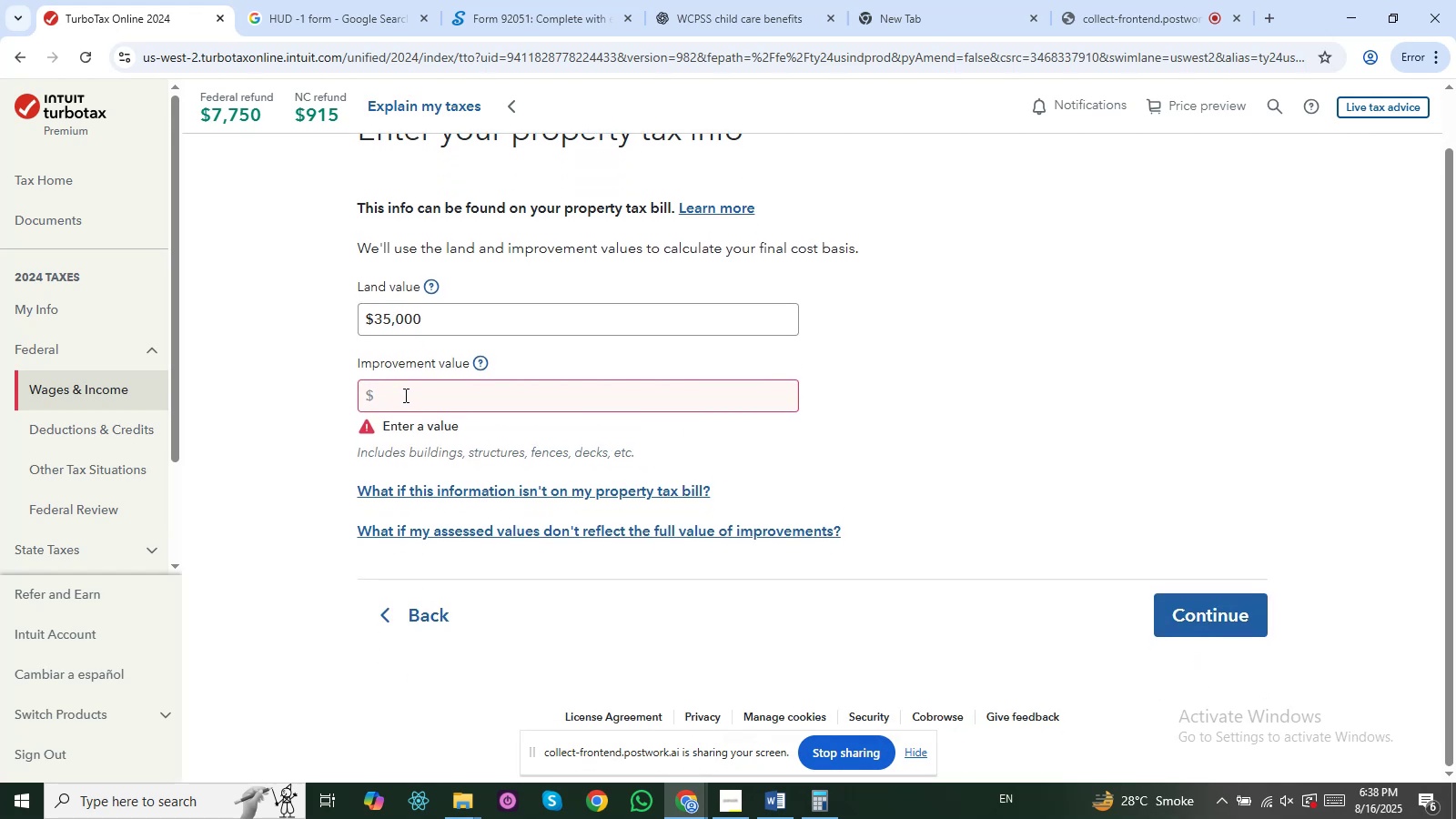 
left_click([404, 392])
 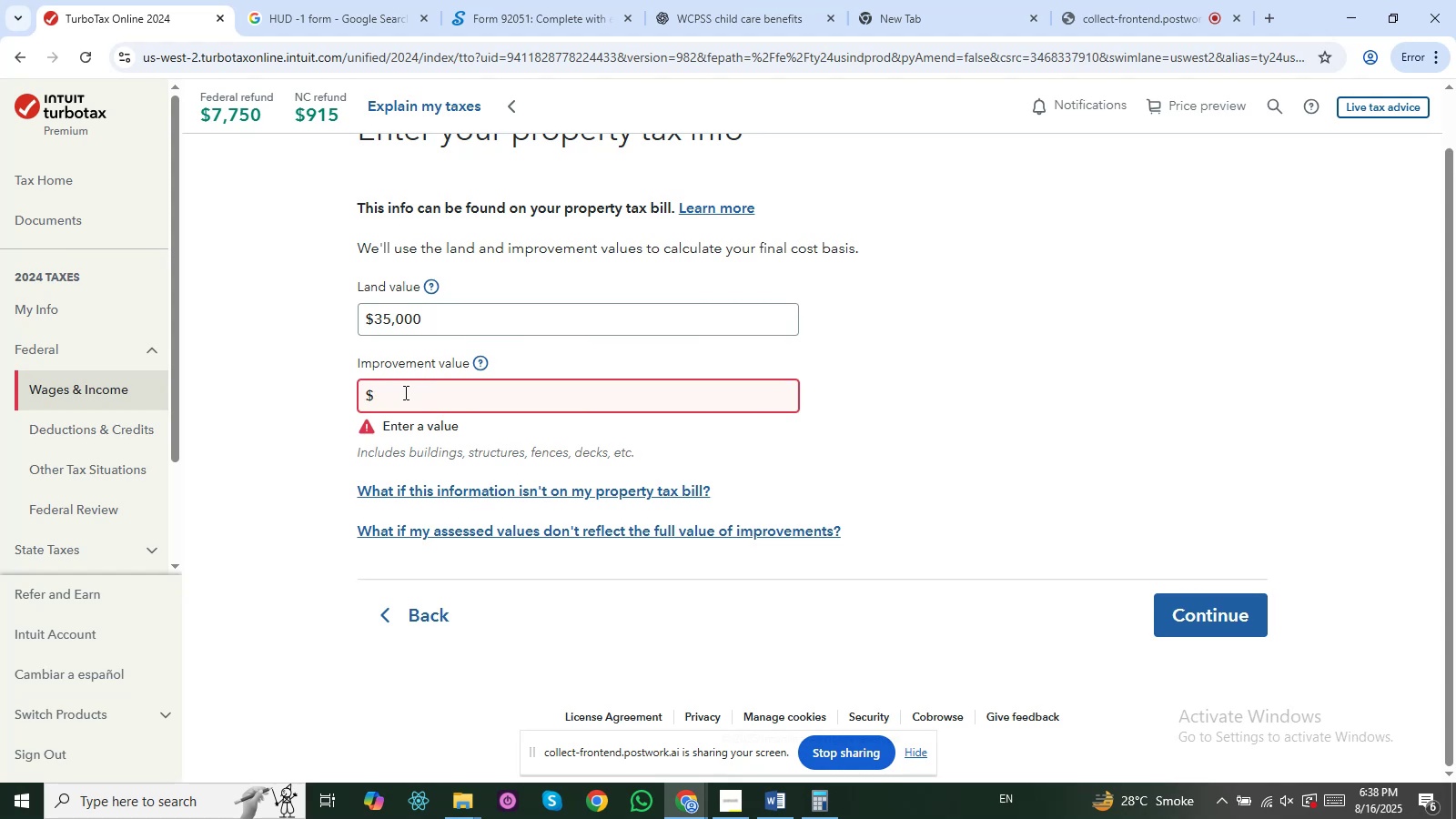 
type(50000)
key(Backspace)
 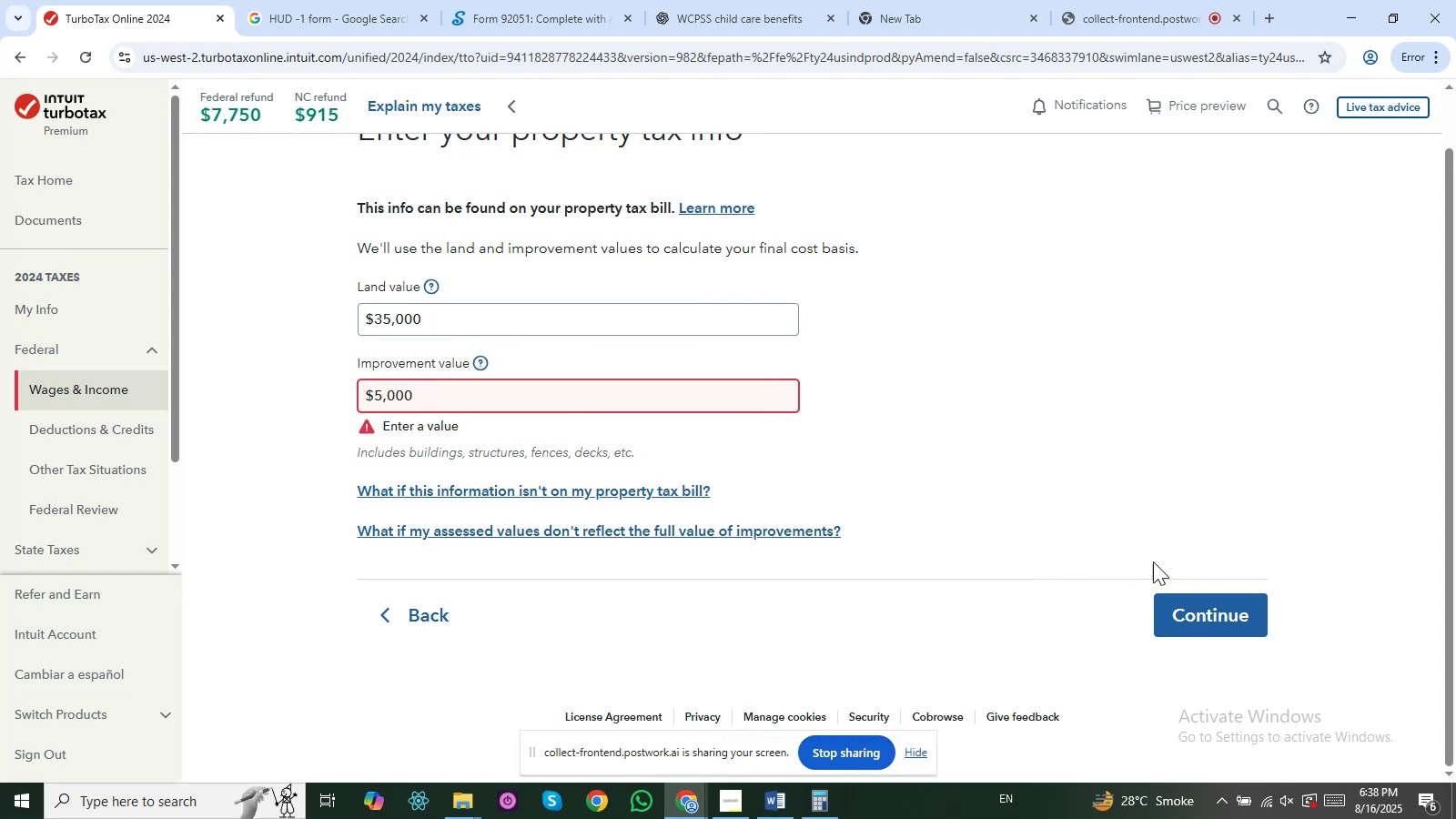 
double_click([1221, 612])
 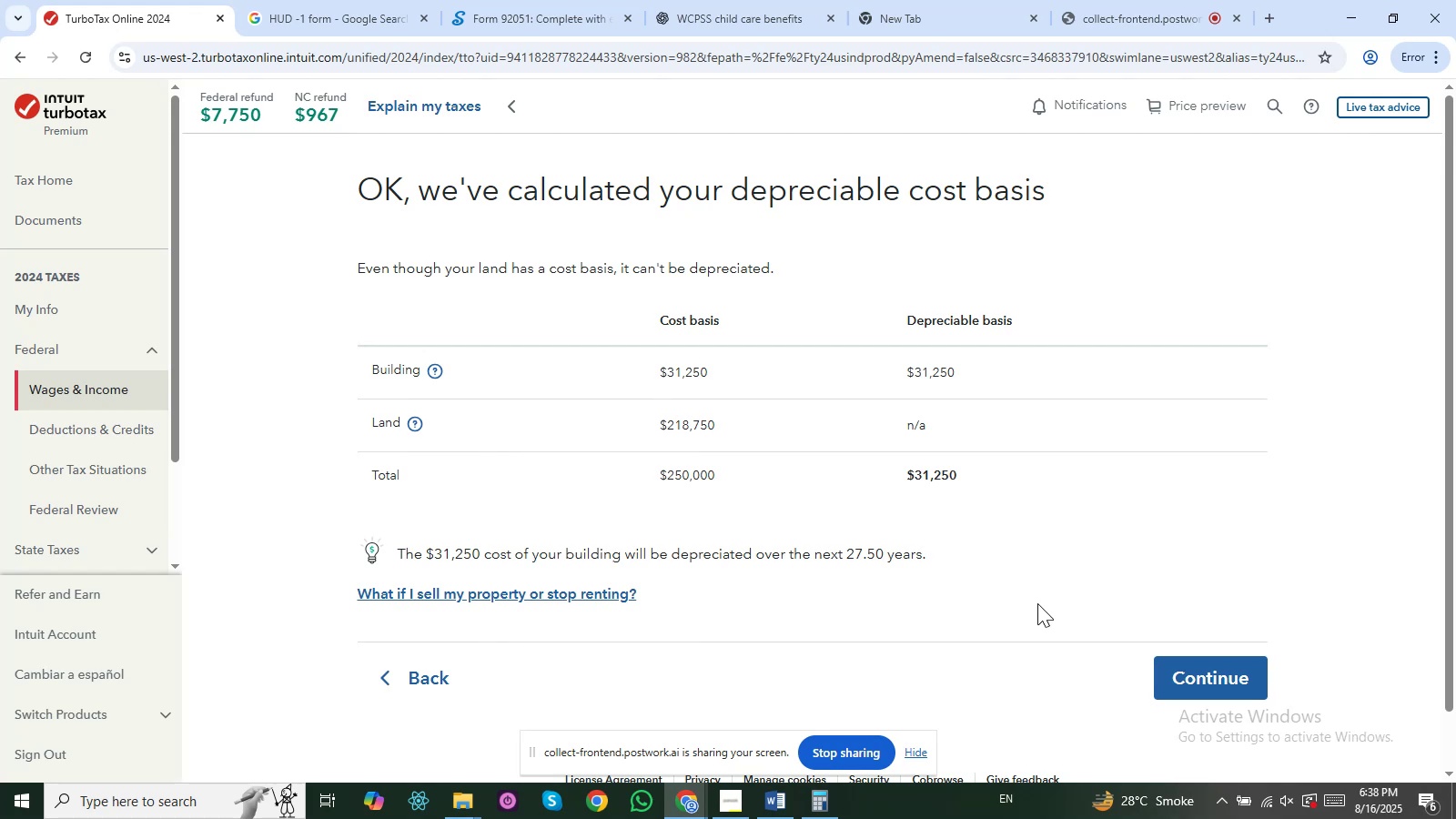 
wait(5.09)
 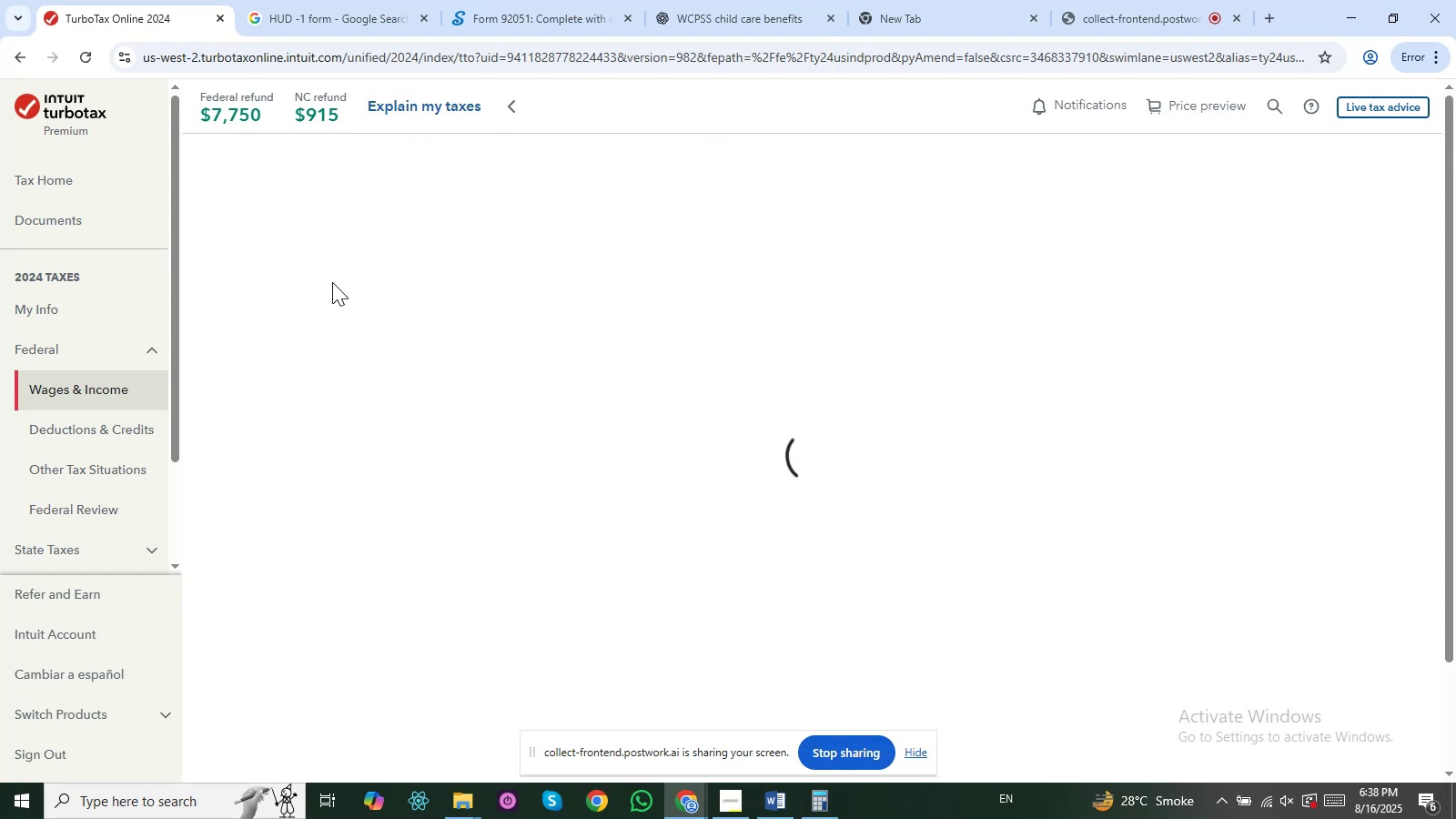 
left_click_drag(start_coordinate=[905, 428], to_coordinate=[960, 430])
 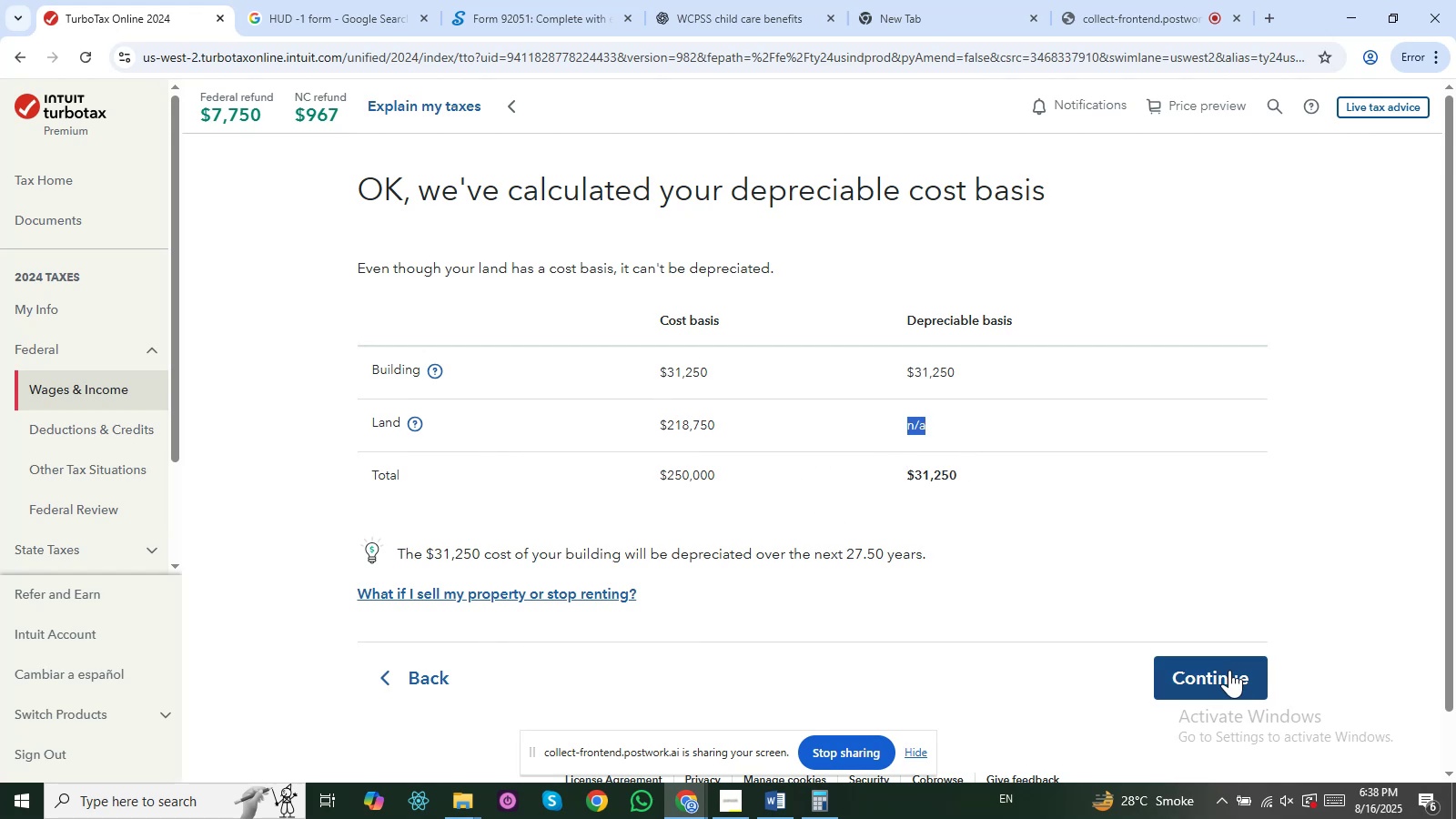 
left_click([1229, 670])
 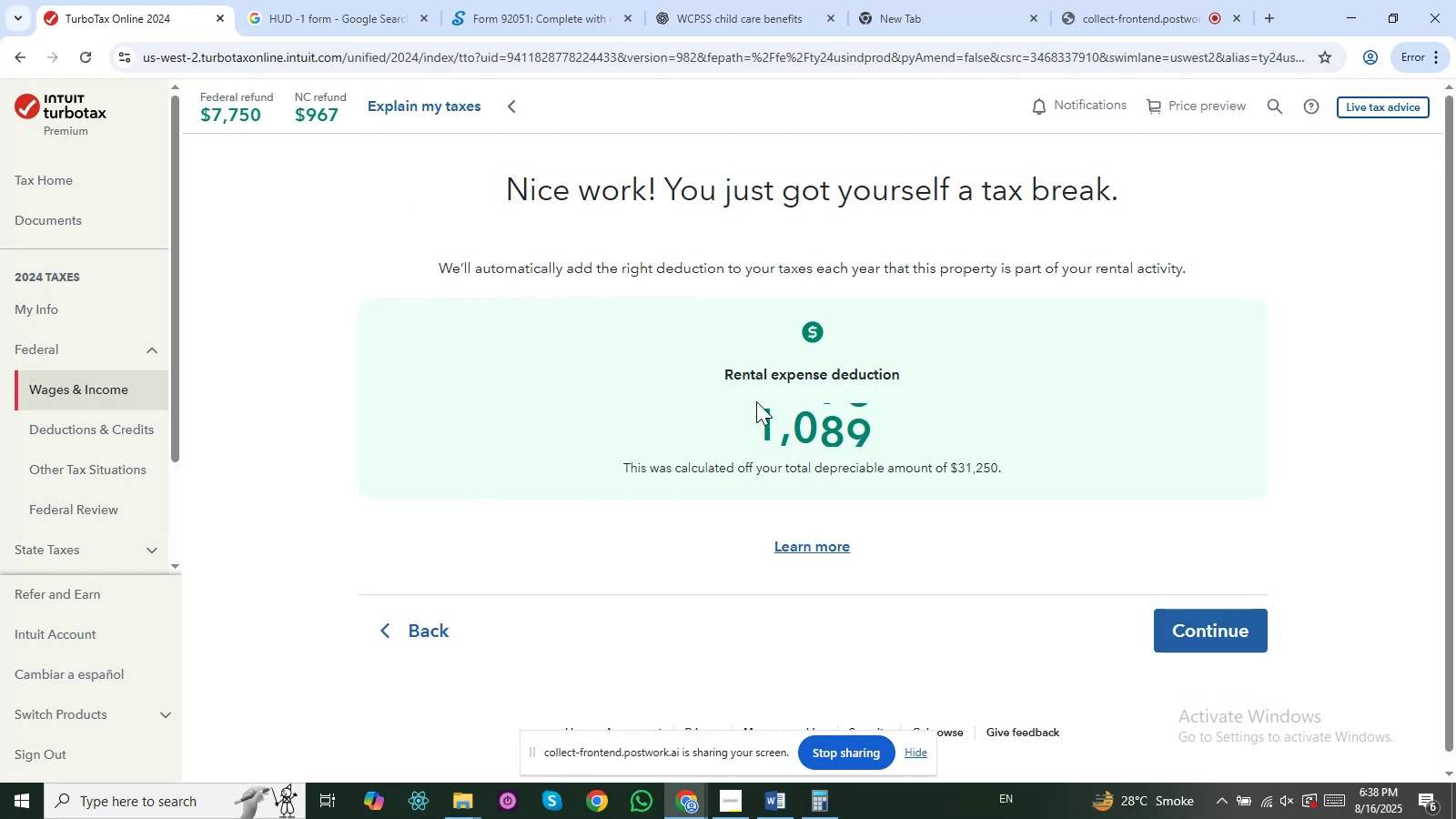 
left_click_drag(start_coordinate=[757, 384], to_coordinate=[905, 400])
 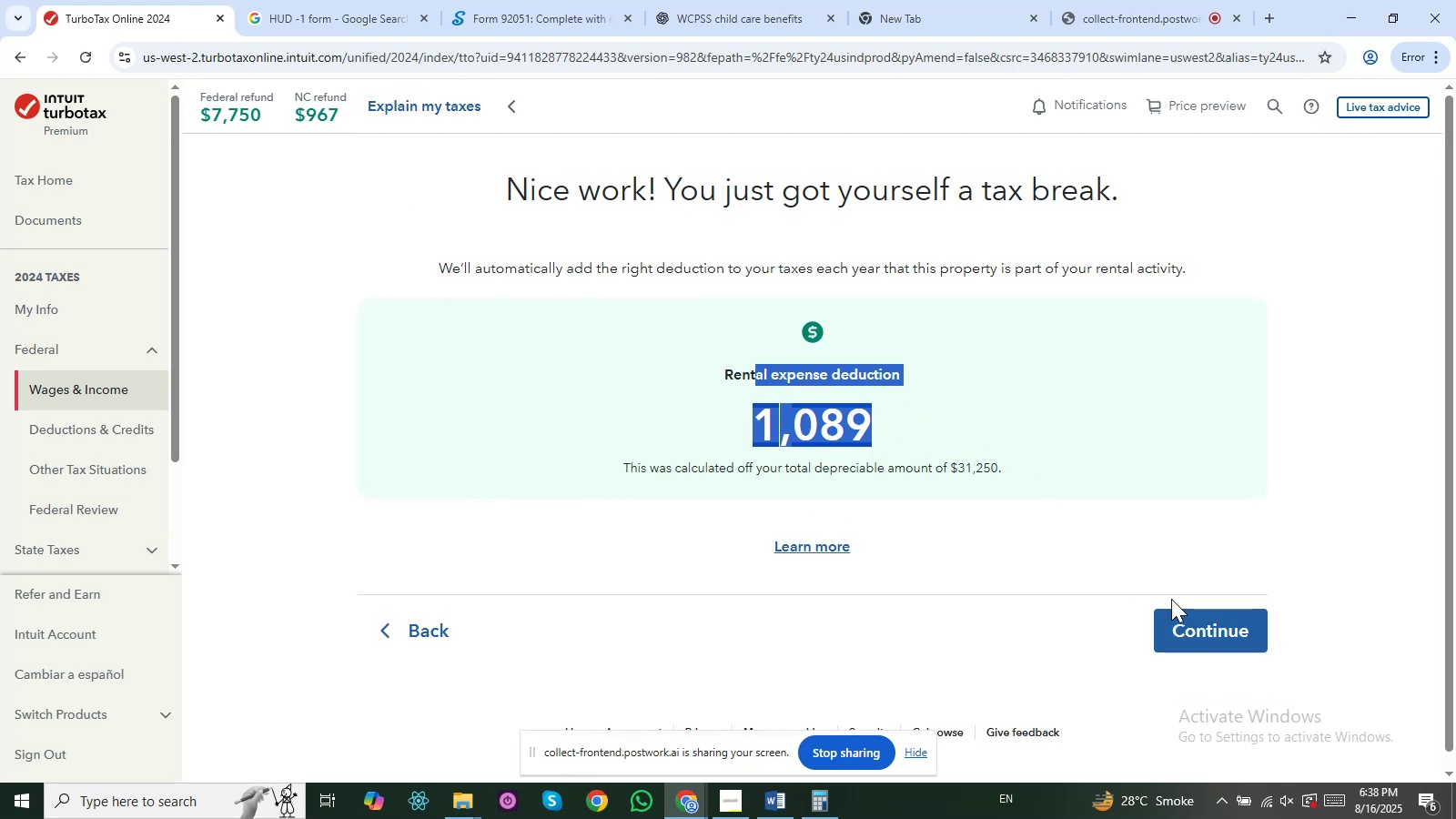 
left_click([1195, 618])
 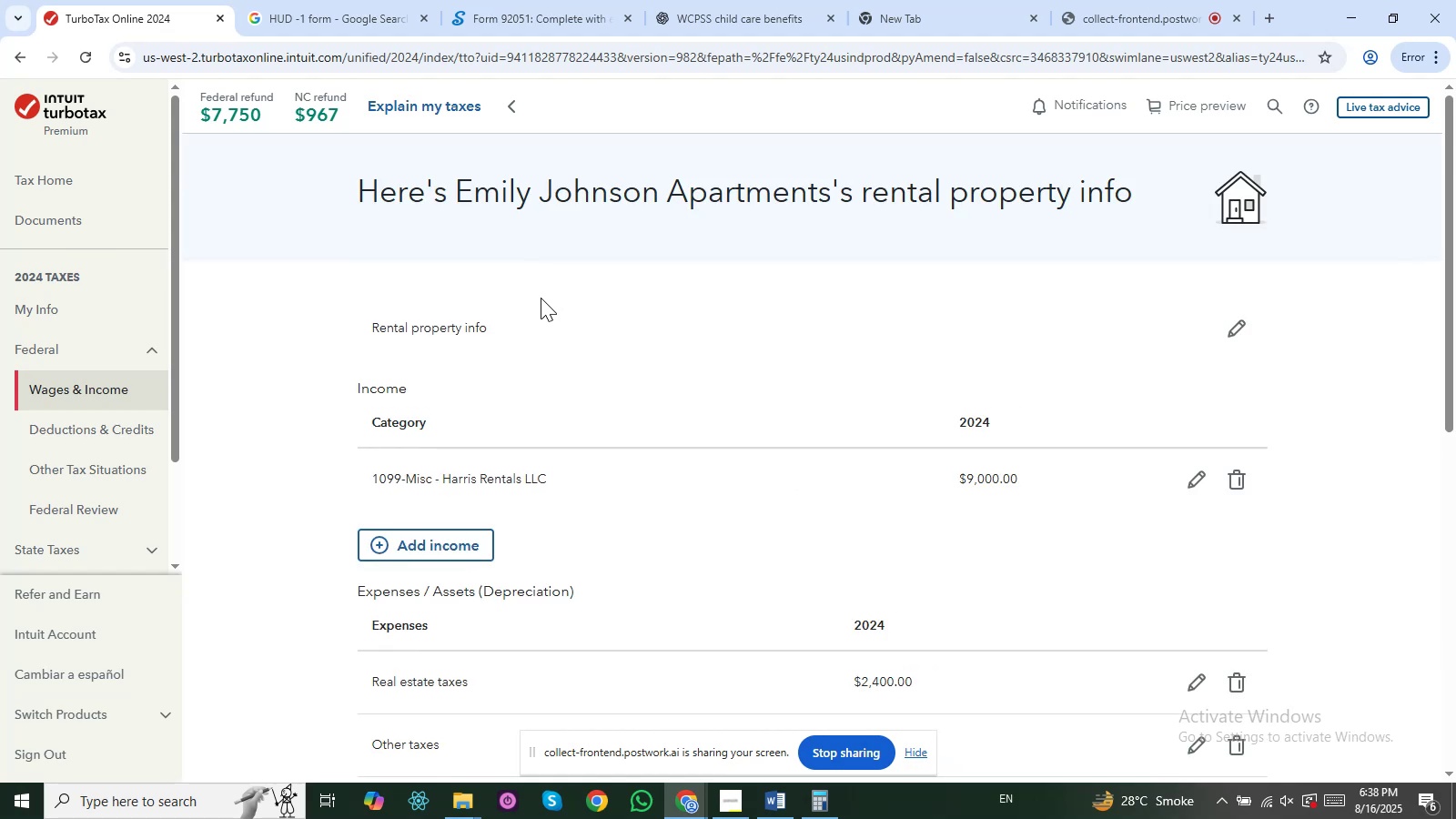 
scroll: coordinate [713, 413], scroll_direction: down, amount: 2.0
 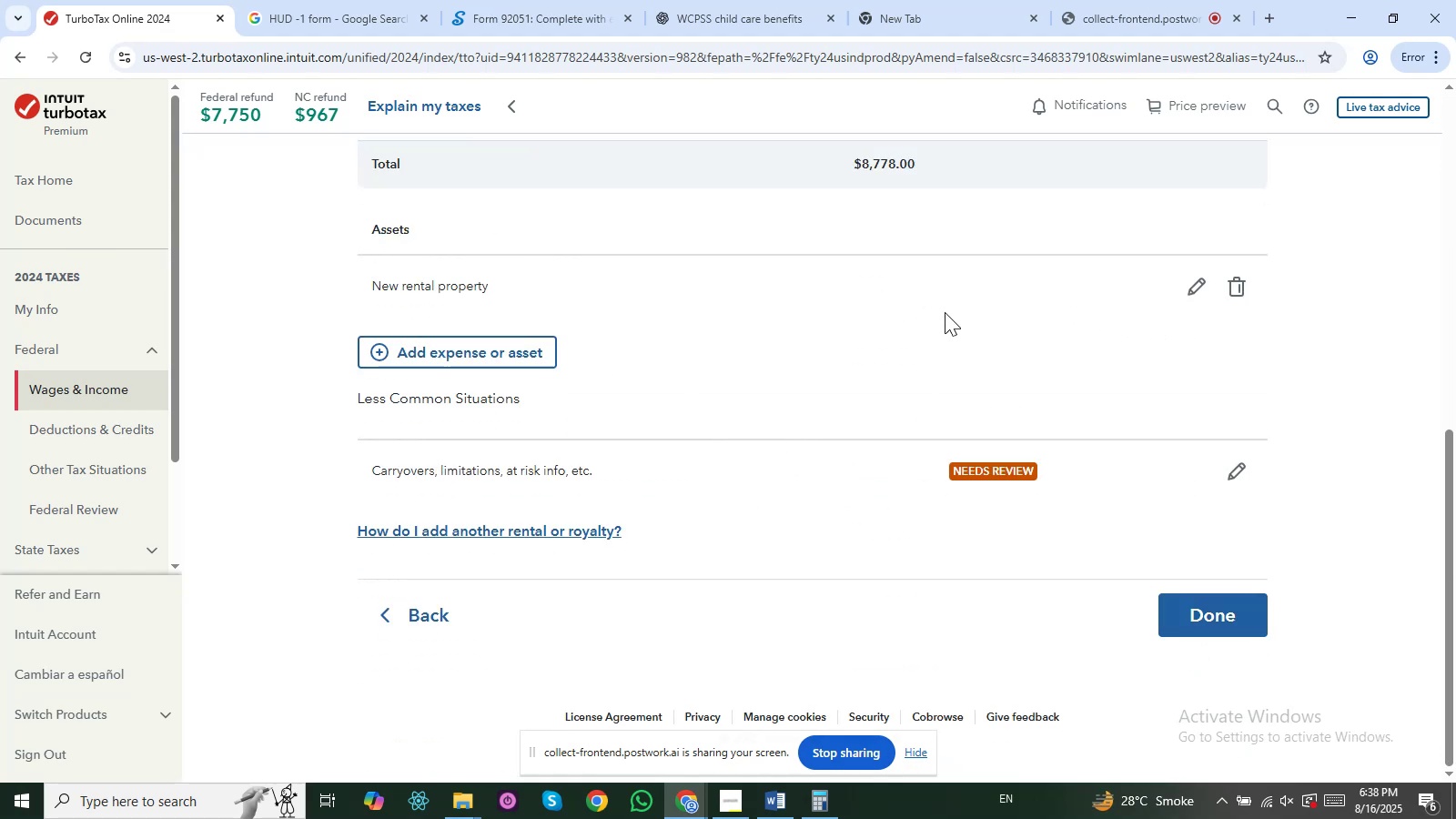 
wait(6.25)
 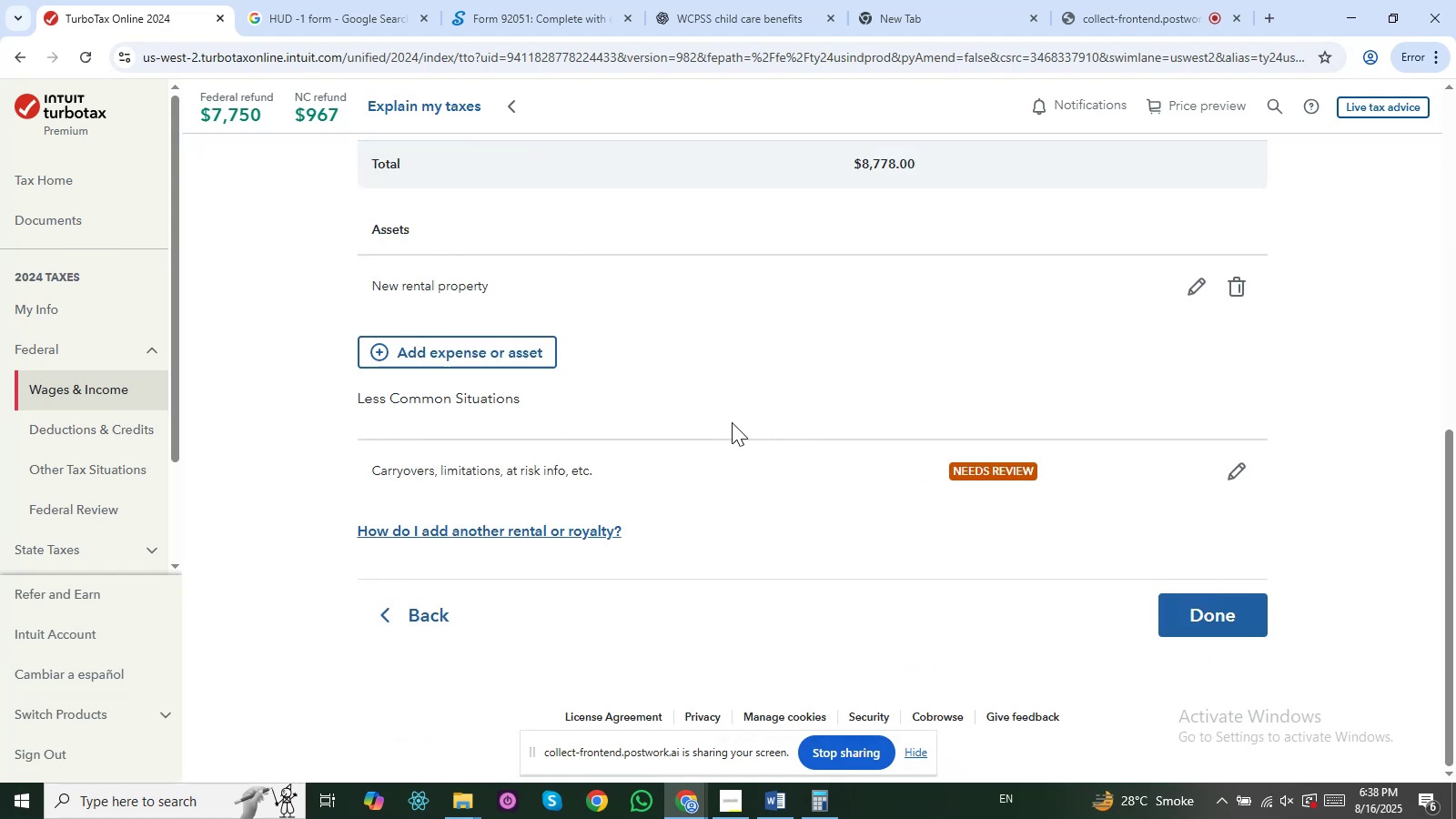 
left_click_drag(start_coordinate=[1455, 551], to_coordinate=[1455, 570])
 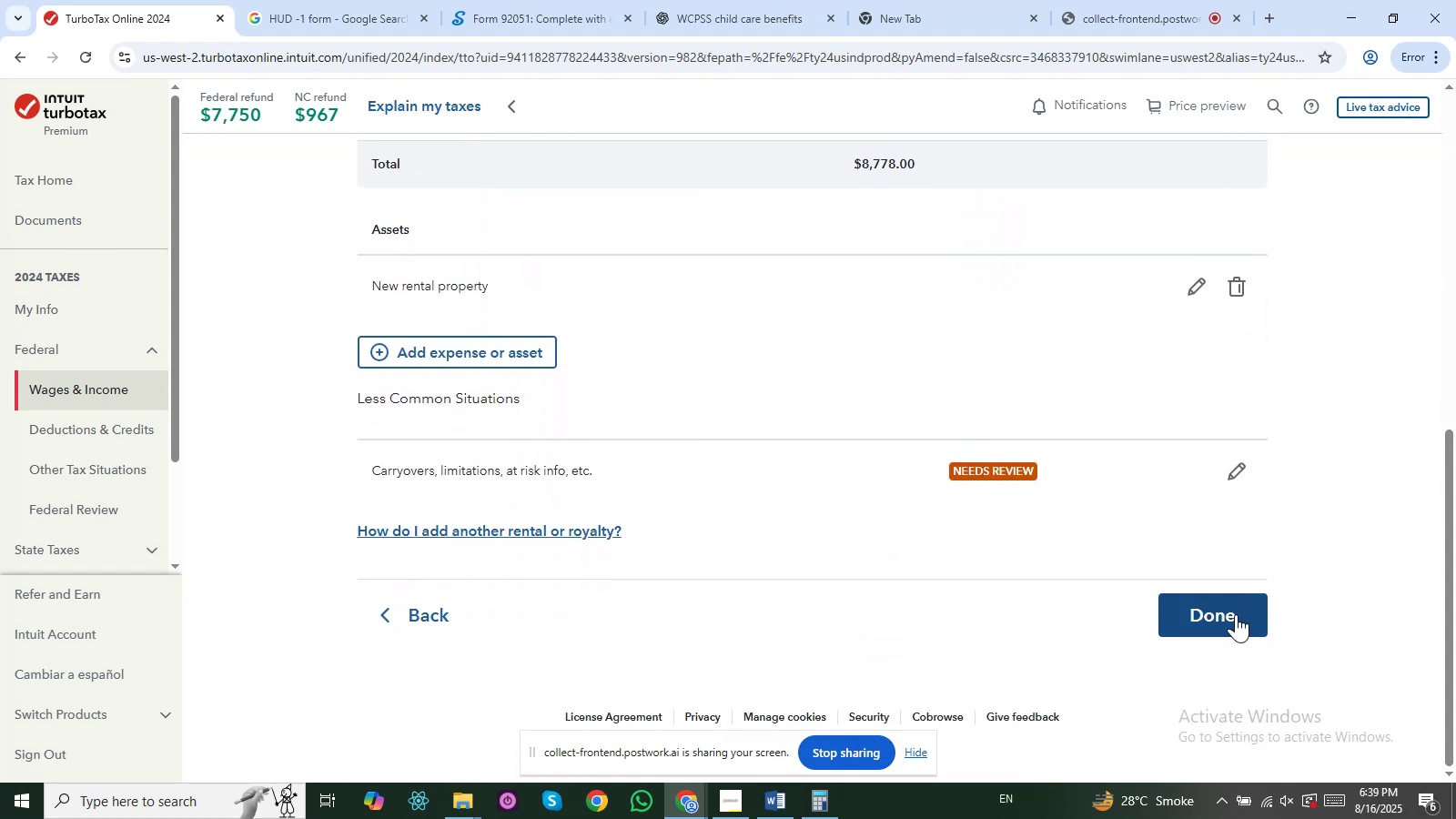 
left_click([1236, 614])
 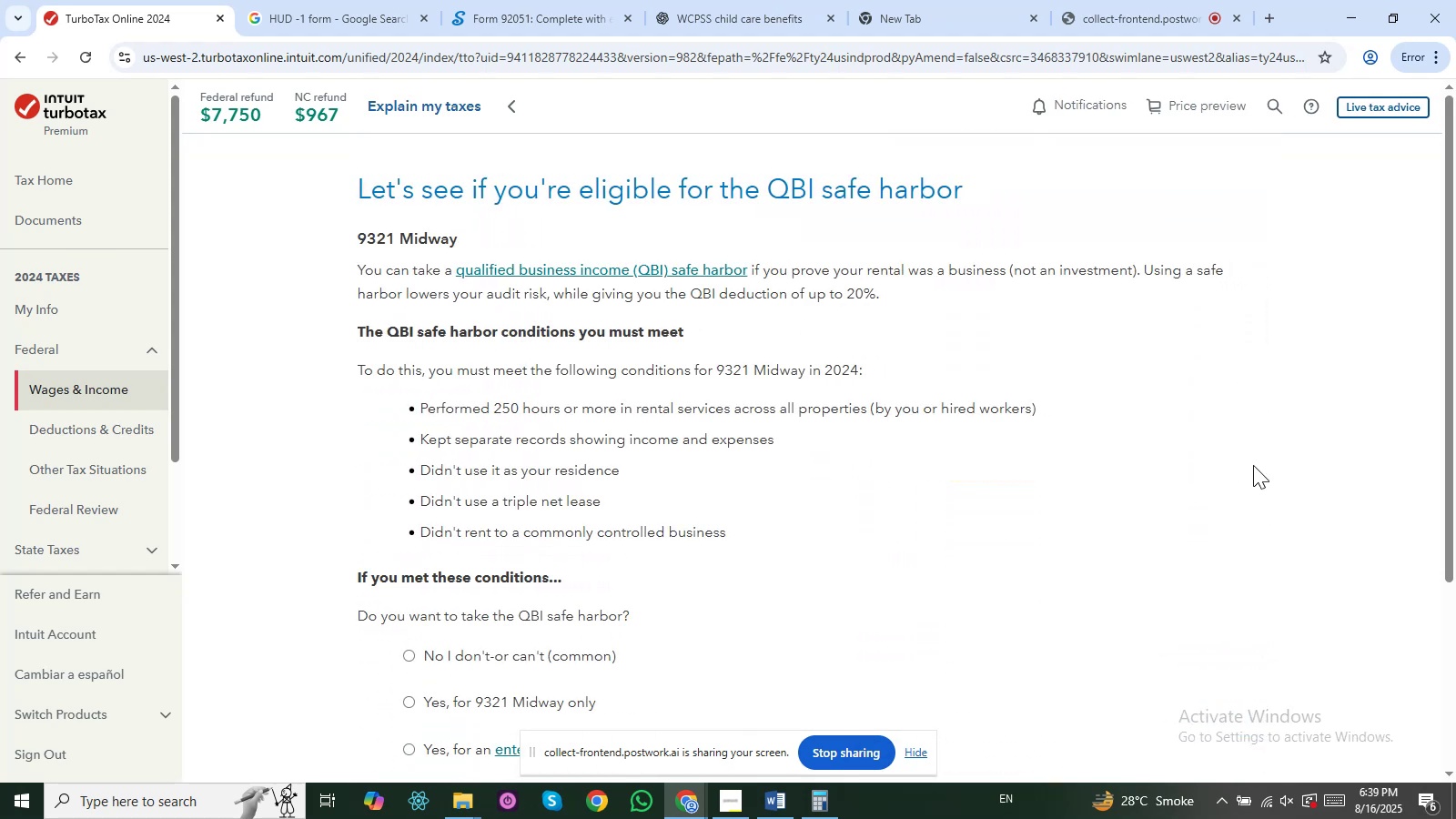 
left_click_drag(start_coordinate=[1455, 404], to_coordinate=[1455, 576])
 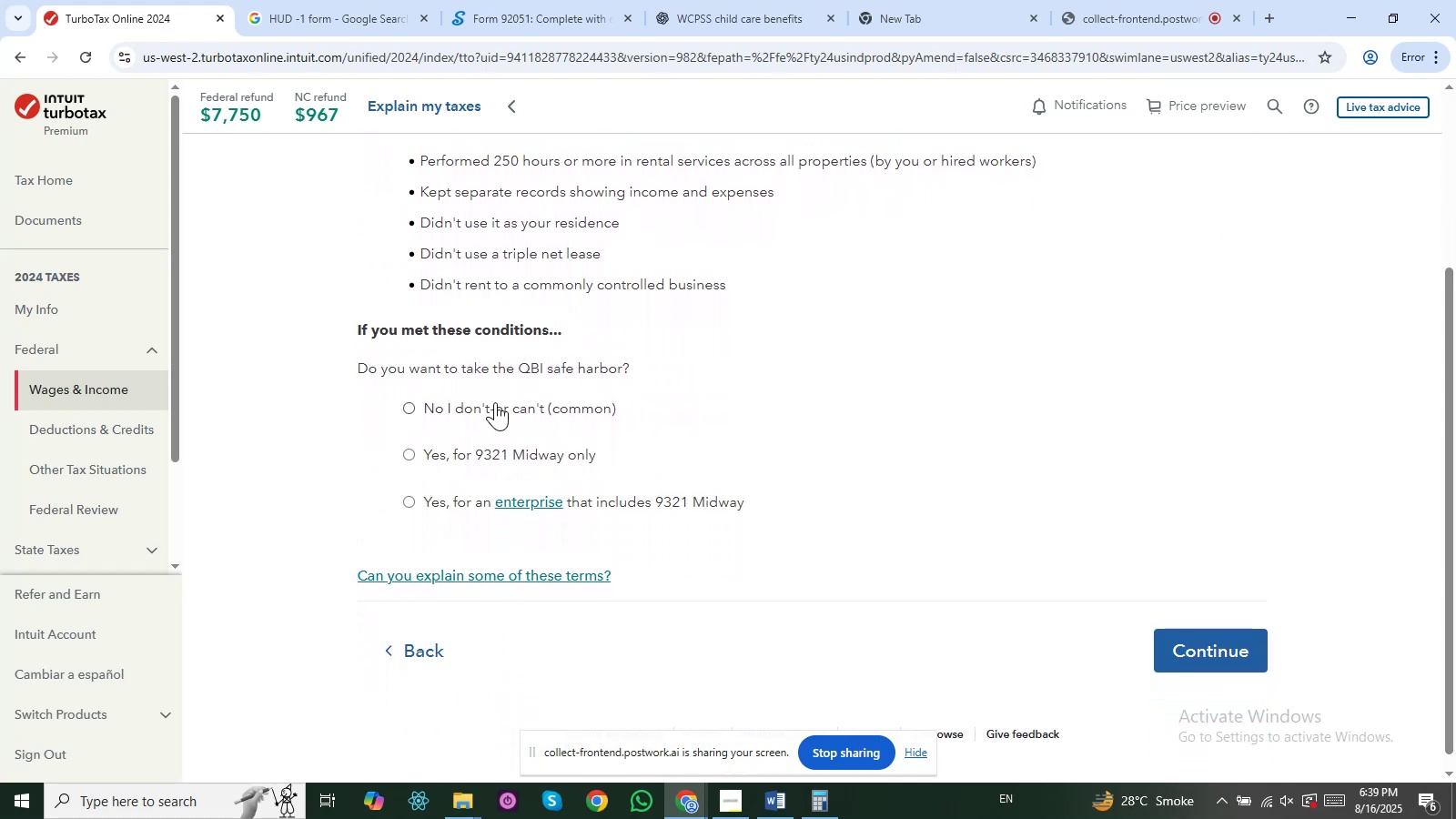 
left_click([495, 402])
 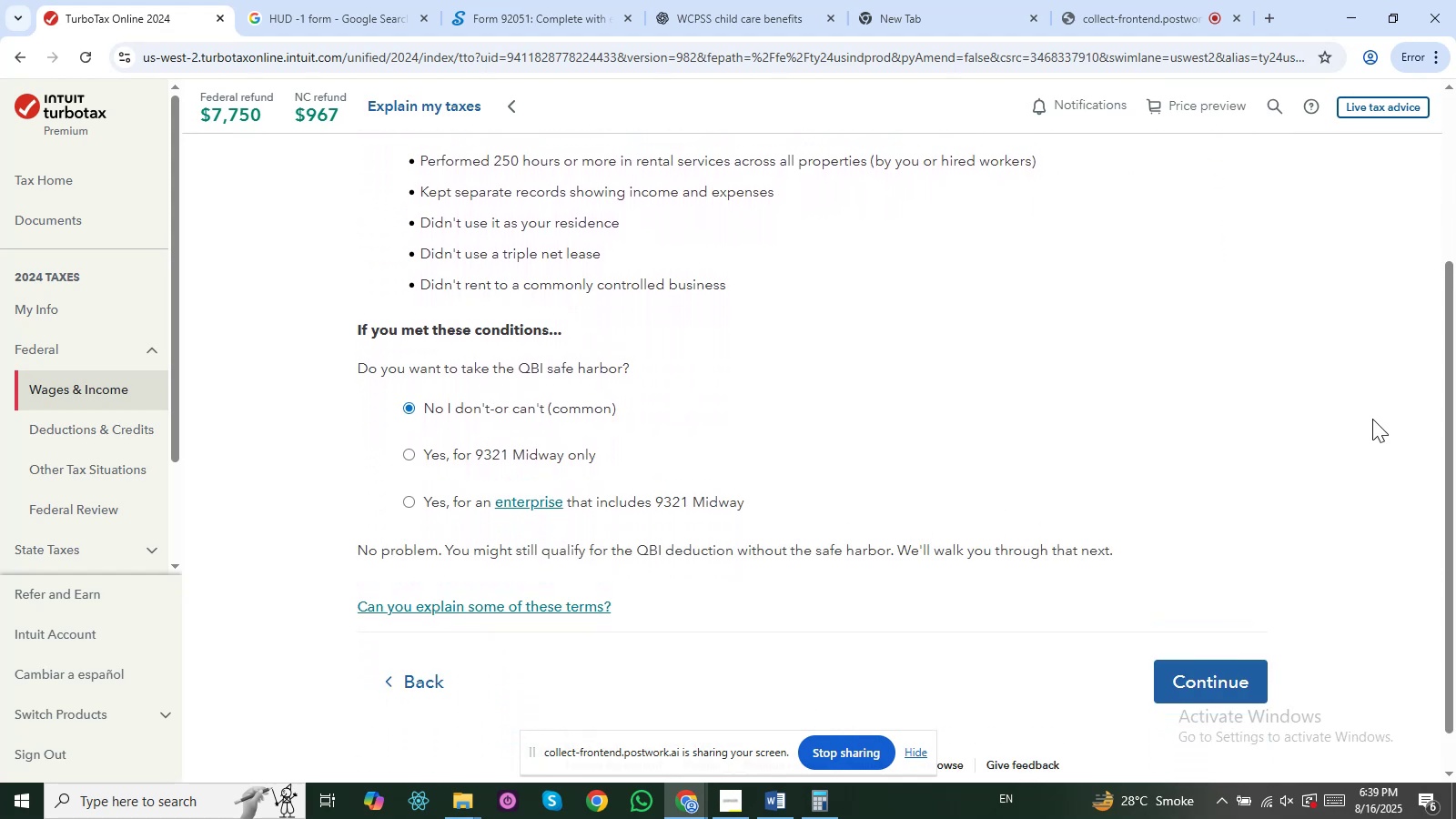 
left_click_drag(start_coordinate=[1453, 425], to_coordinate=[1452, 502])
 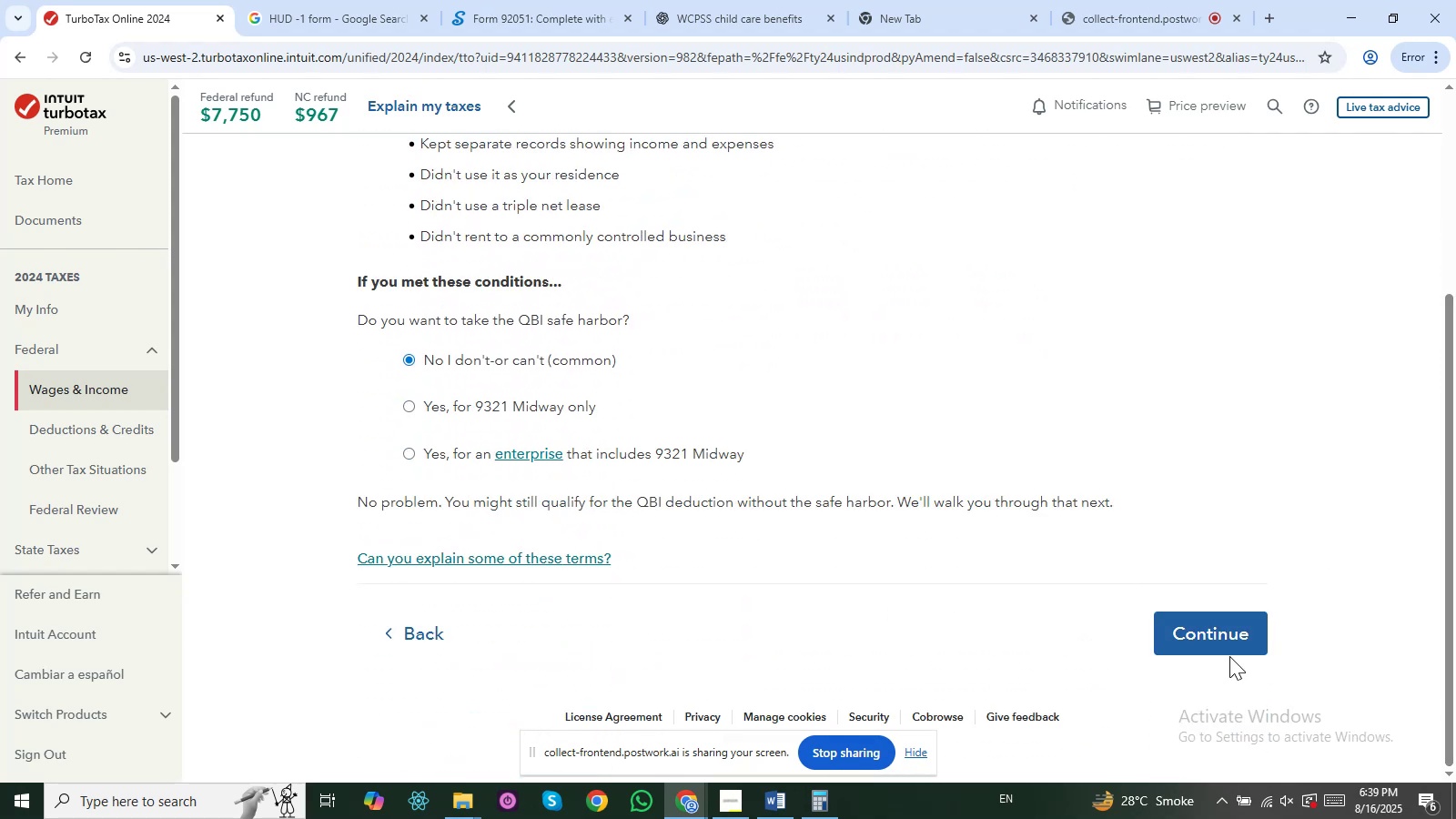 
double_click([1212, 641])
 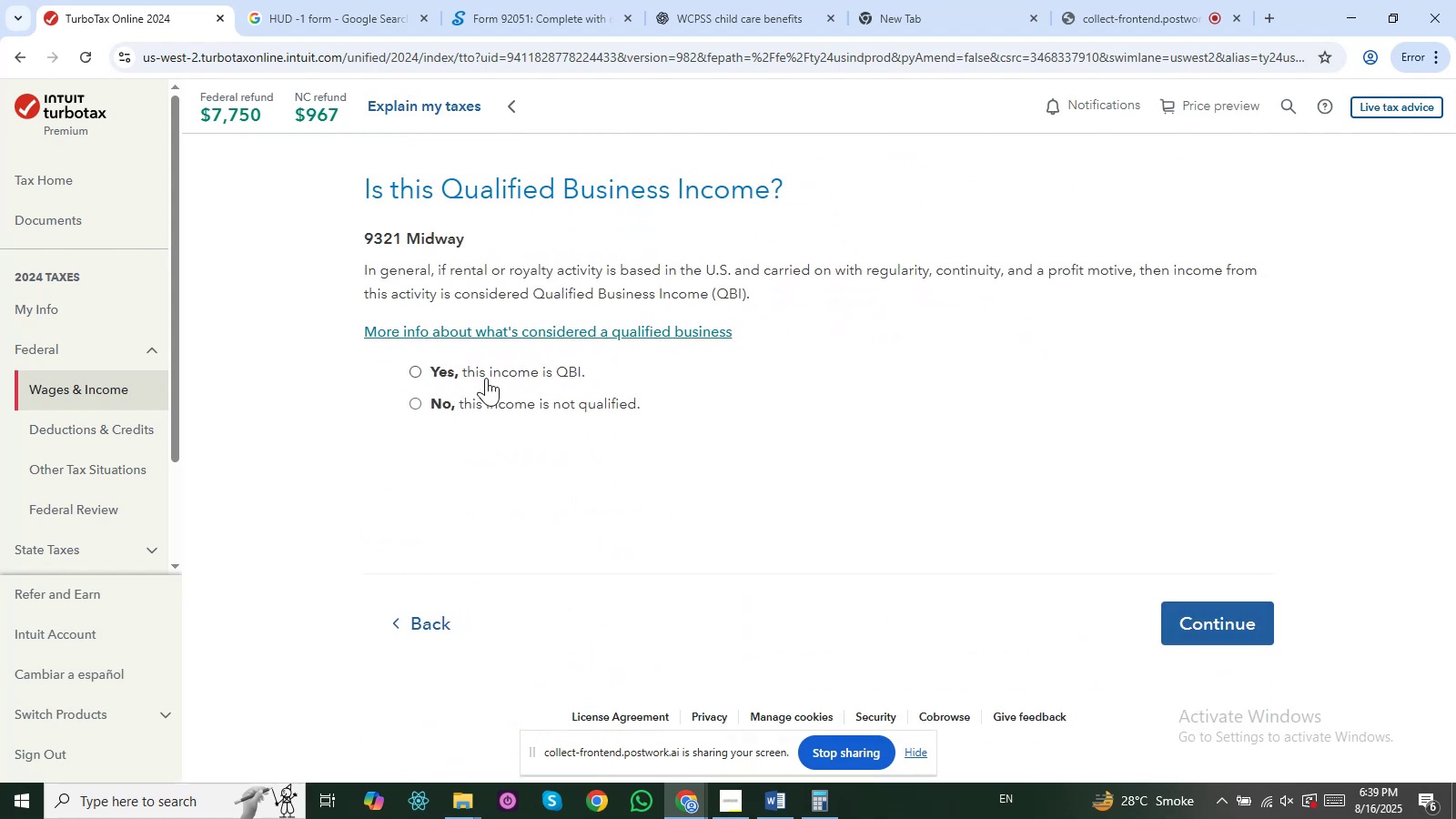 
double_click([501, 401])
 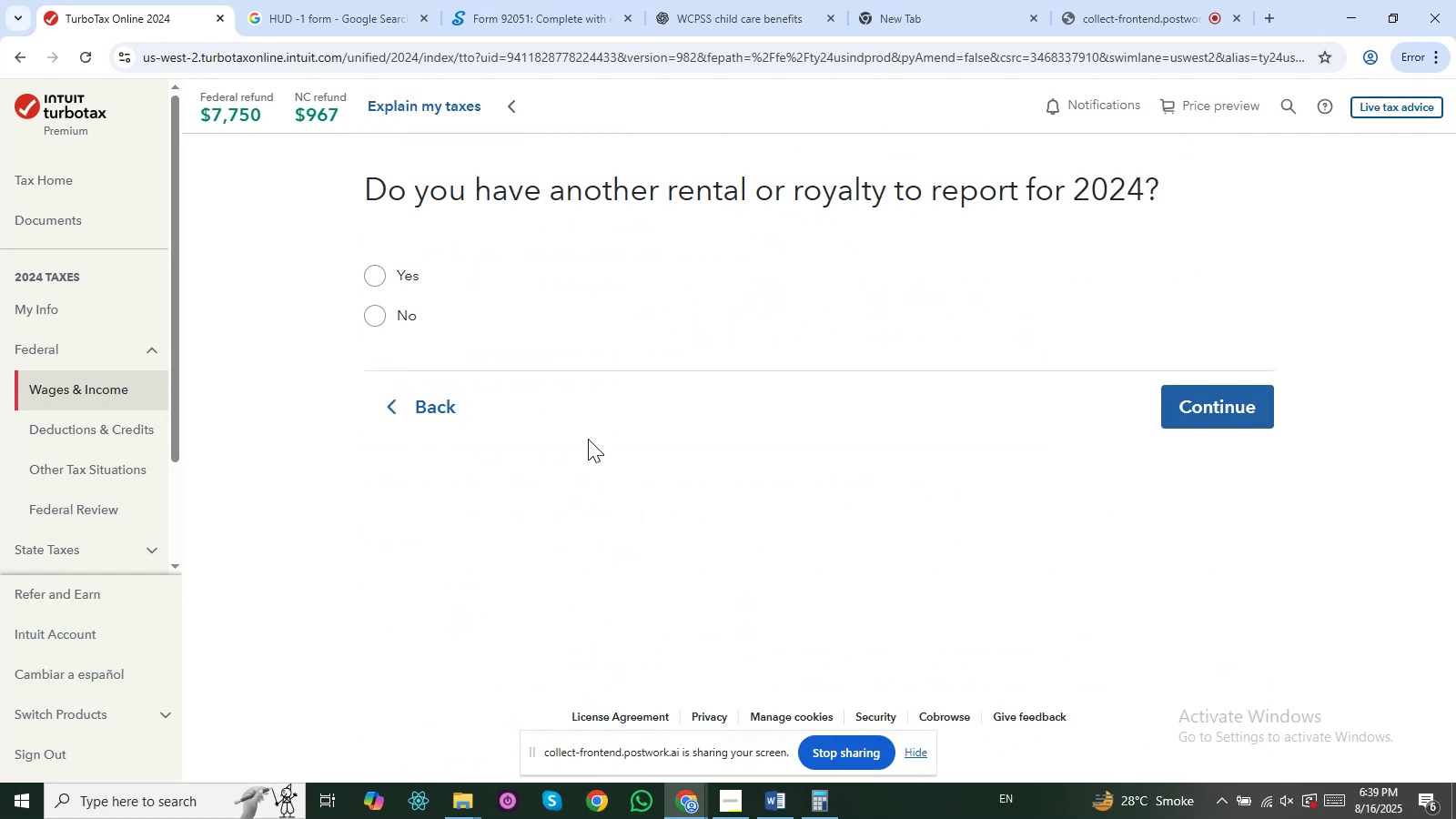 
left_click_drag(start_coordinate=[431, 188], to_coordinate=[747, 221])
 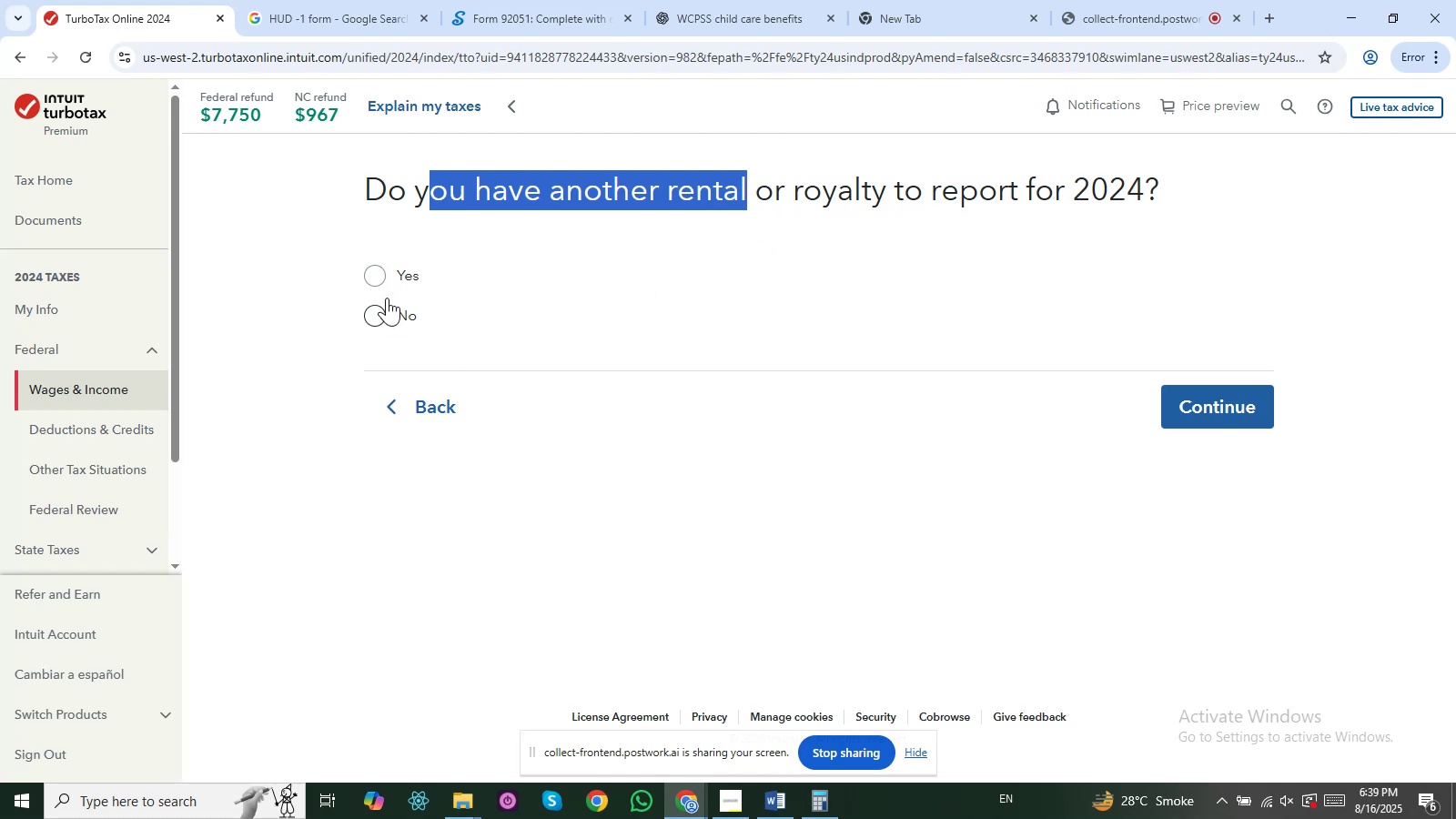 
left_click_drag(start_coordinate=[1158, 398], to_coordinate=[1185, 402])
 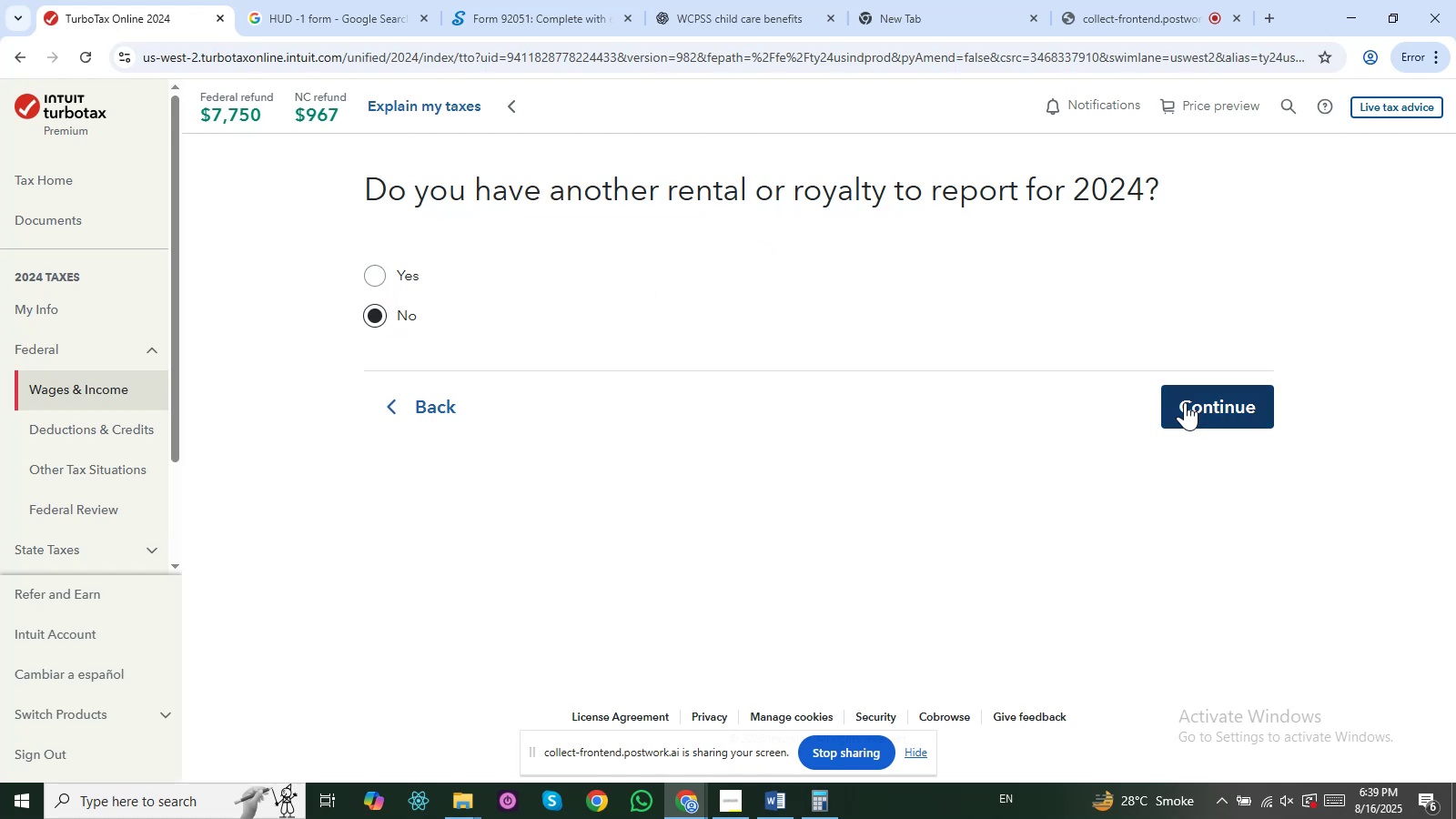 
double_click([1185, 402])
 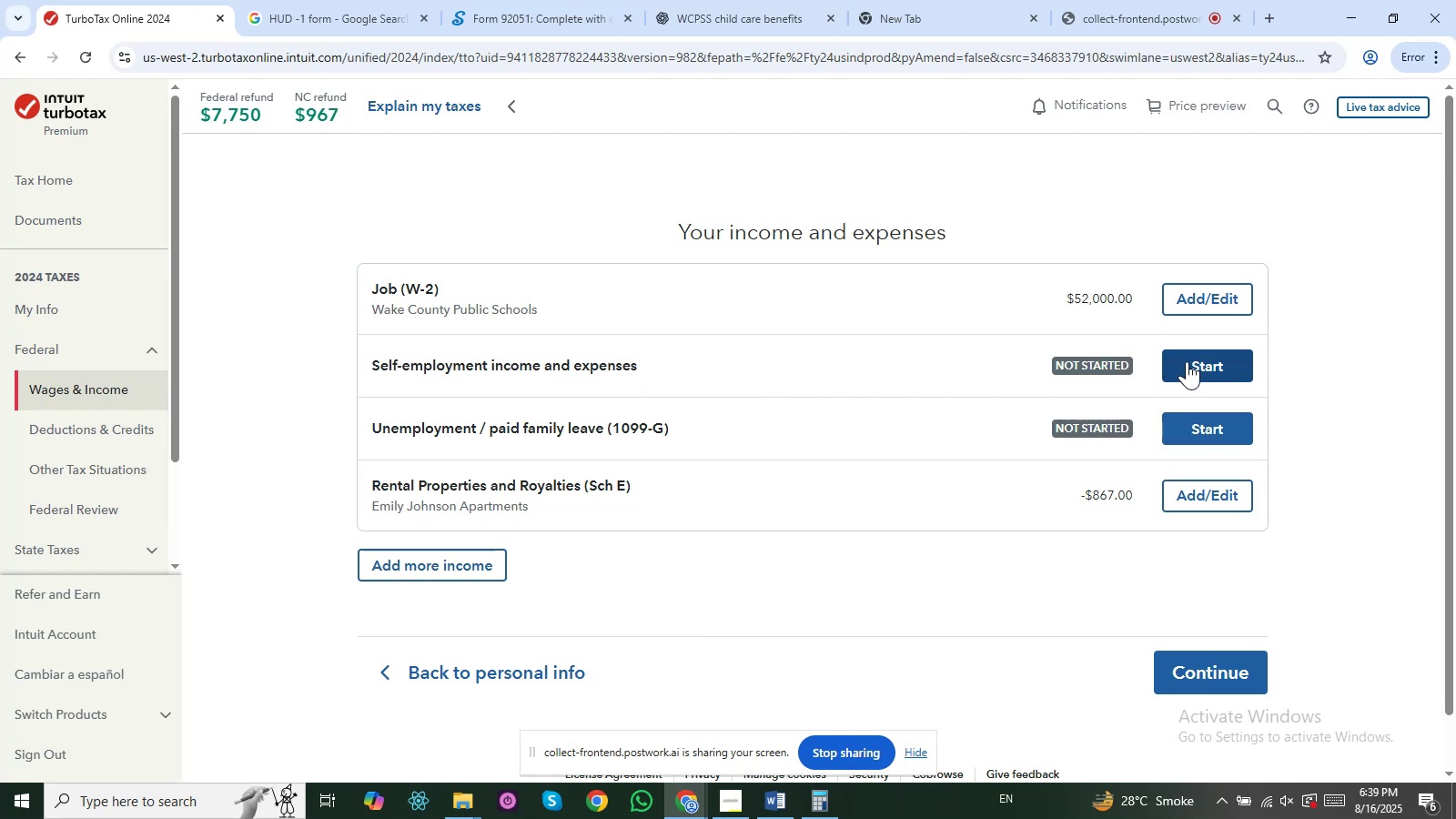 
wait(12.18)
 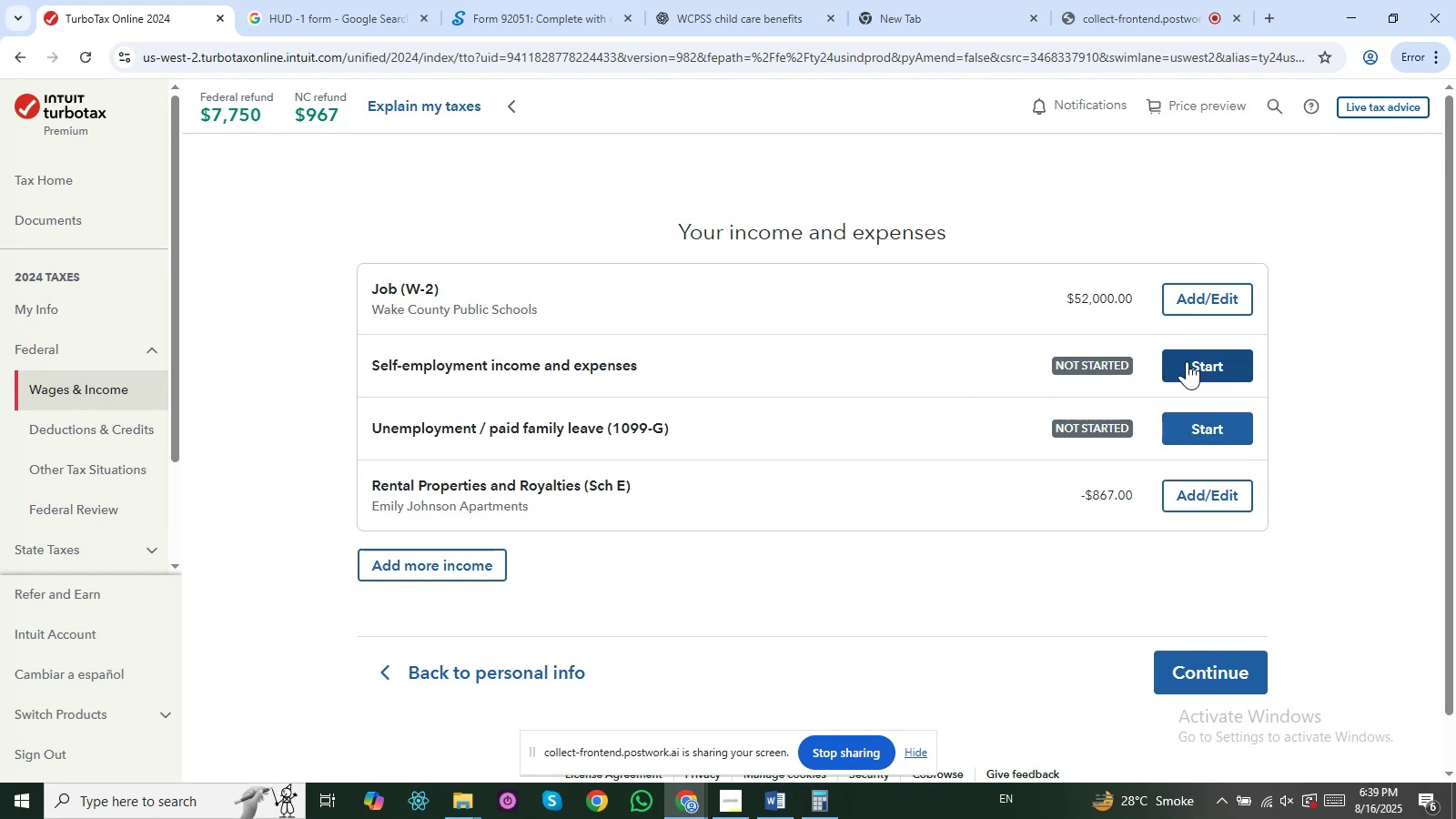 
left_click([1189, 369])
 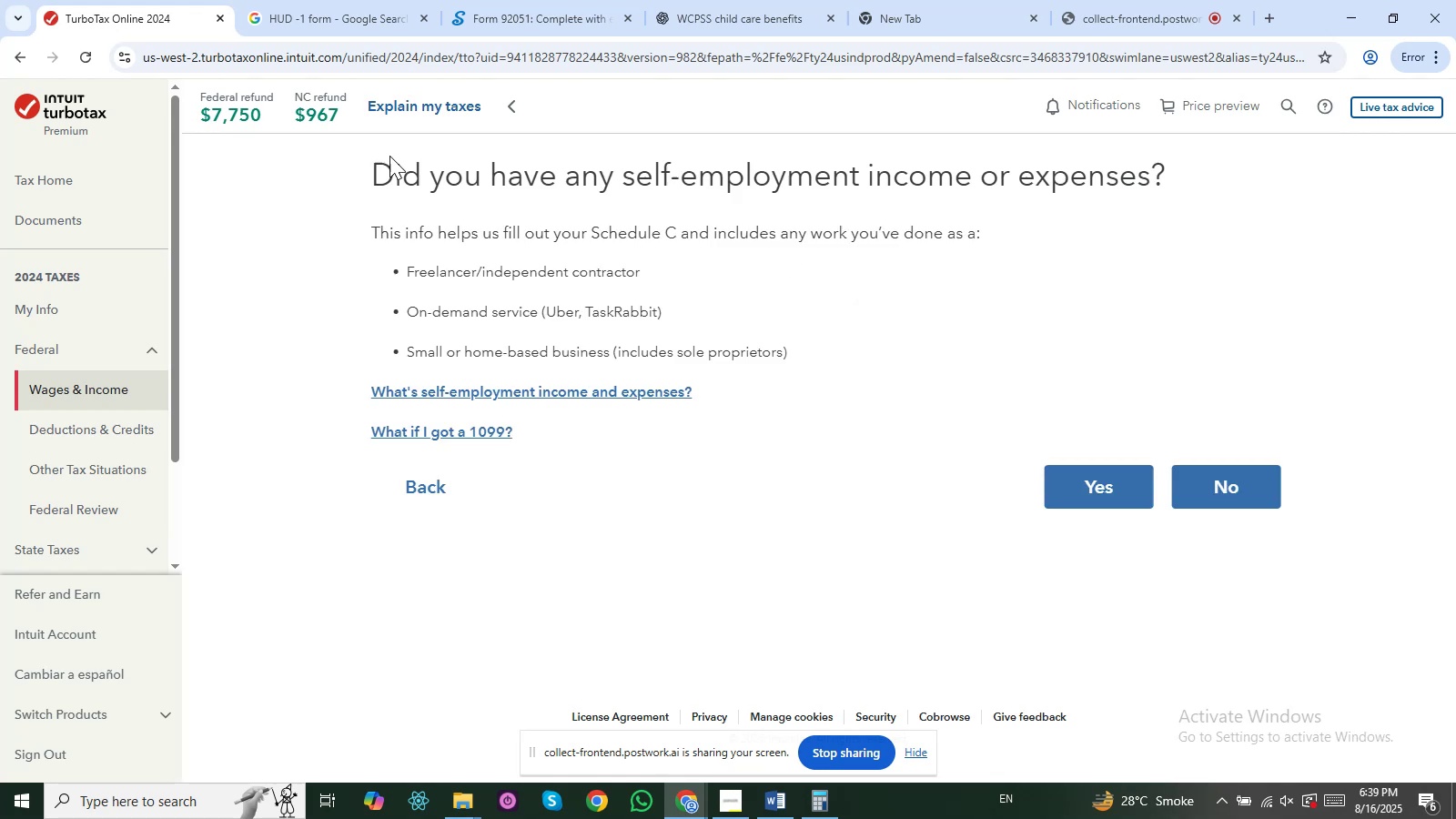 
left_click_drag(start_coordinate=[402, 280], to_coordinate=[645, 279])
 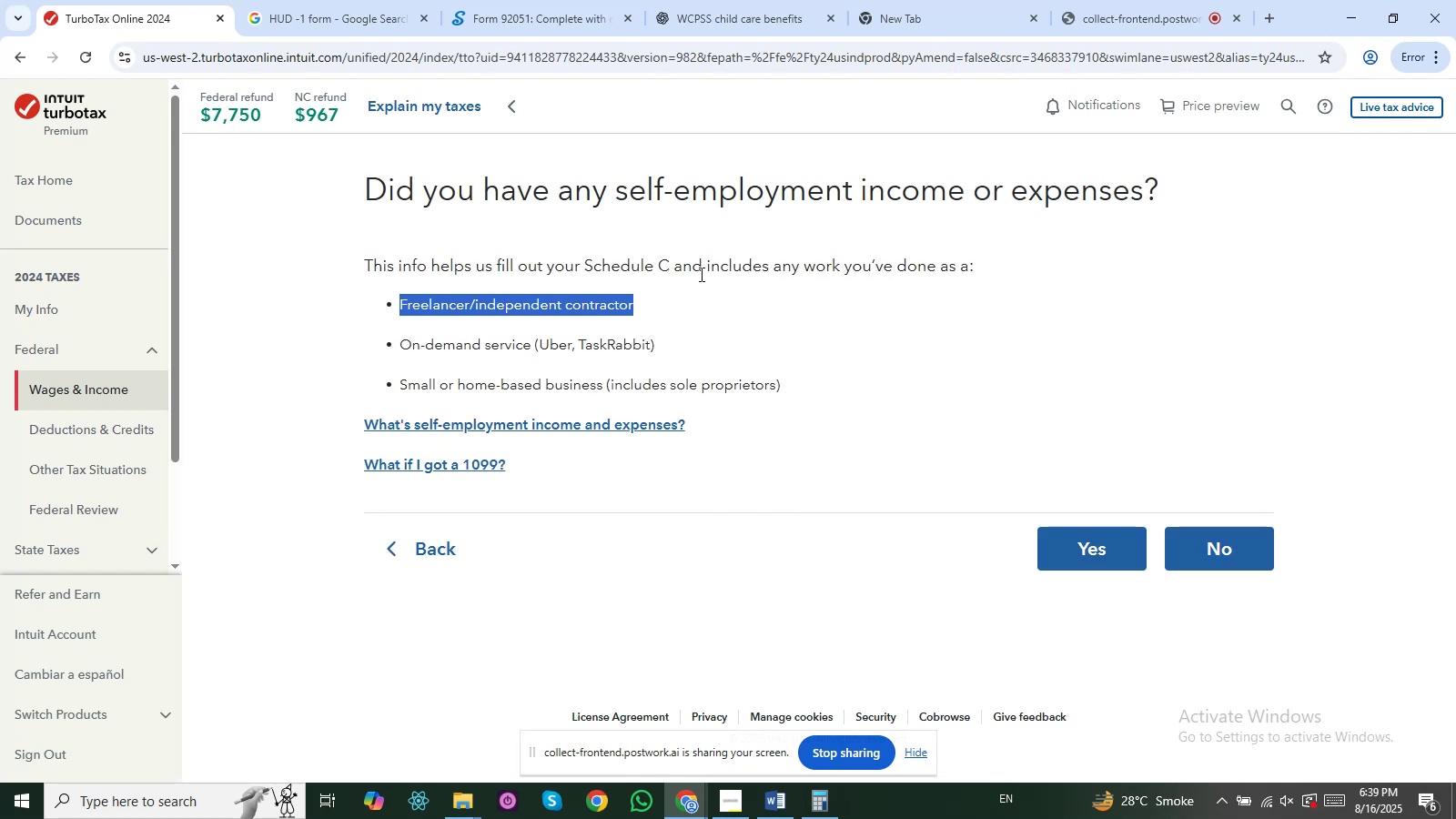 
left_click([700, 274])
 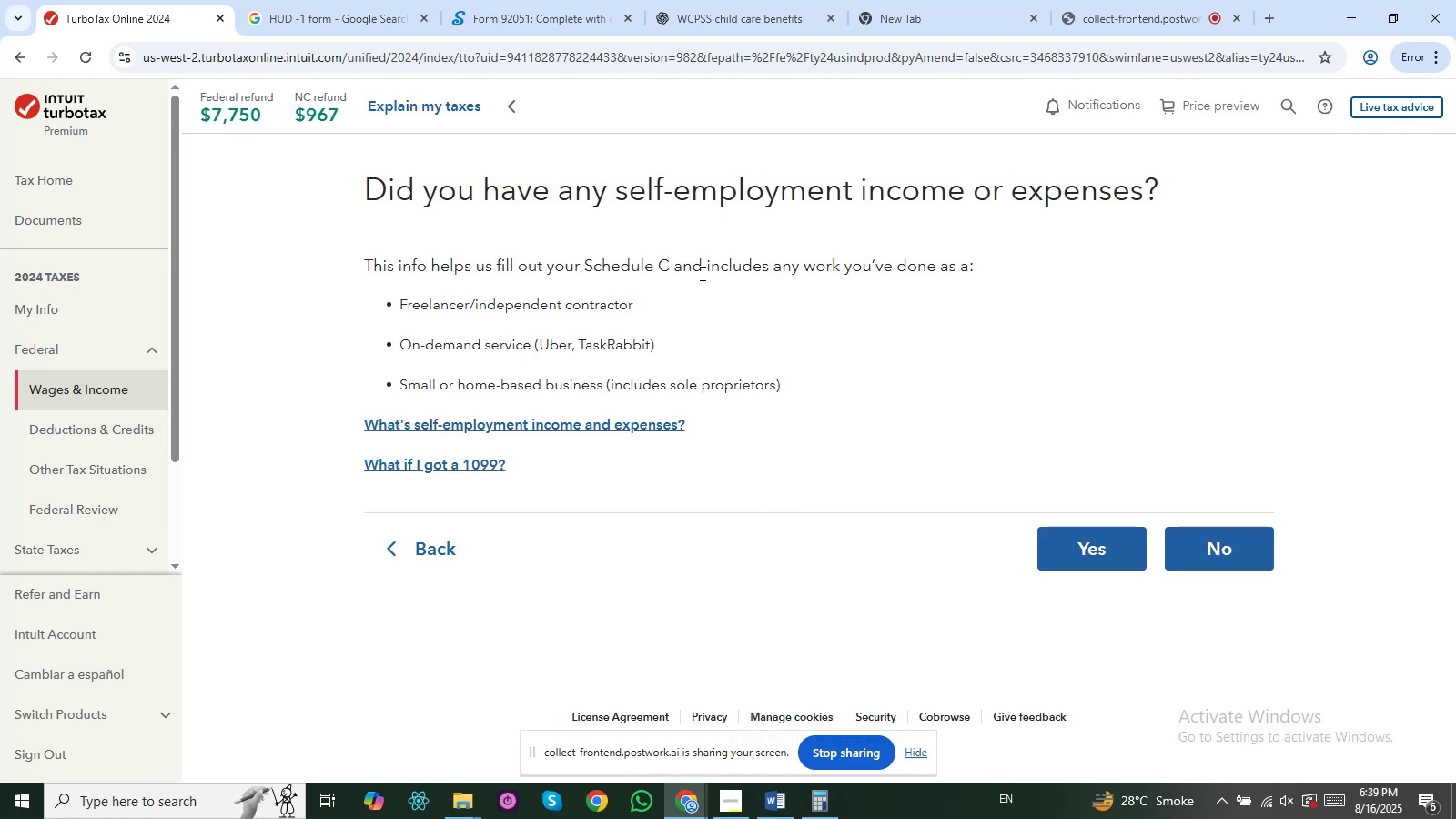 
left_click_drag(start_coordinate=[701, 273], to_coordinate=[602, 265])
 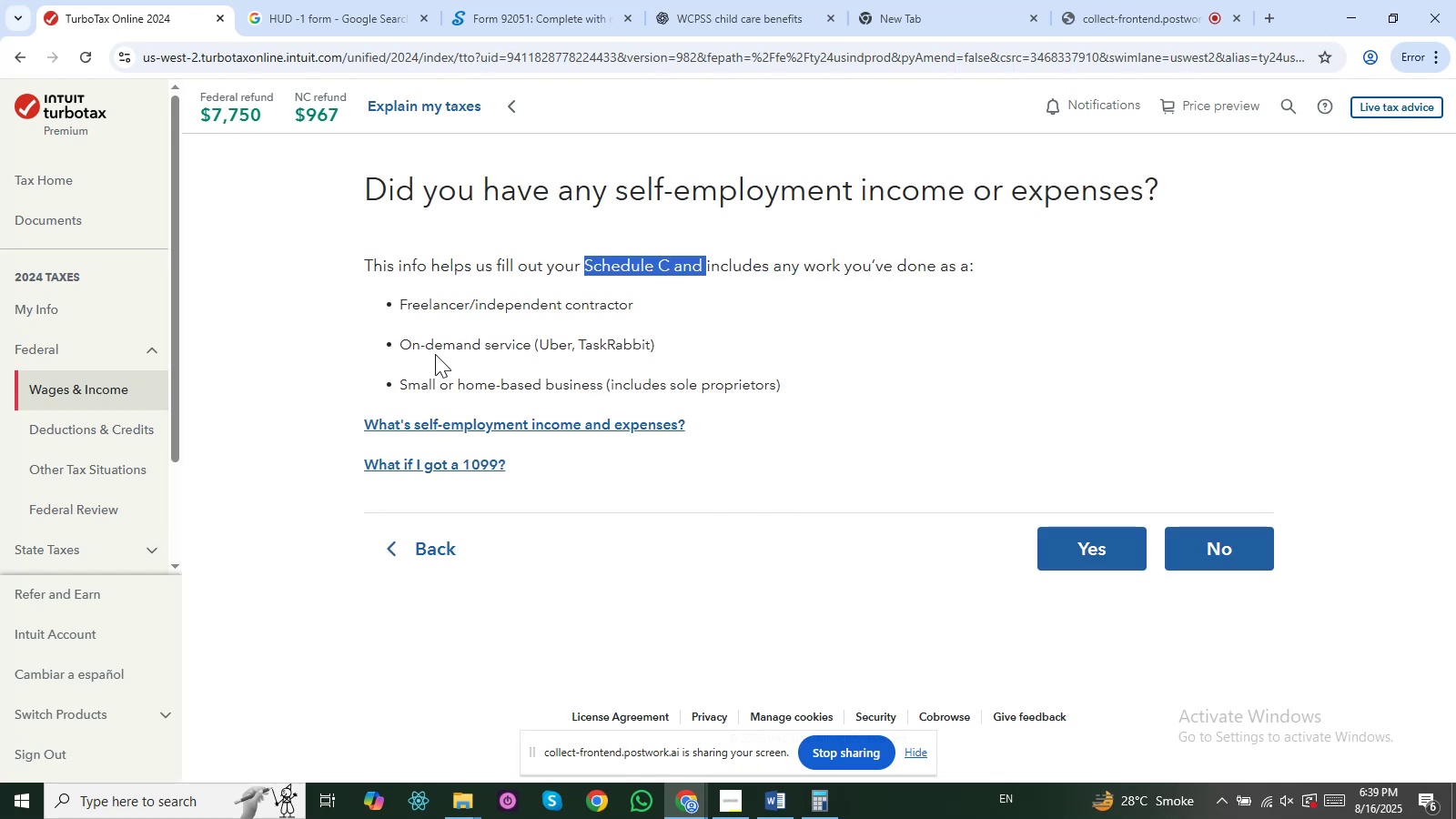 
left_click_drag(start_coordinate=[440, 369], to_coordinate=[642, 375])
 